 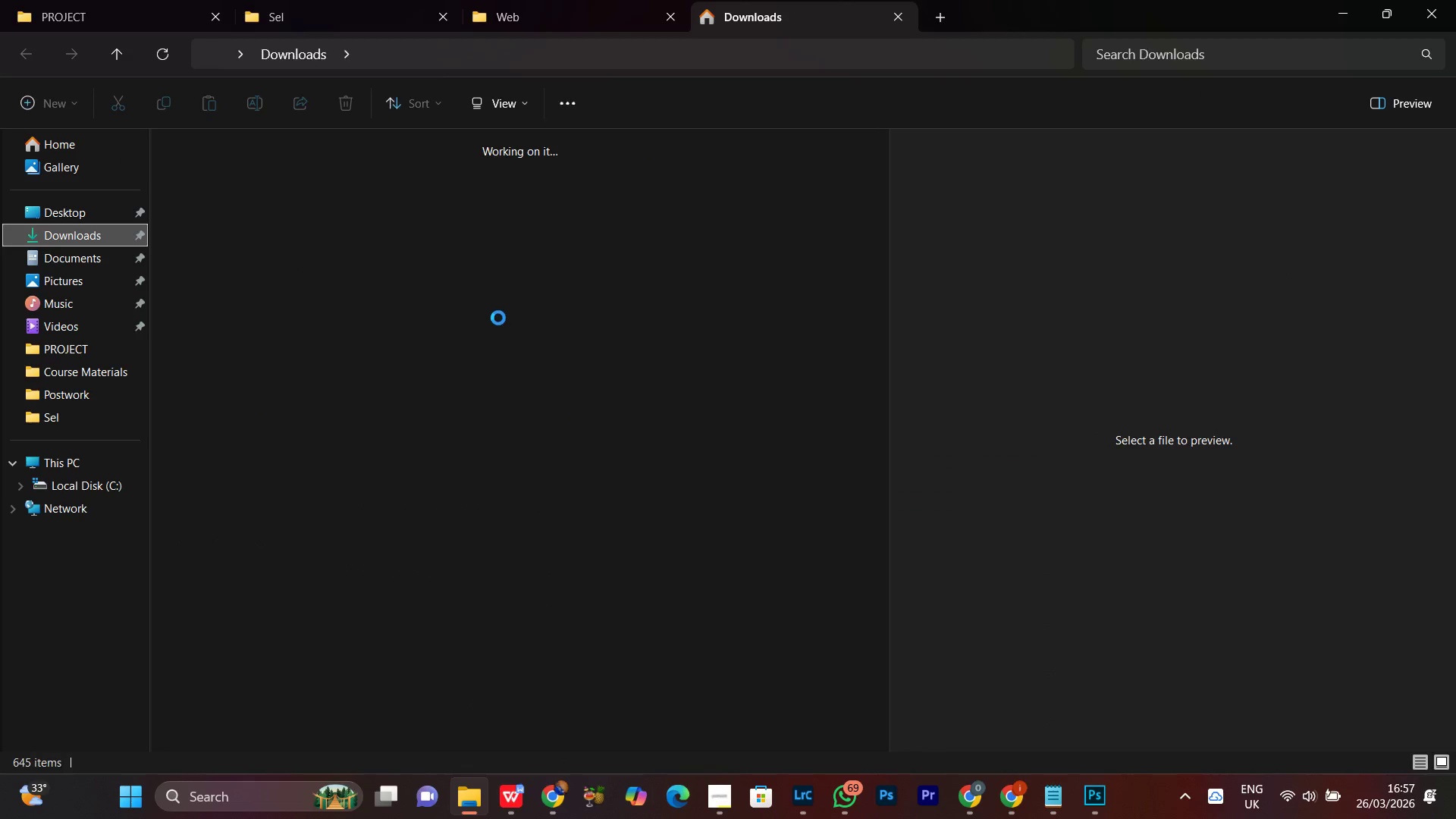 
left_click([196, 218])
 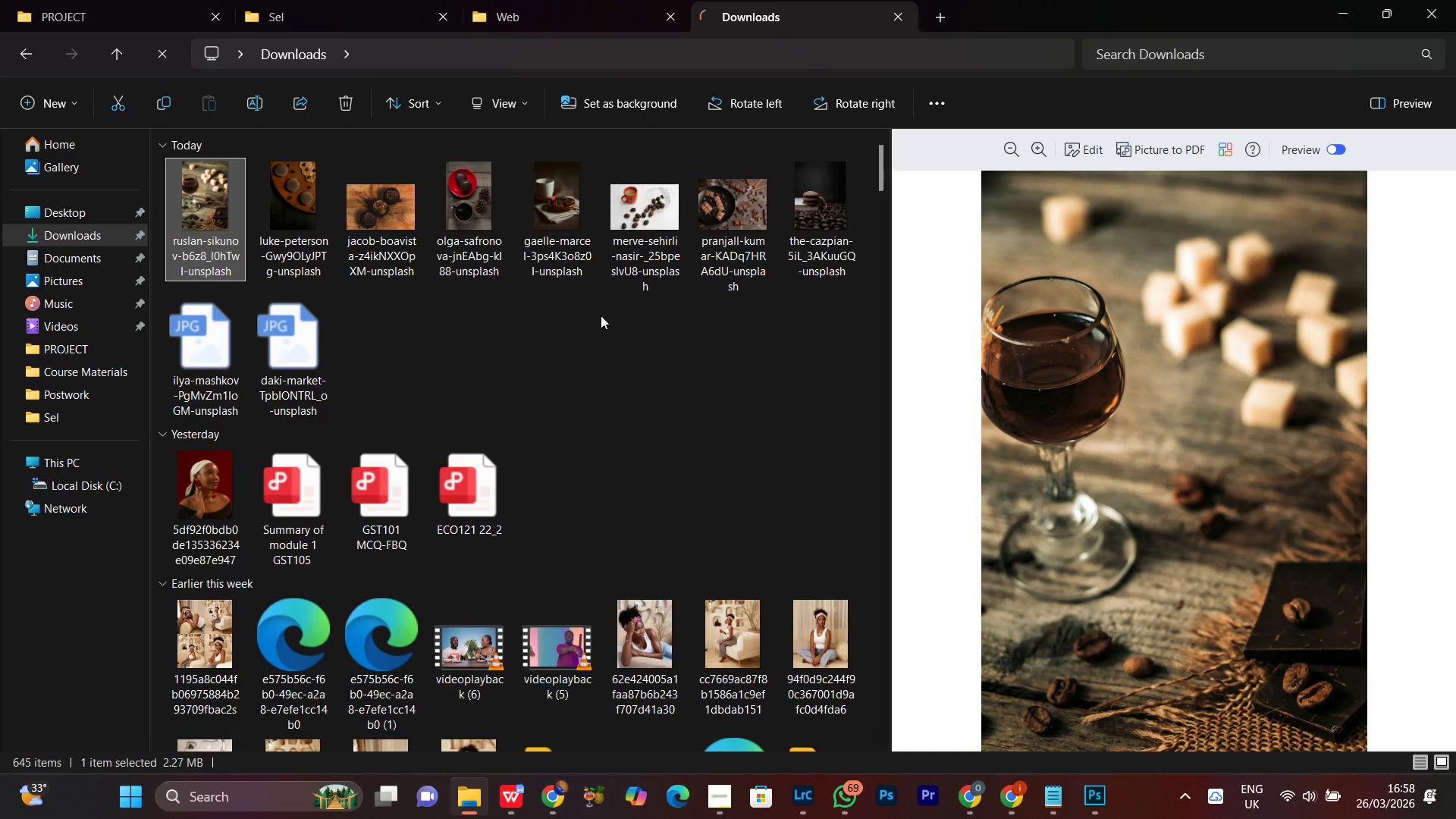 
wait(6.31)
 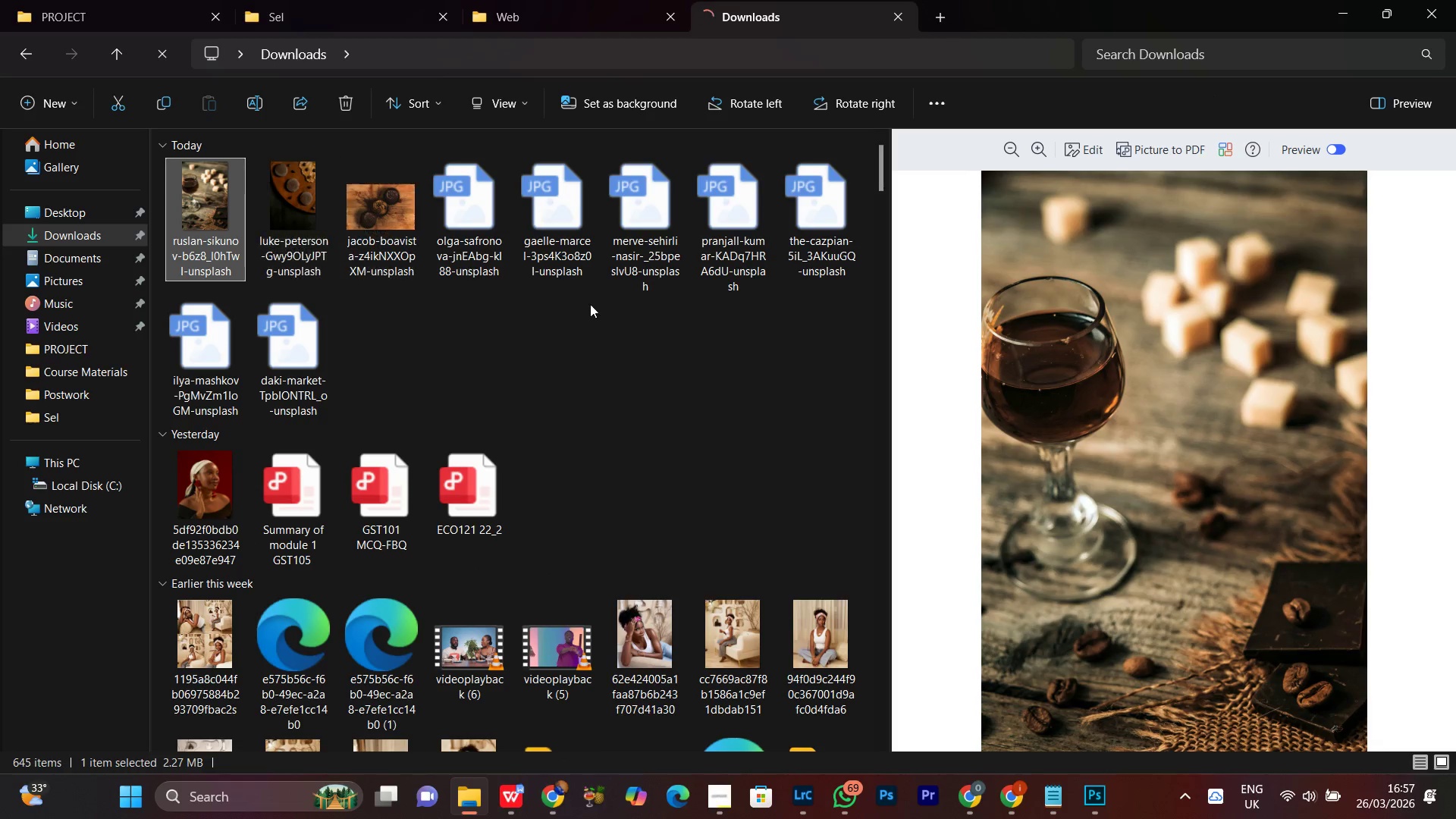 
left_click([816, 234])
 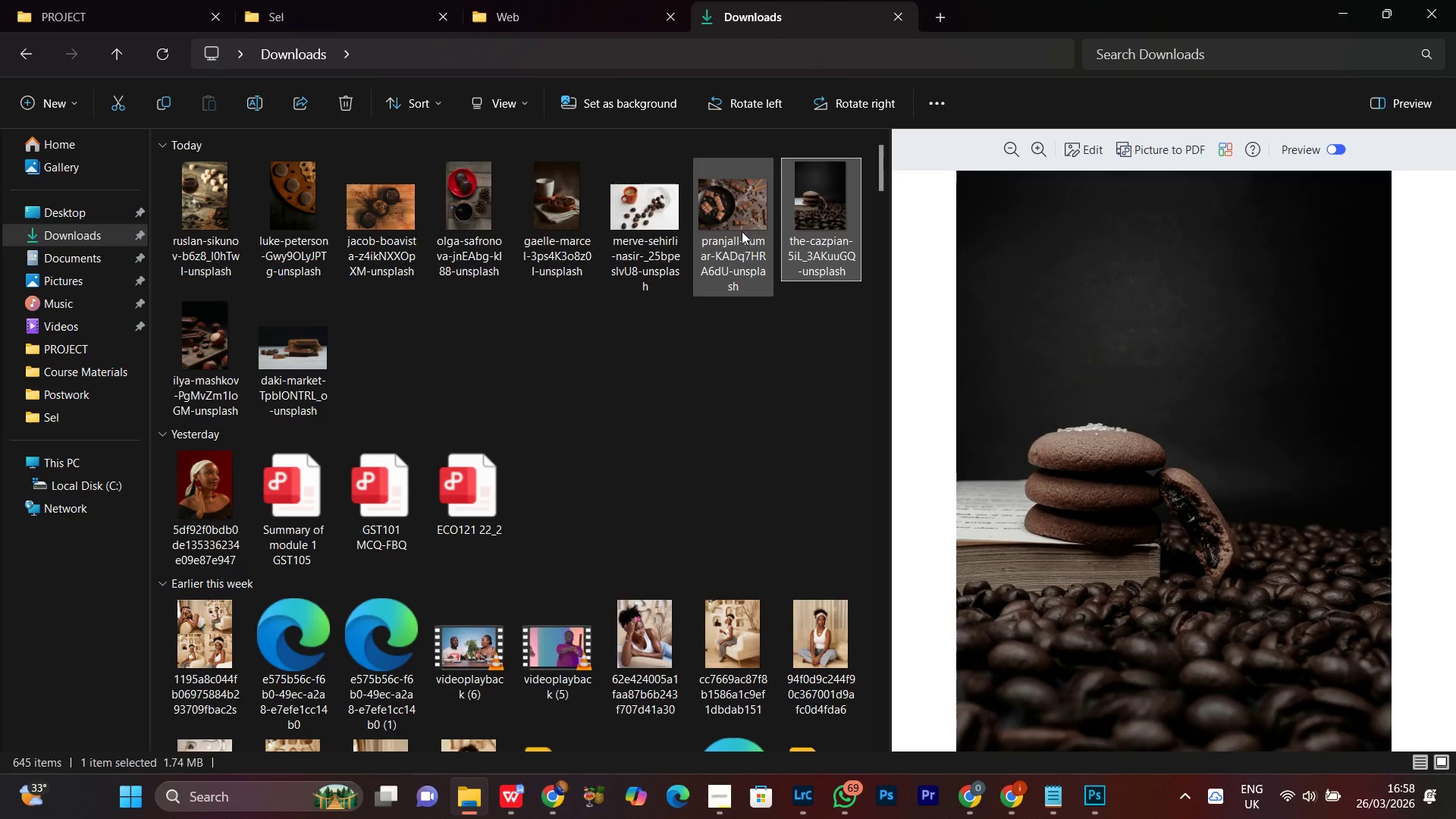 
hold_key(key=ControlLeft, duration=0.69)
 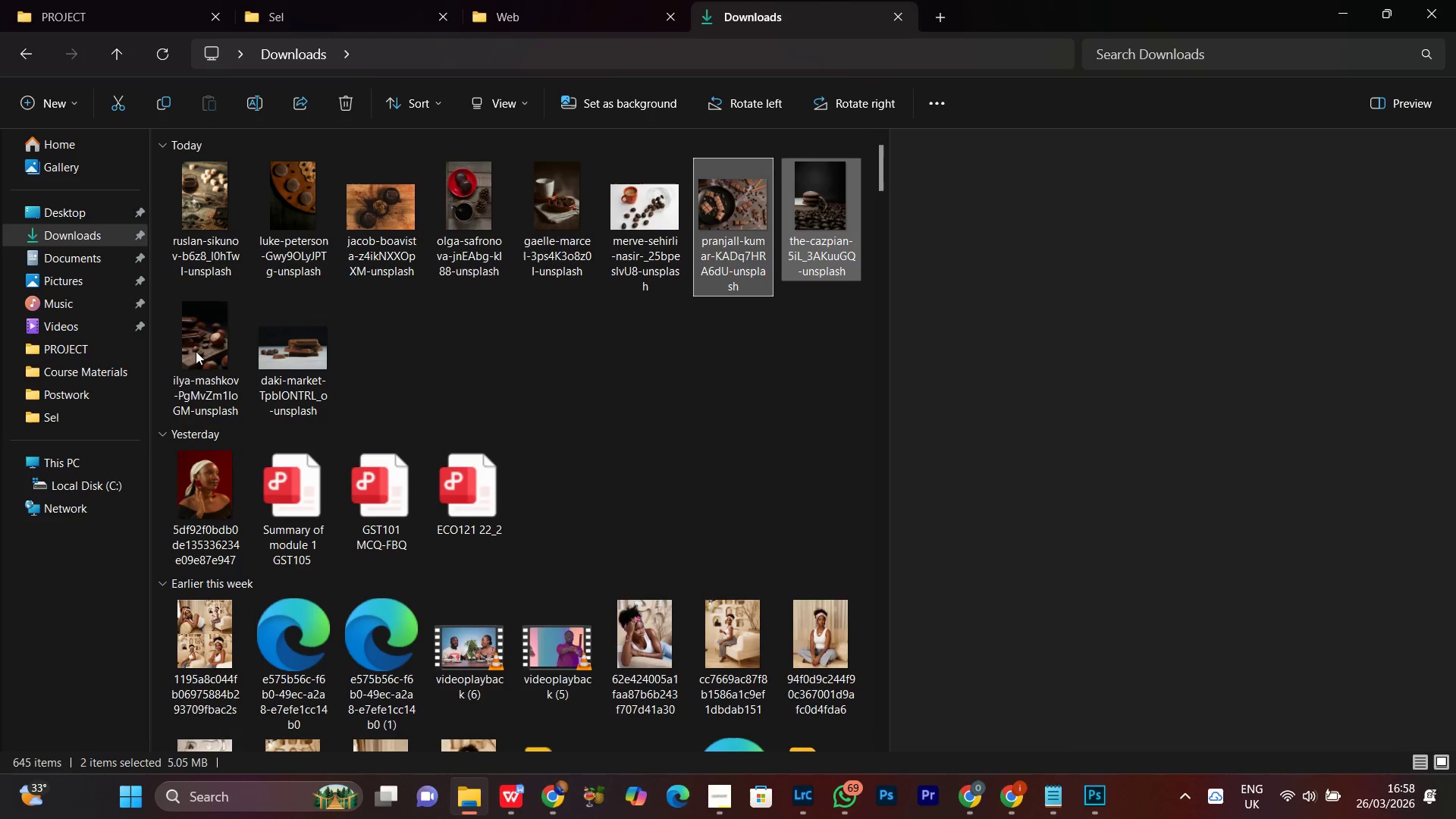 
hold_key(key=ControlLeft, duration=0.95)
left_click([198, 358])
 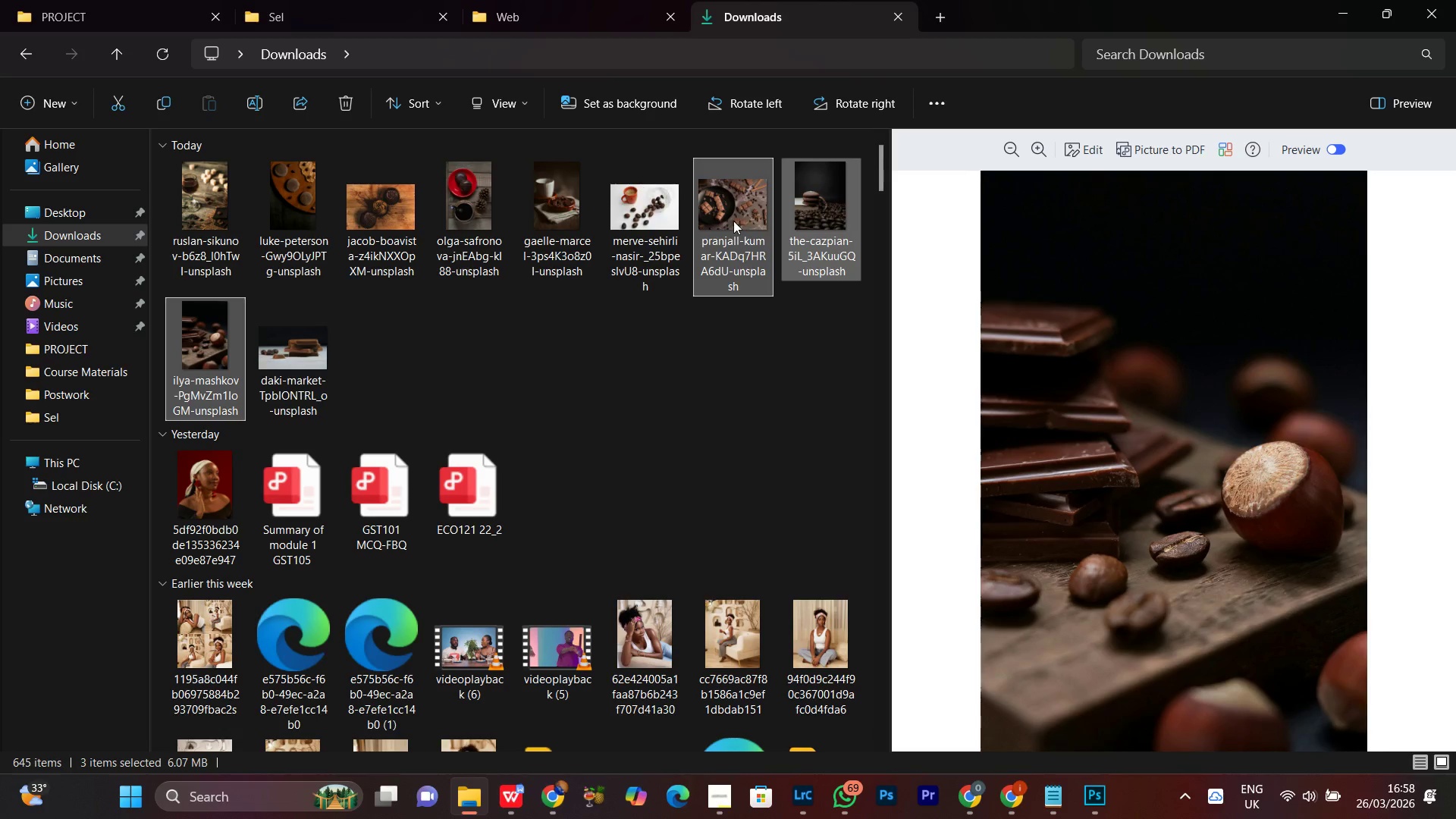 
left_click_drag(start_coordinate=[730, 220], to_coordinate=[568, 303])
 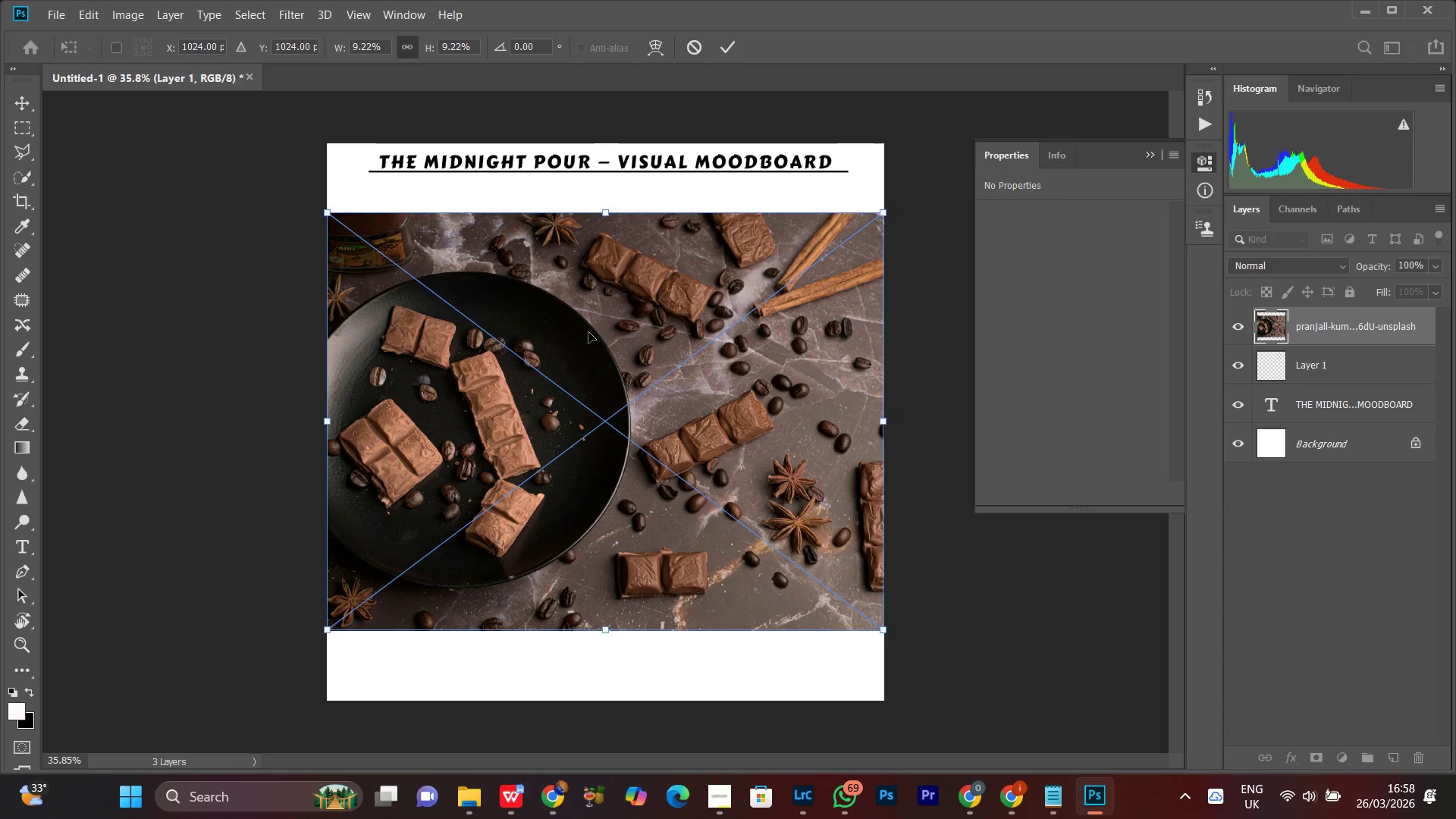 
key(Enter)
 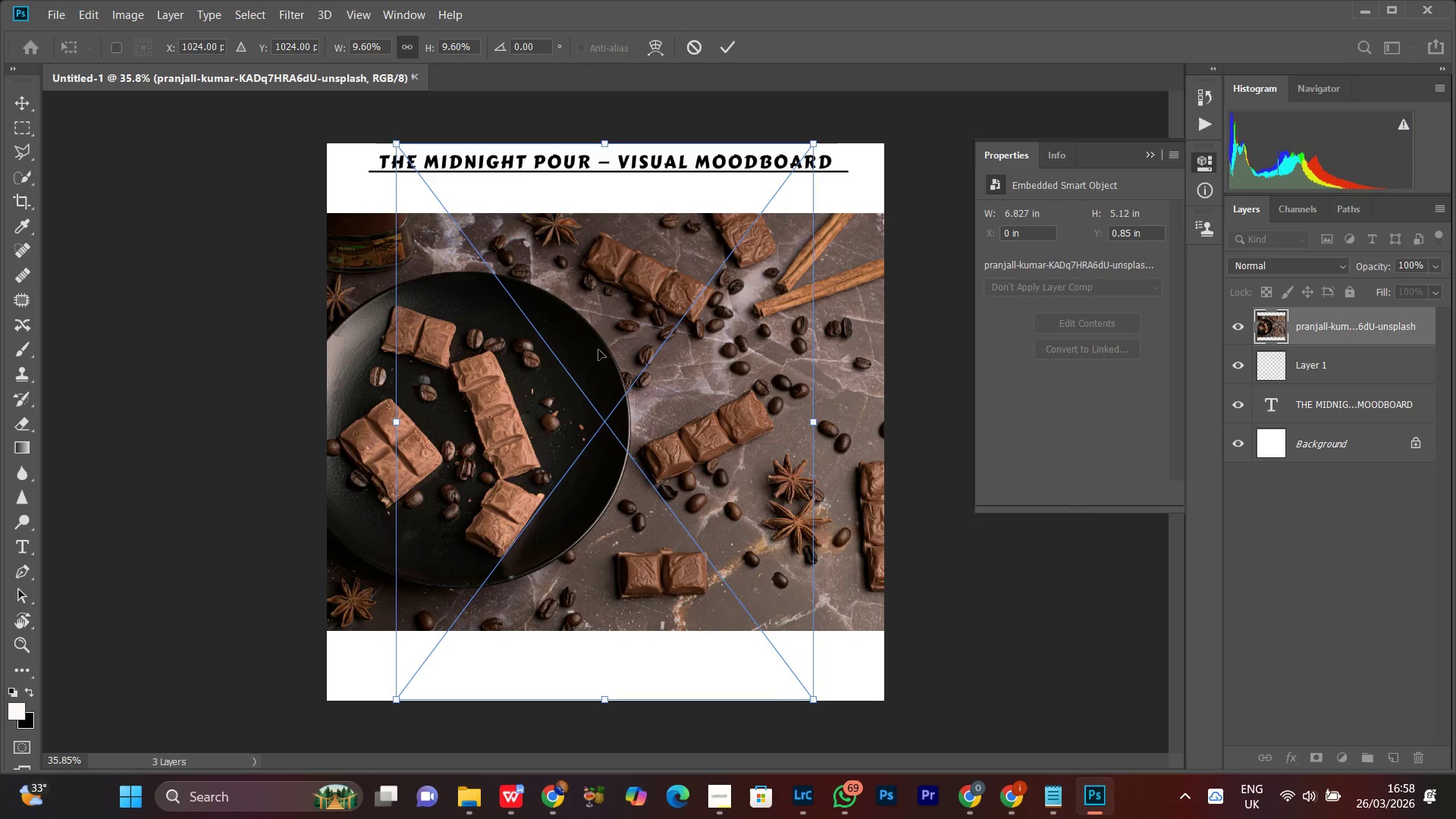 
key(Enter)
 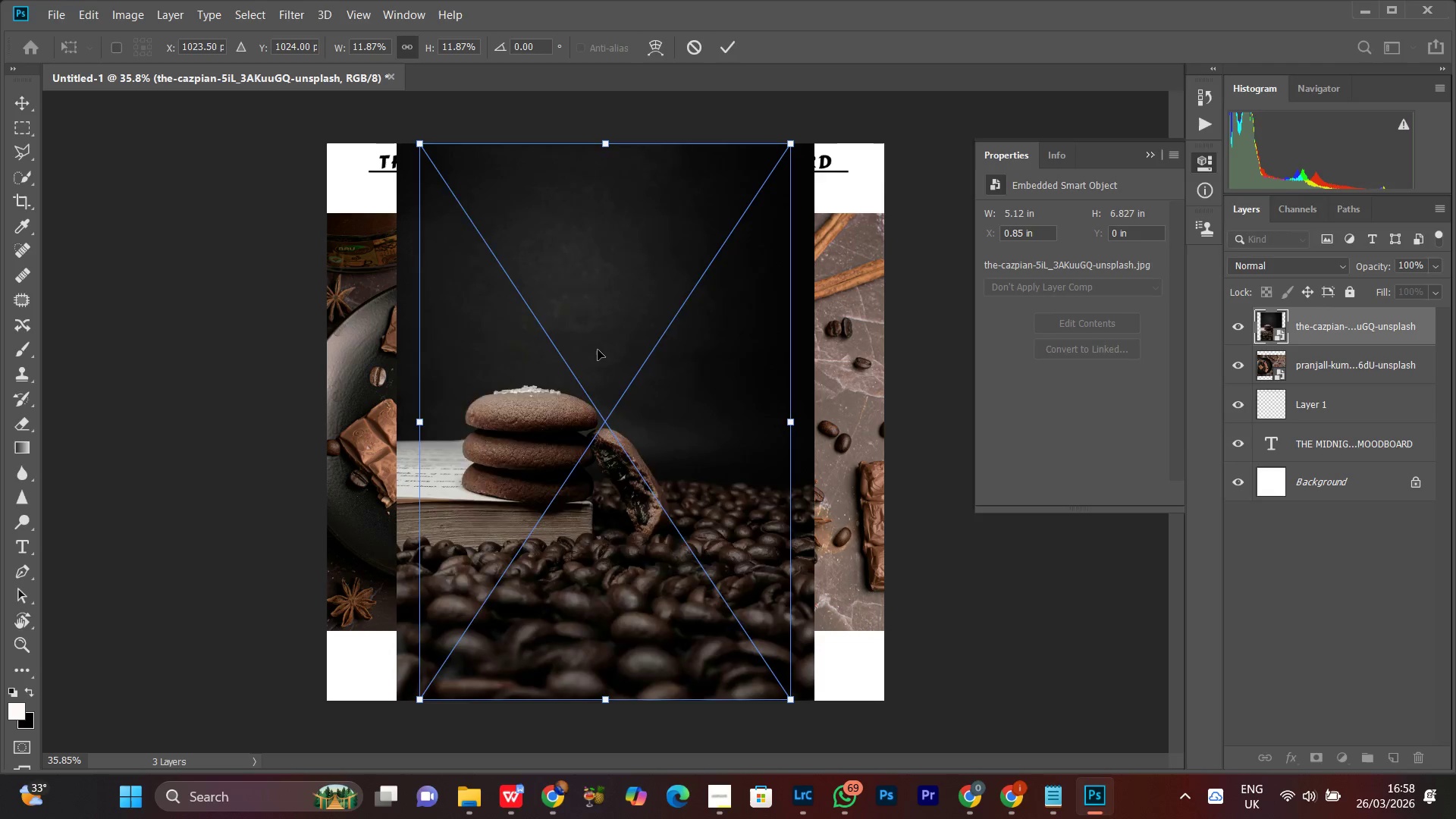 
key(Enter)
 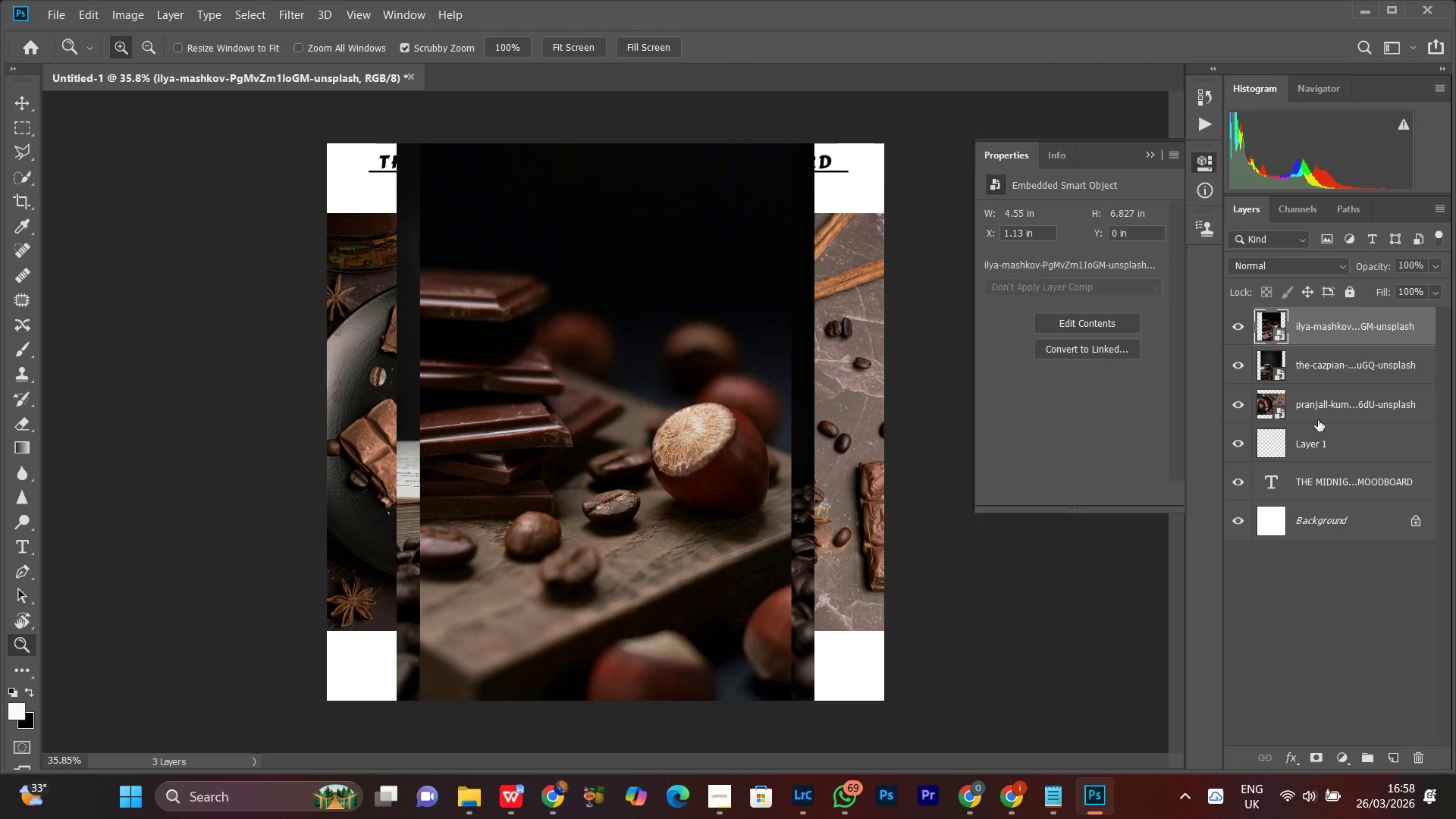 
hold_key(key=ShiftLeft, duration=0.42)
left_click([1317, 415])
 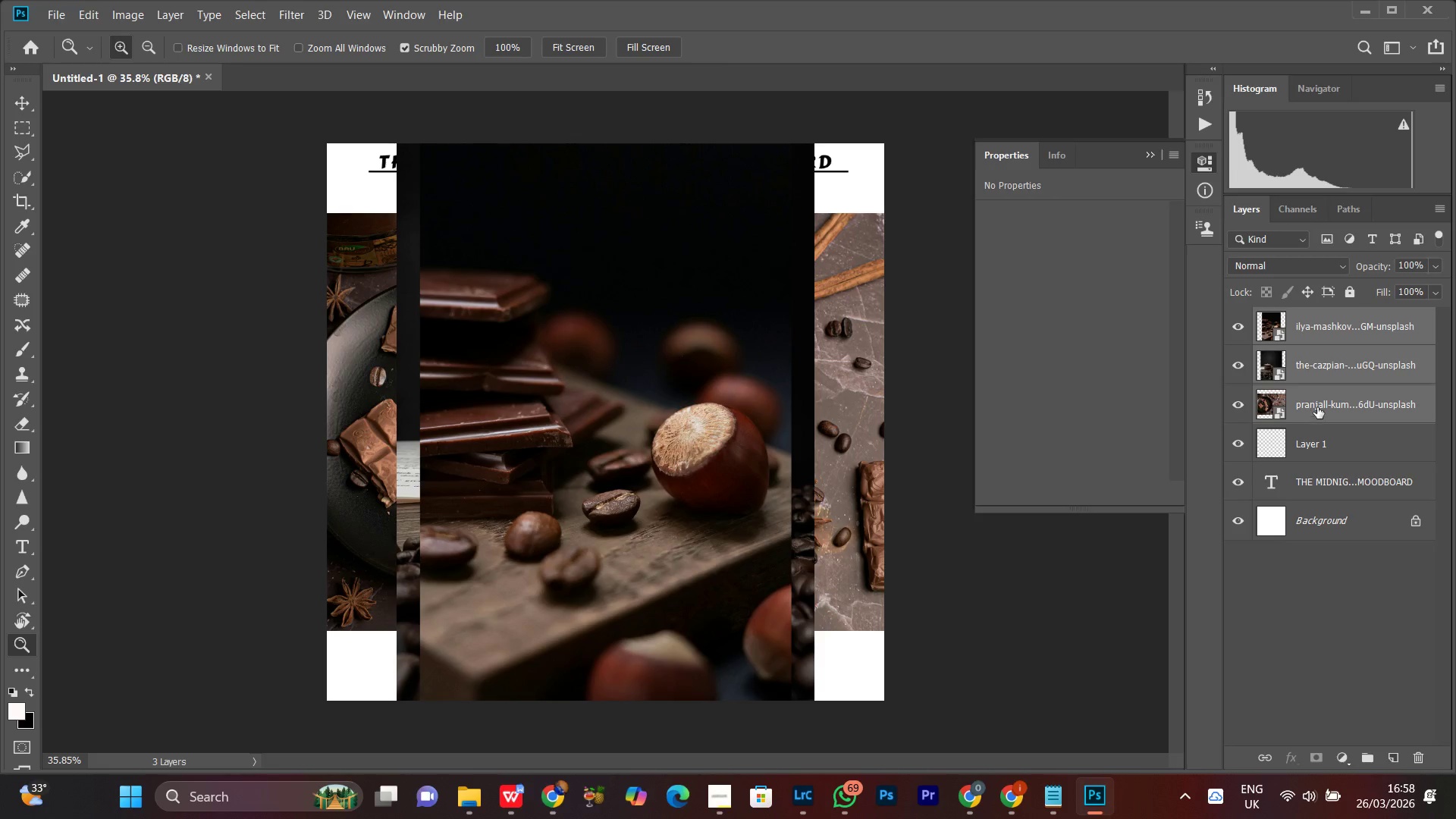 
right_click([1317, 405])
 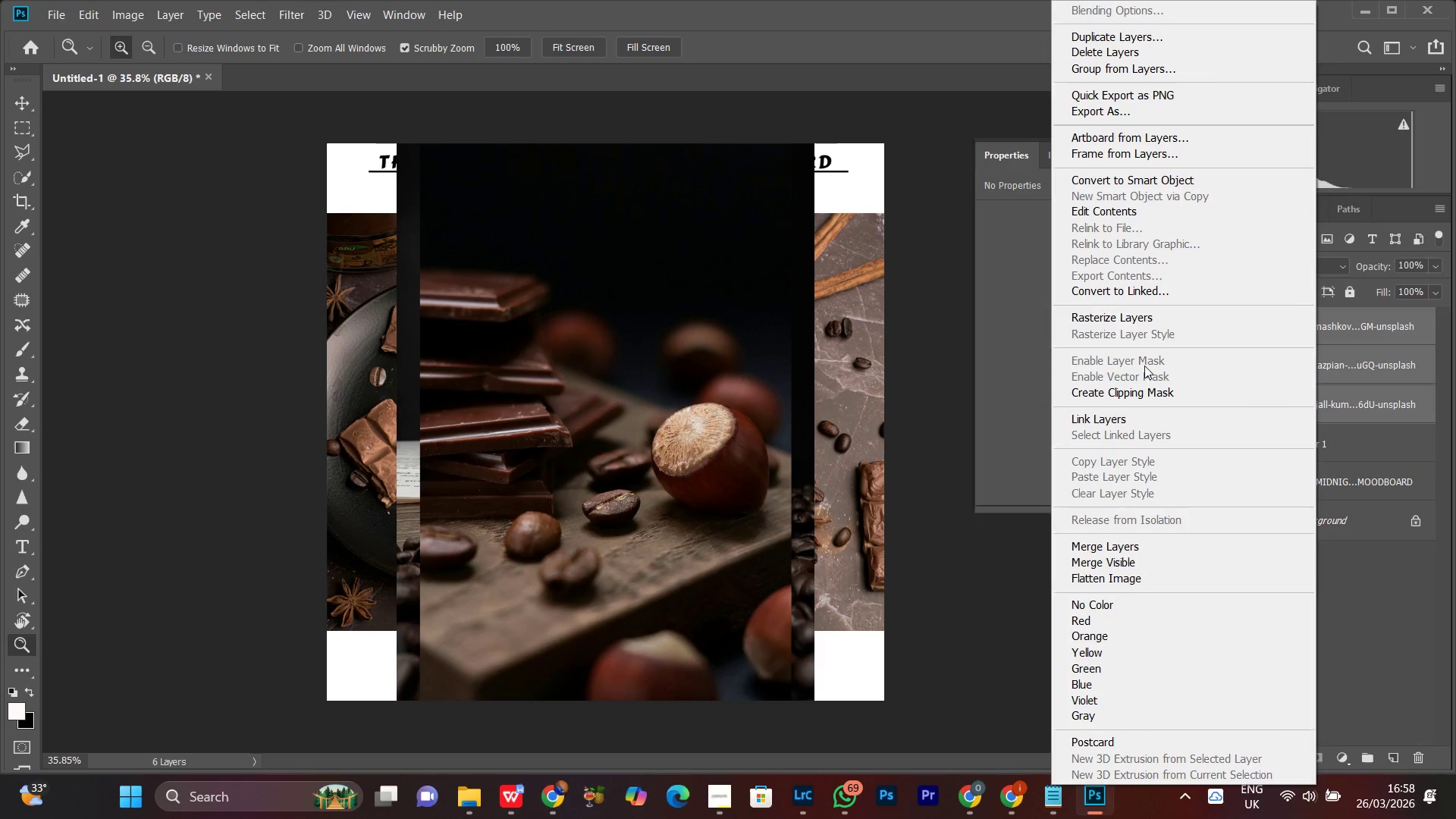 
left_click([1129, 318])
 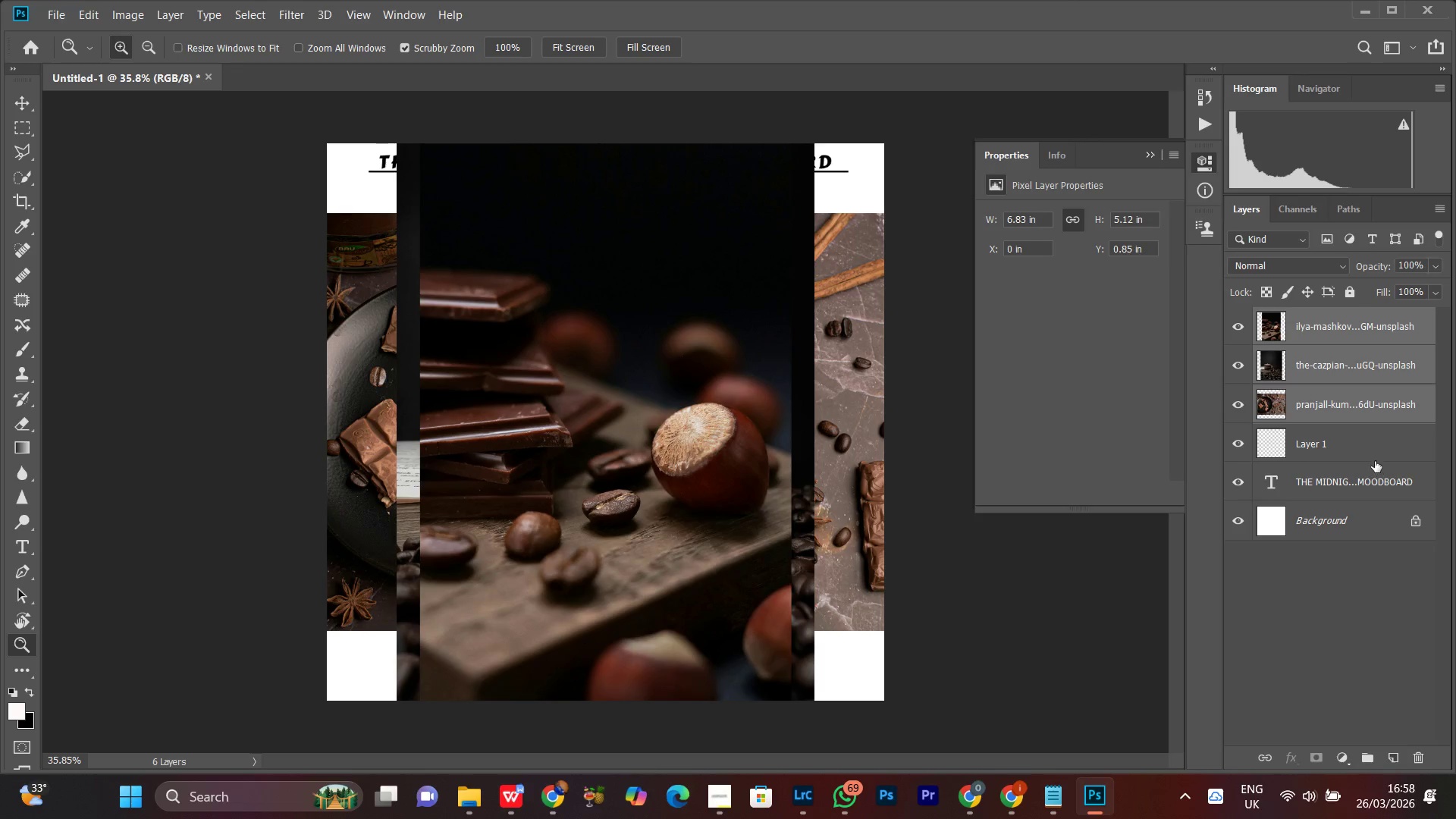 
key(Control+T)
 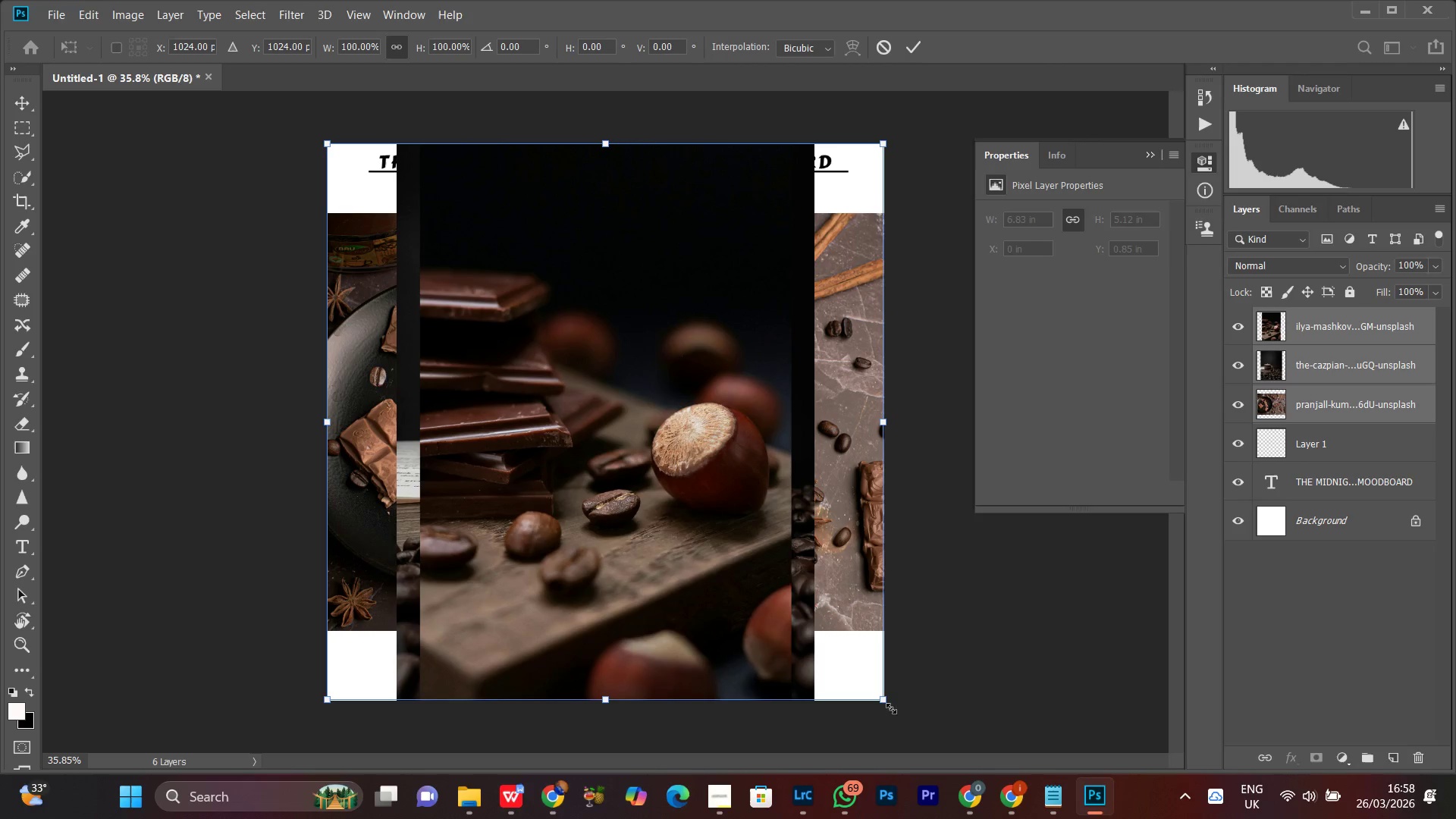 
left_click_drag(start_coordinate=[887, 701], to_coordinate=[514, 414])
 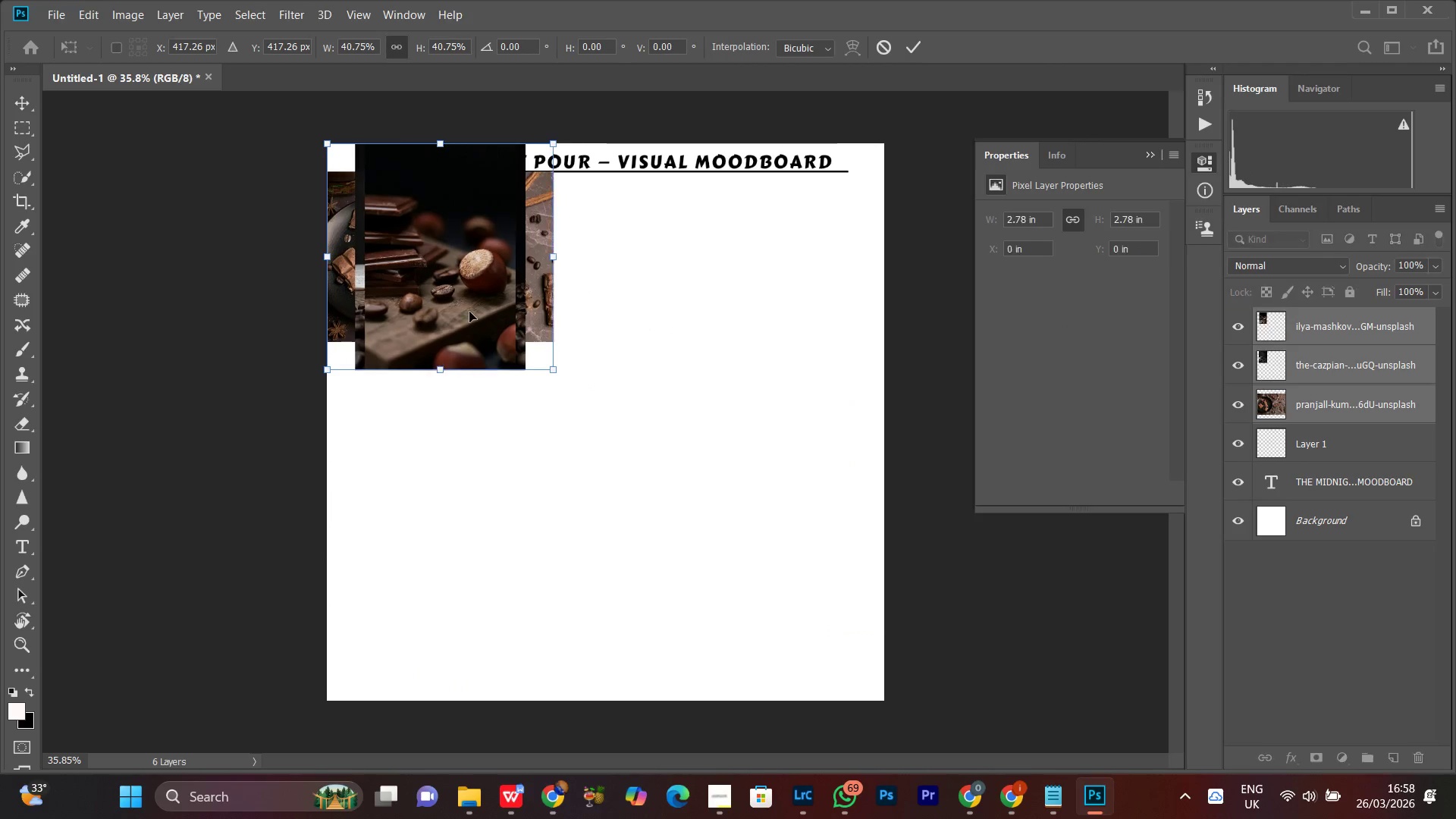 
left_click_drag(start_coordinate=[469, 312], to_coordinate=[473, 353])
 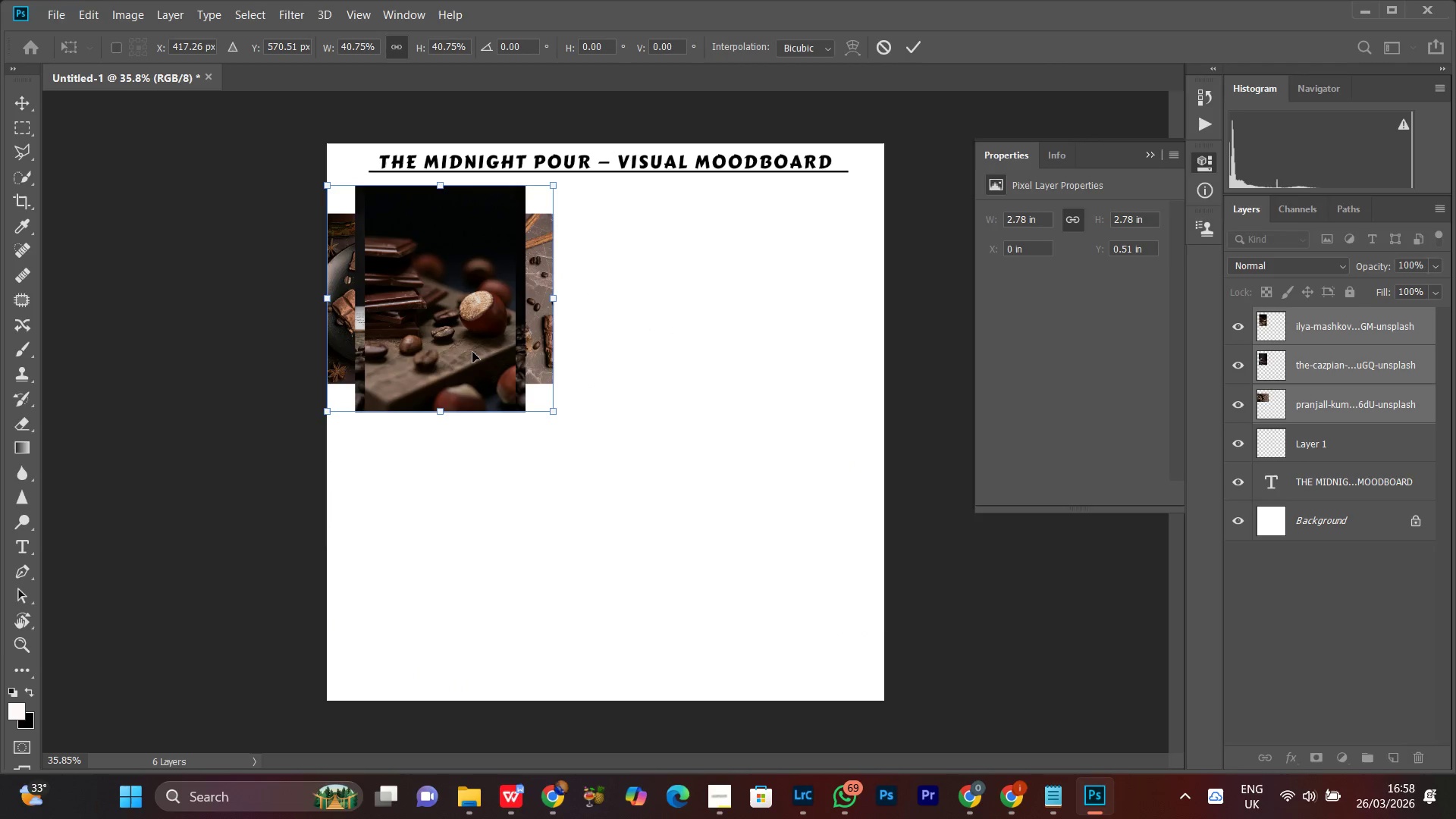 
key(Enter)
 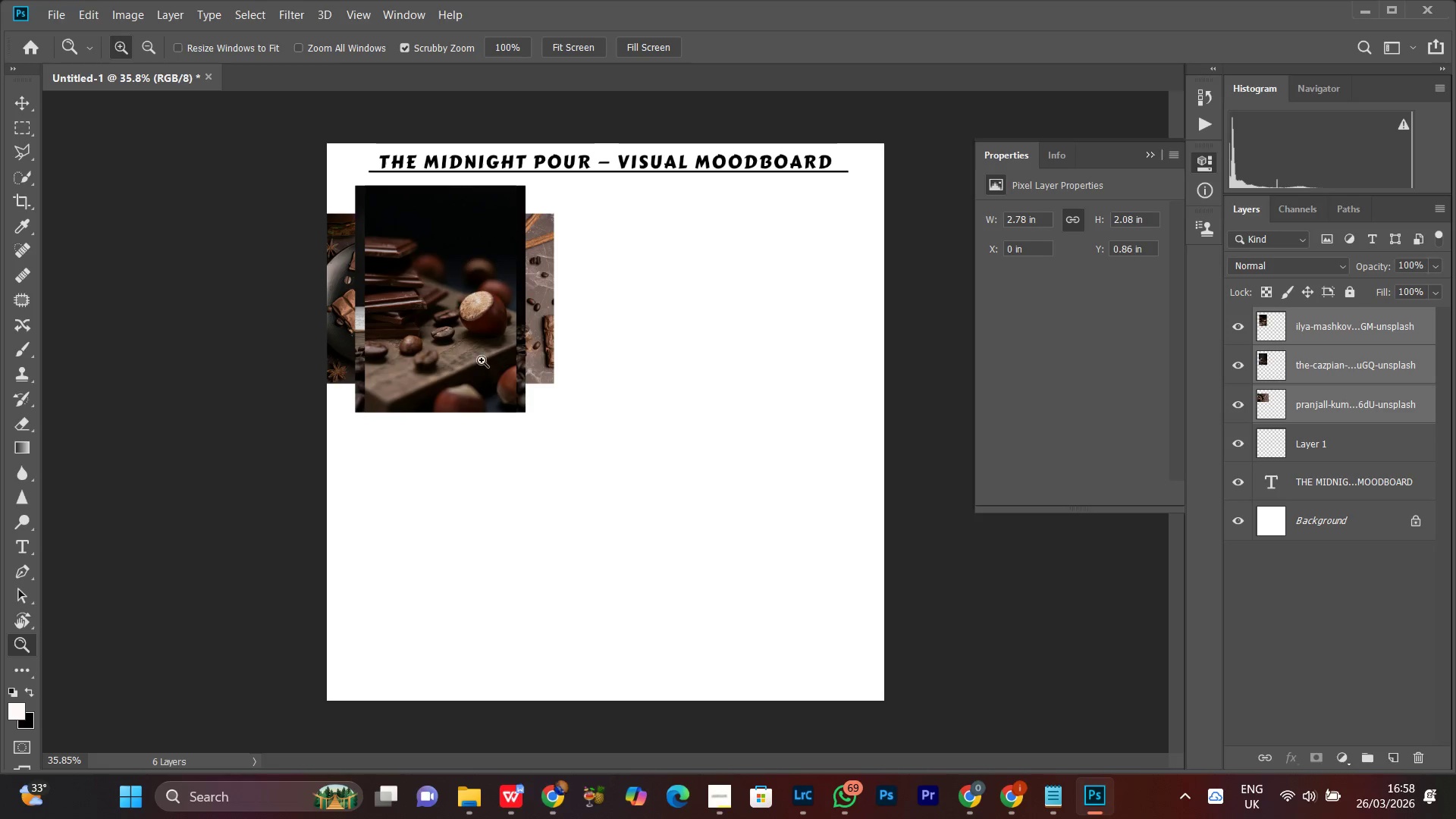 
key(V)
 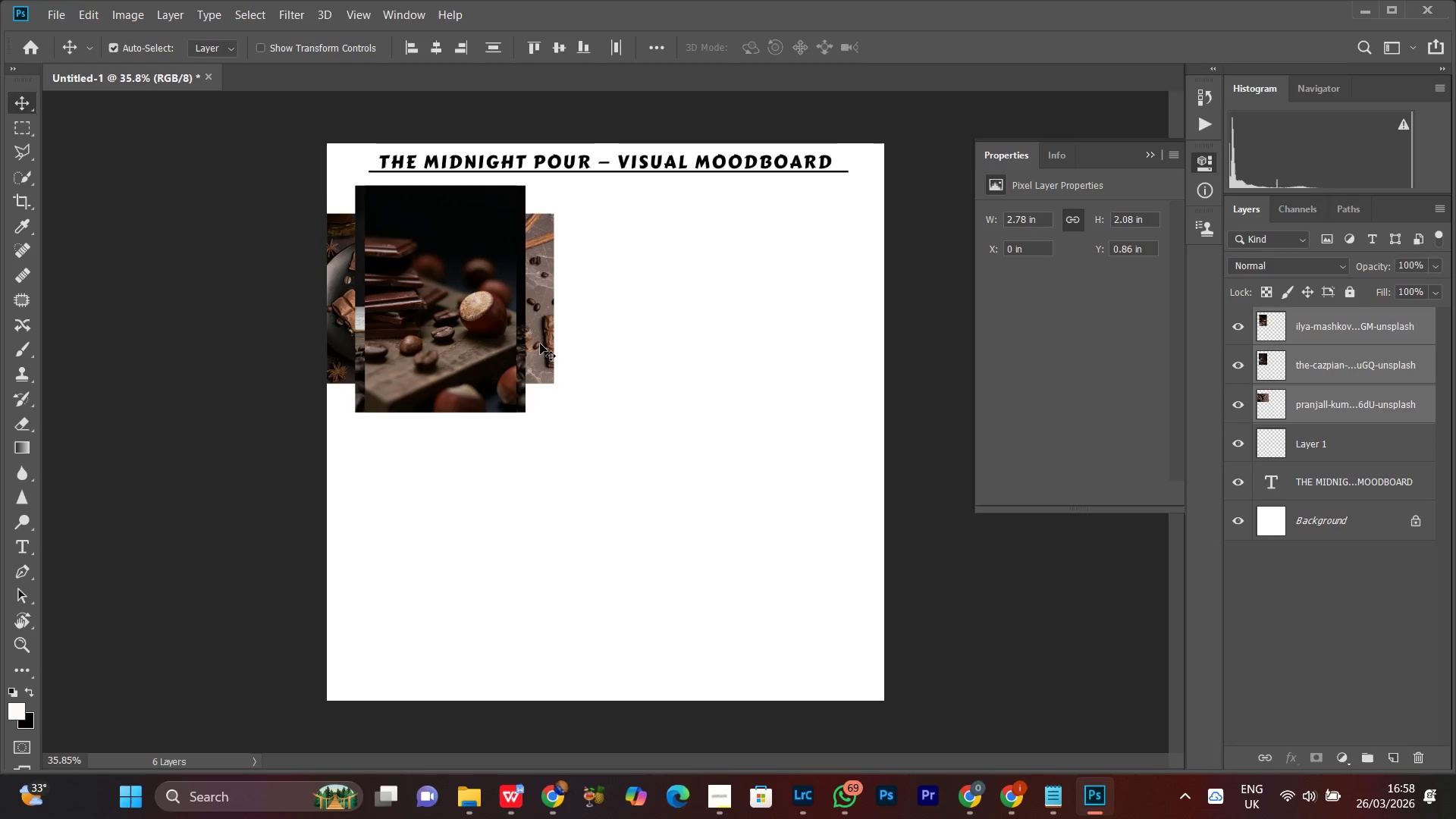 
left_click_drag(start_coordinate=[540, 344], to_coordinate=[759, 347])
 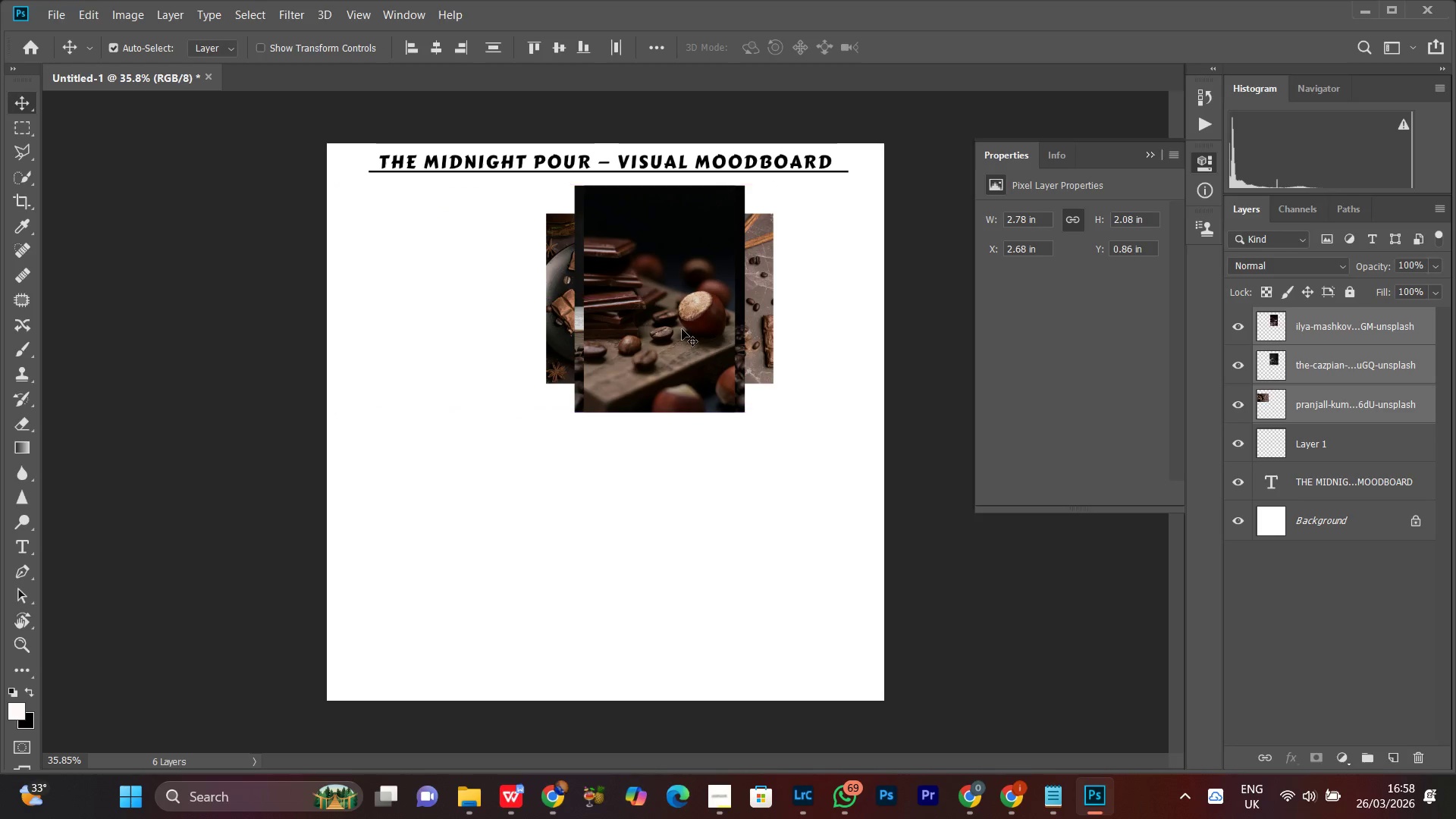 
right_click([682, 322])
 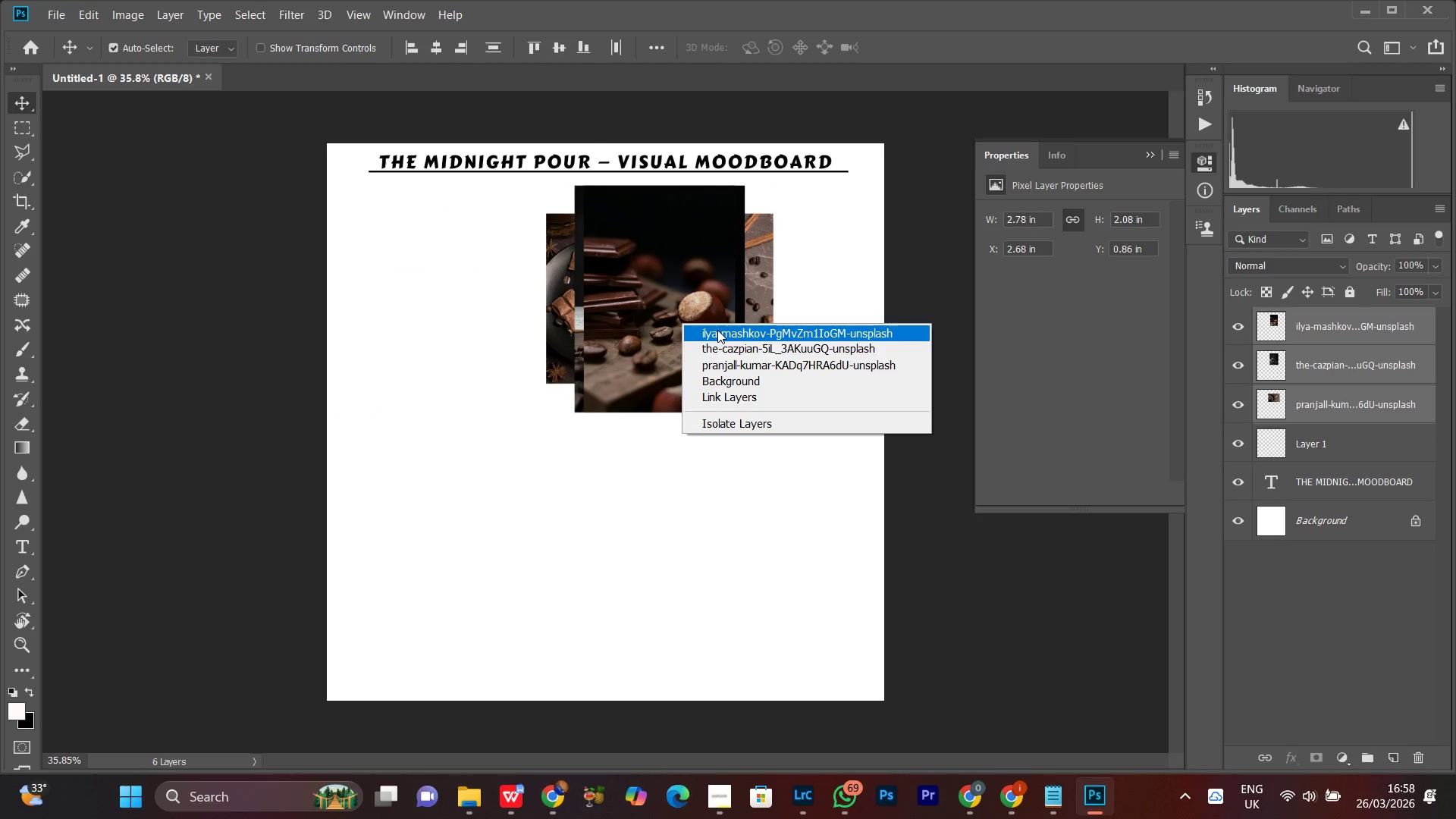 
left_click([717, 330])
 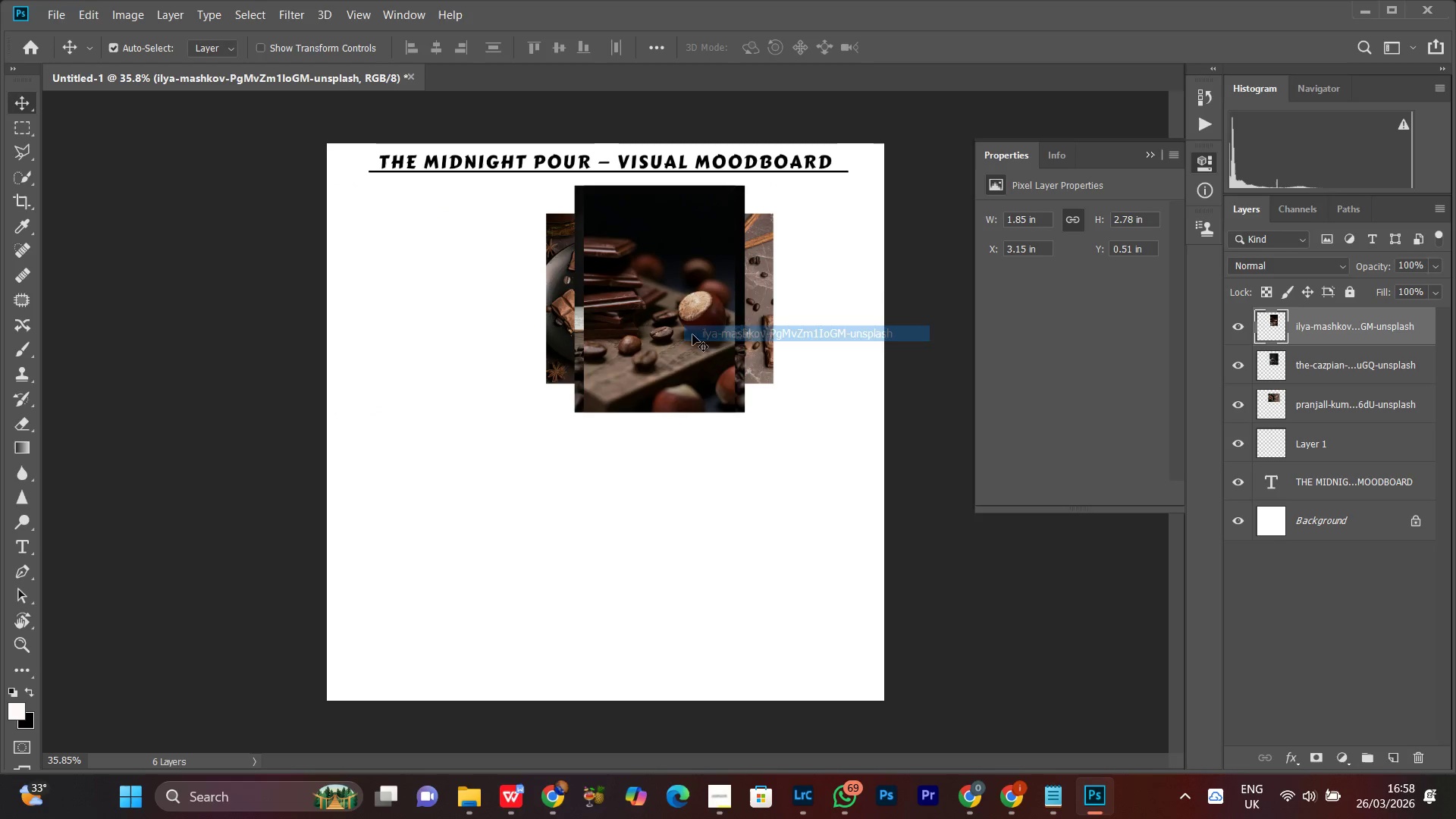 
left_click_drag(start_coordinate=[692, 334], to_coordinate=[443, 338])
 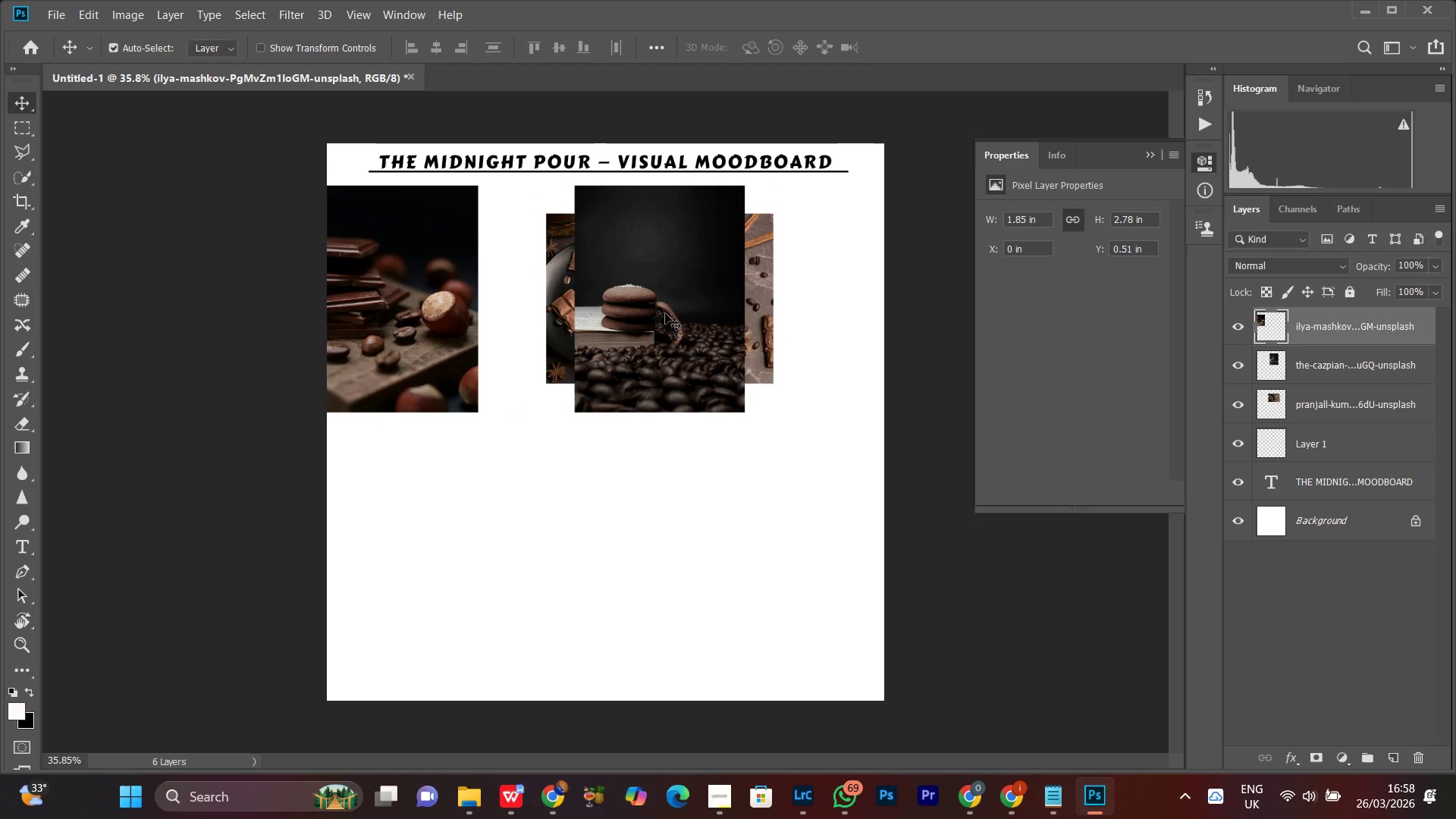 
right_click([664, 312])
 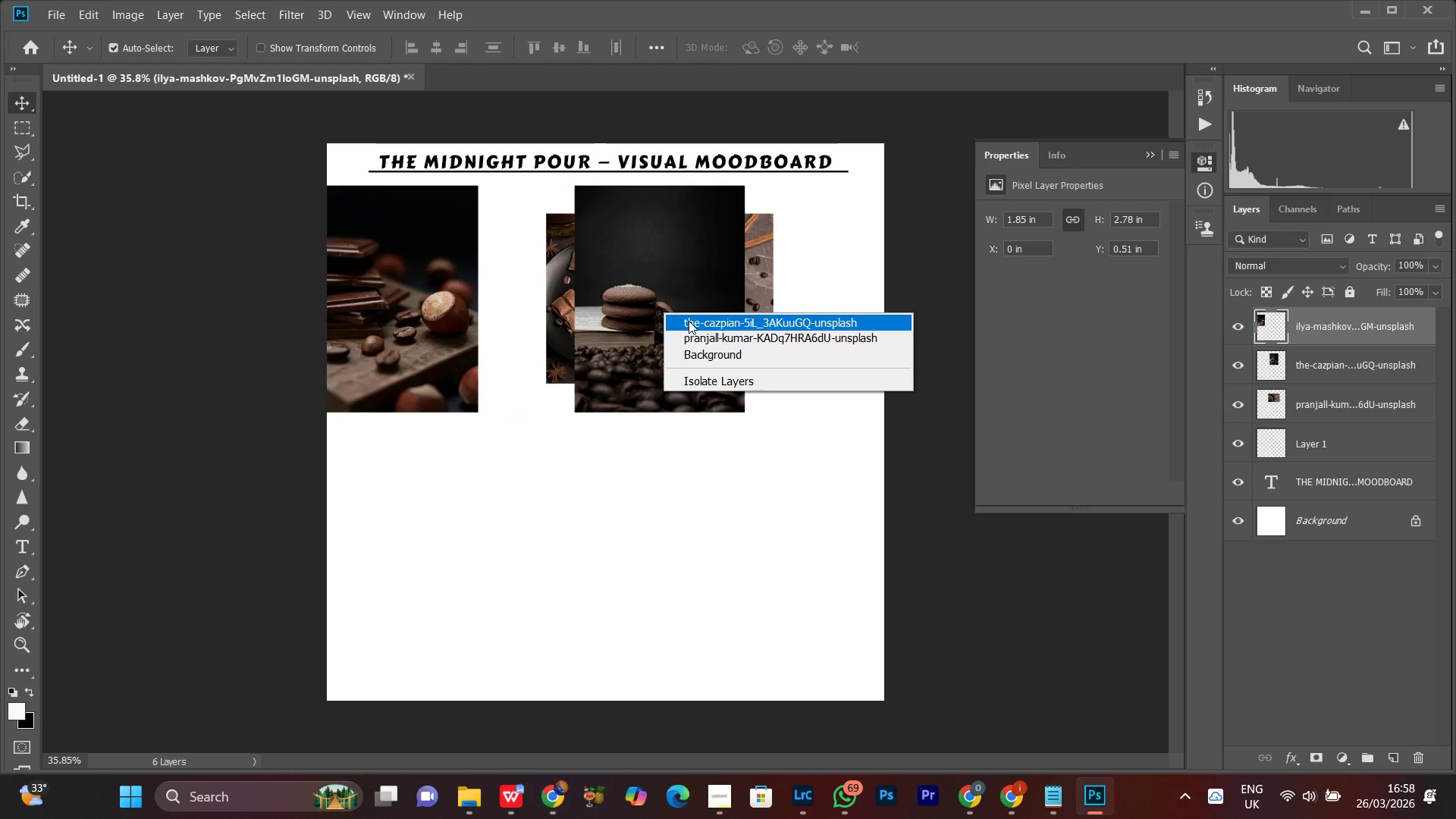 
left_click([689, 322])
 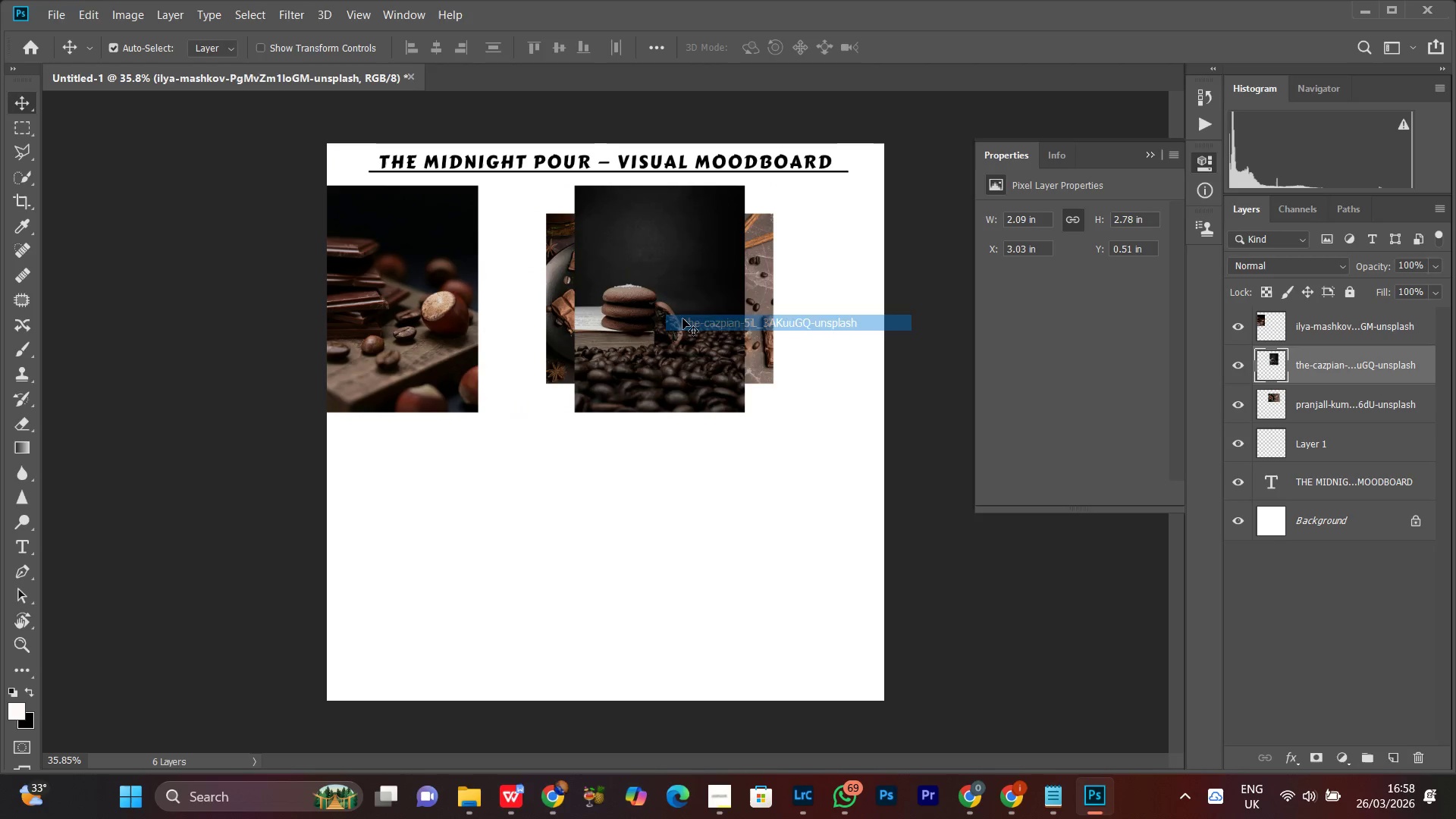 
left_click_drag(start_coordinate=[680, 320], to_coordinate=[585, 318])
 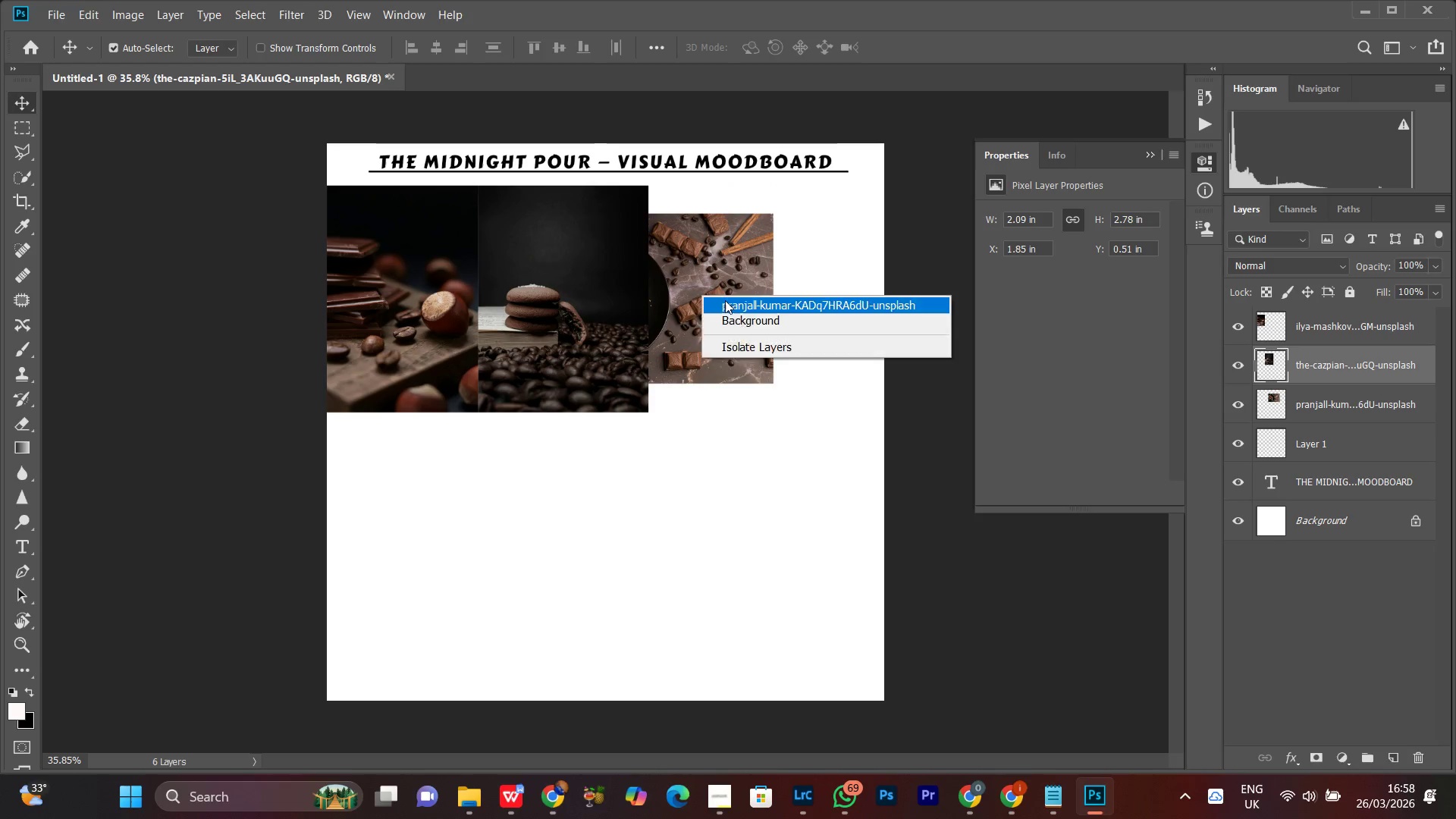 
left_click([736, 305])
 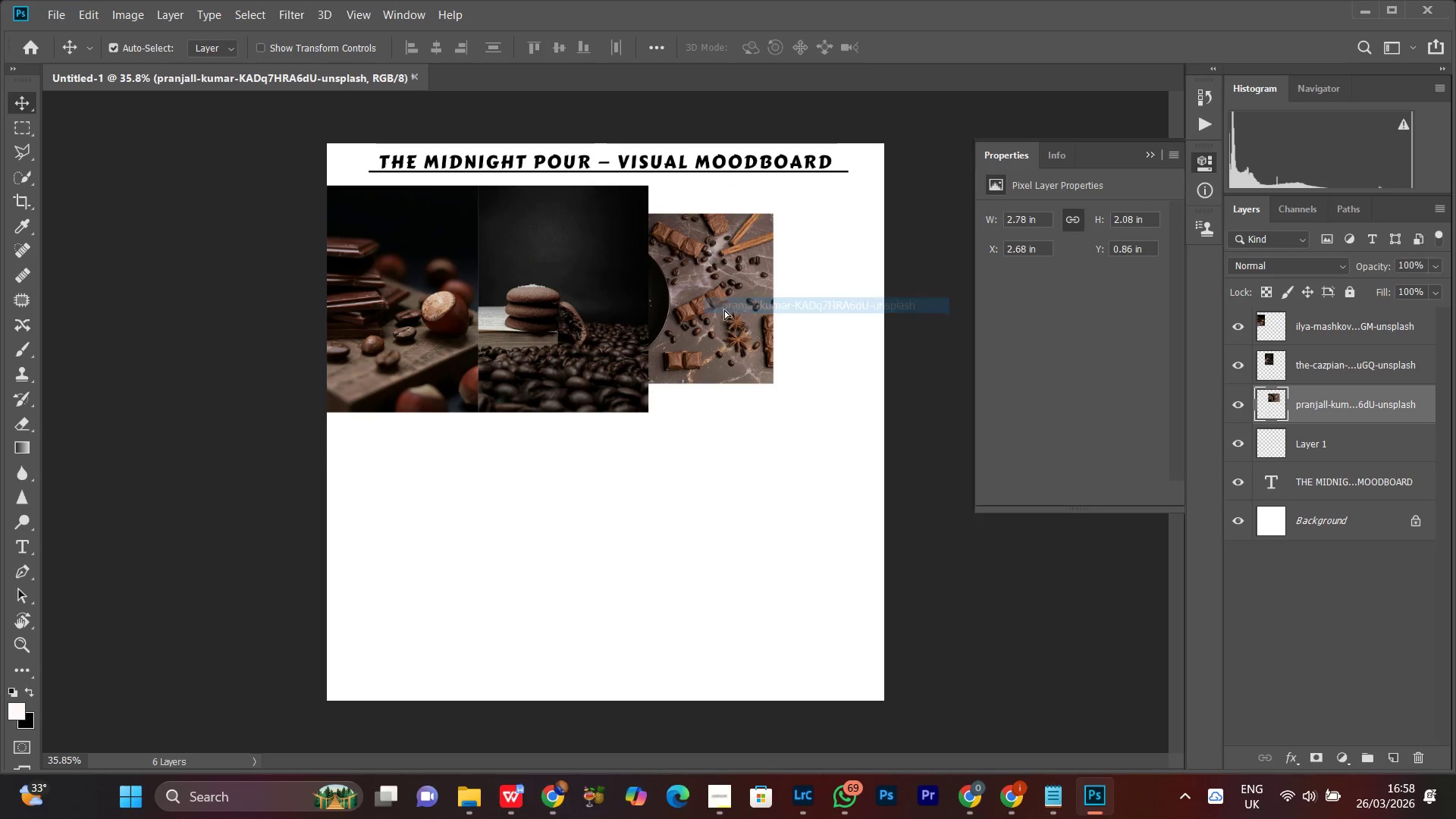 
left_click_drag(start_coordinate=[717, 309], to_coordinate=[817, 284])
 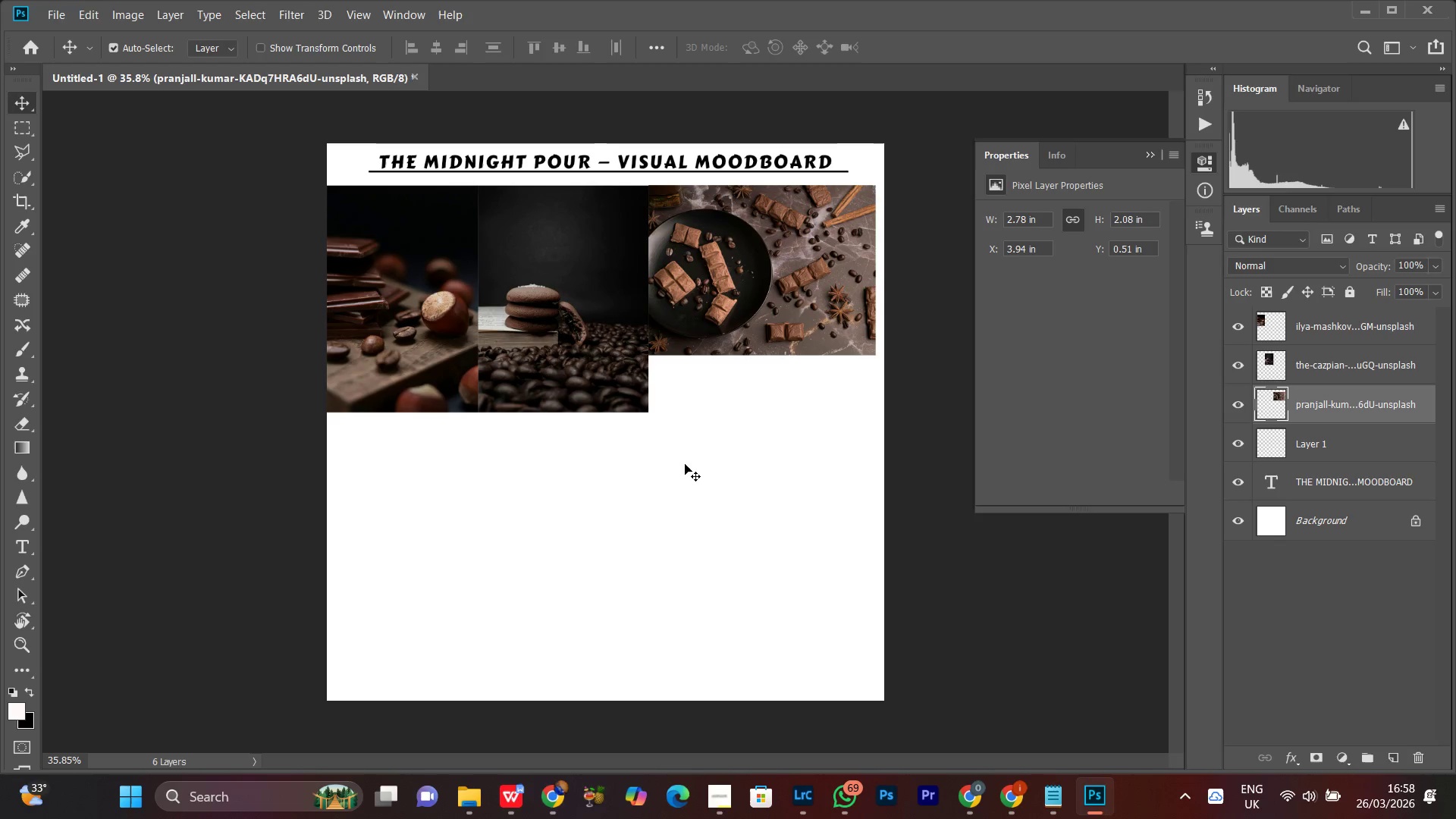 
left_click_drag(start_coordinate=[388, 474], to_coordinate=[777, 320])
 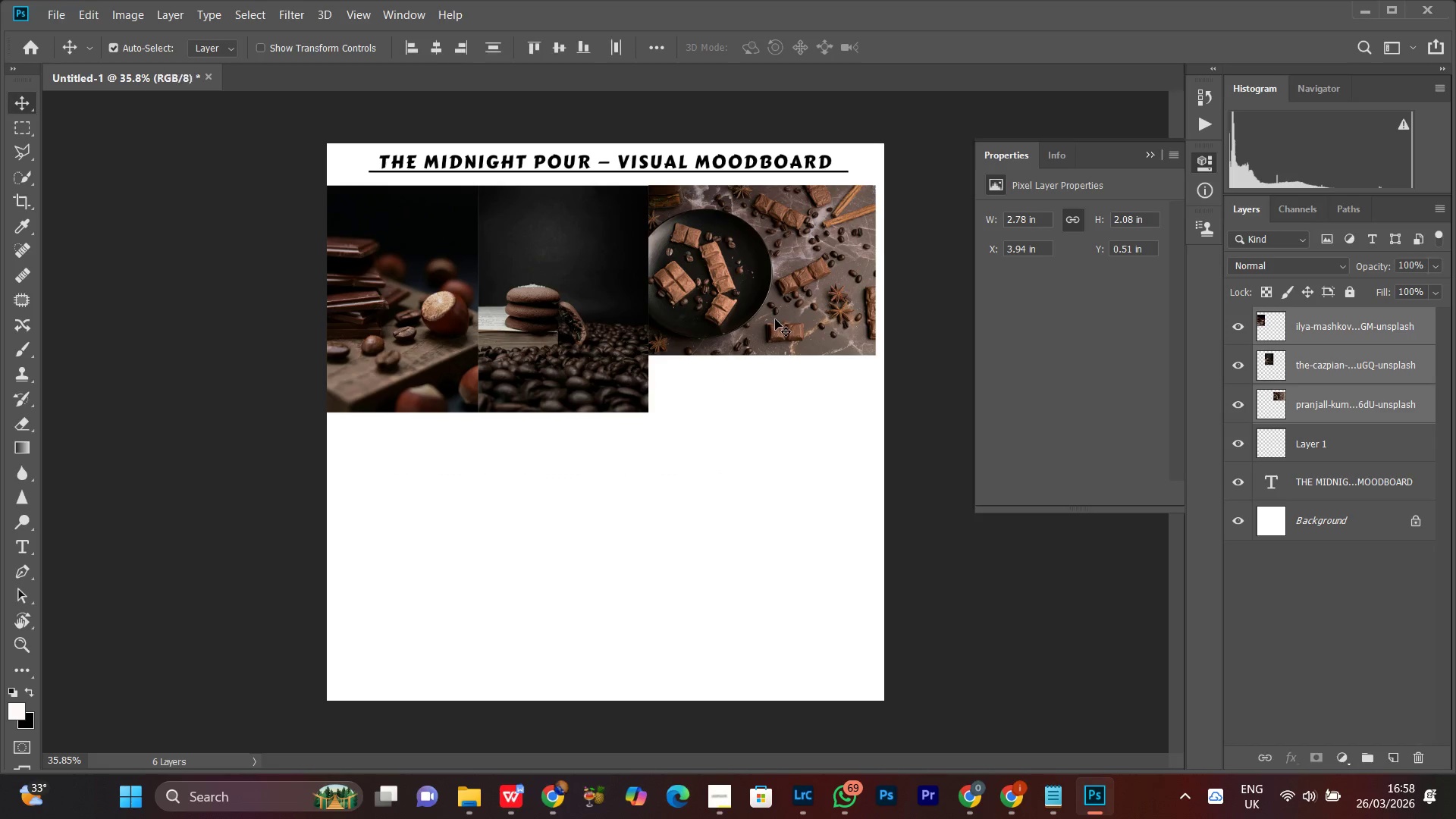 
key(Control+T)
 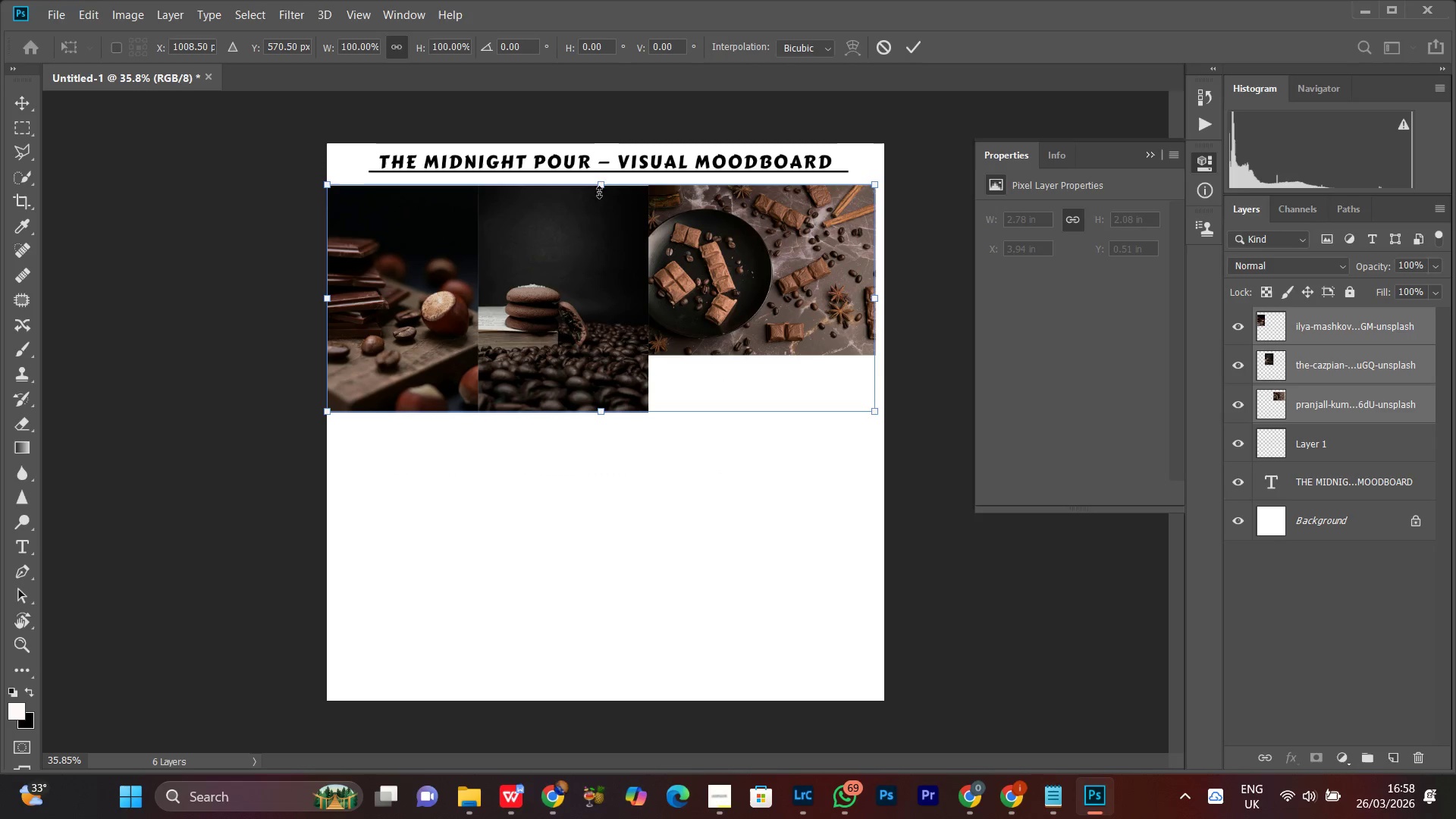 
left_click_drag(start_coordinate=[601, 189], to_coordinate=[599, 237])
 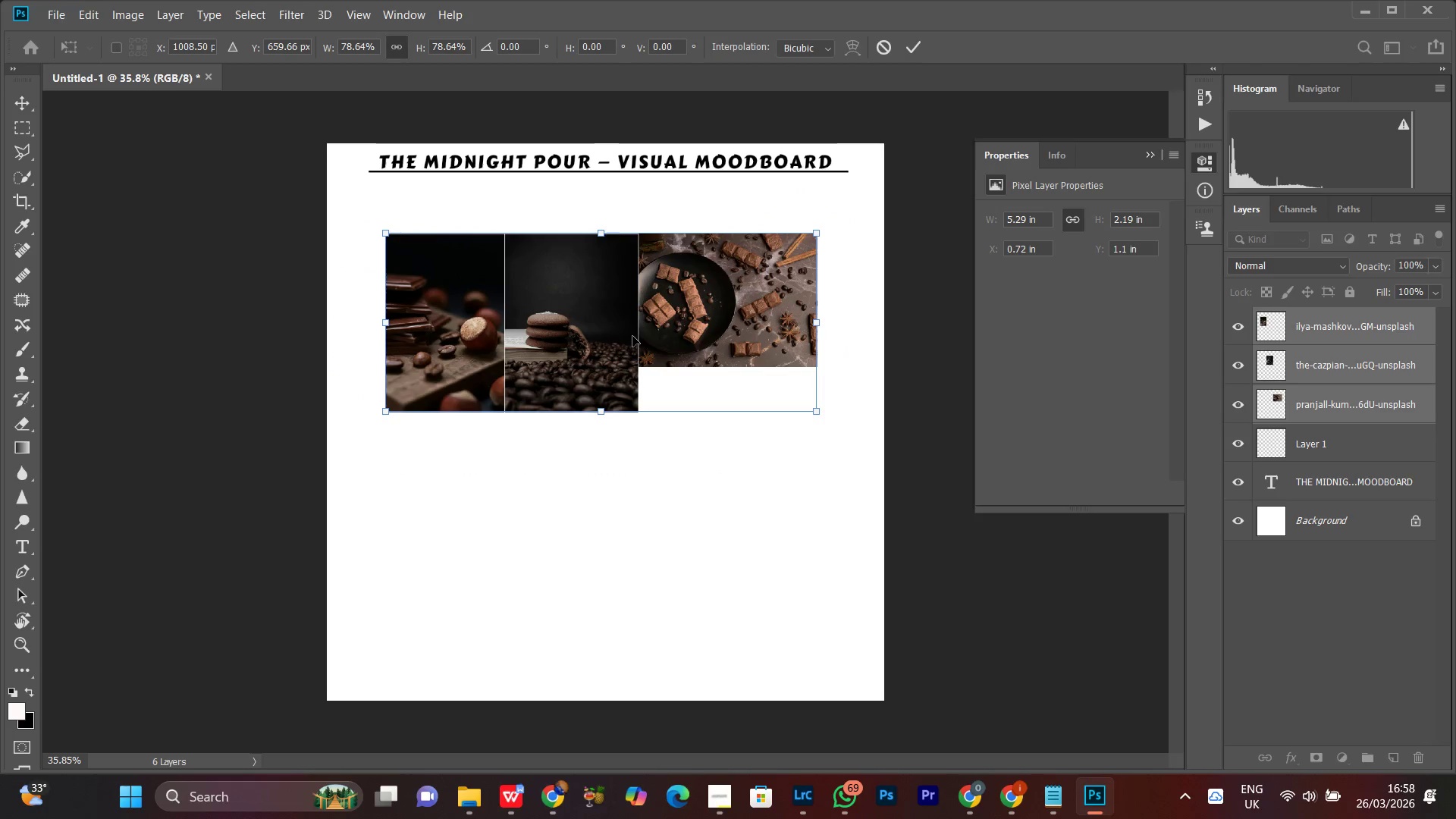 
left_click_drag(start_coordinate=[631, 335], to_coordinate=[632, 291])
 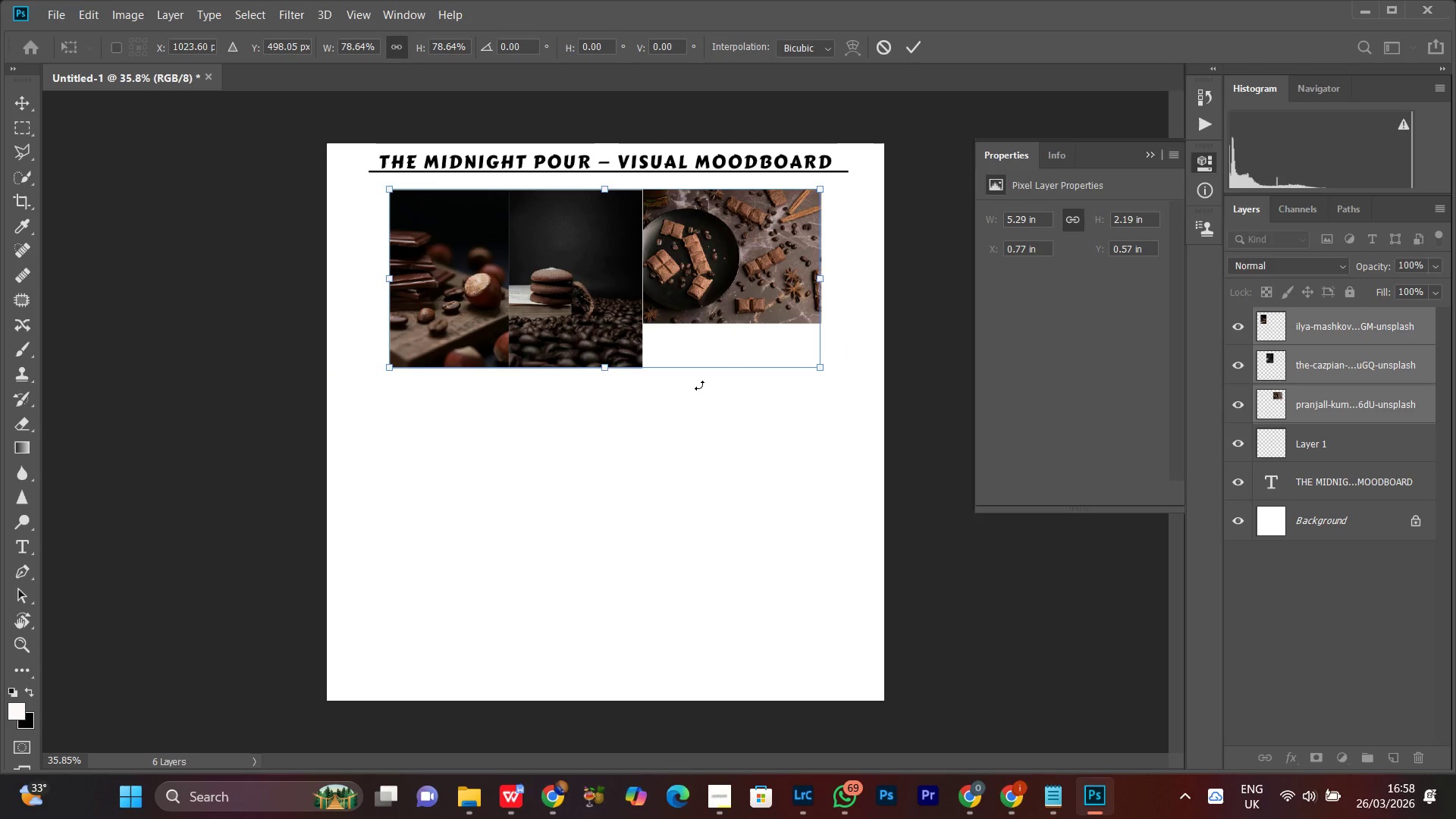 
key(Enter)
 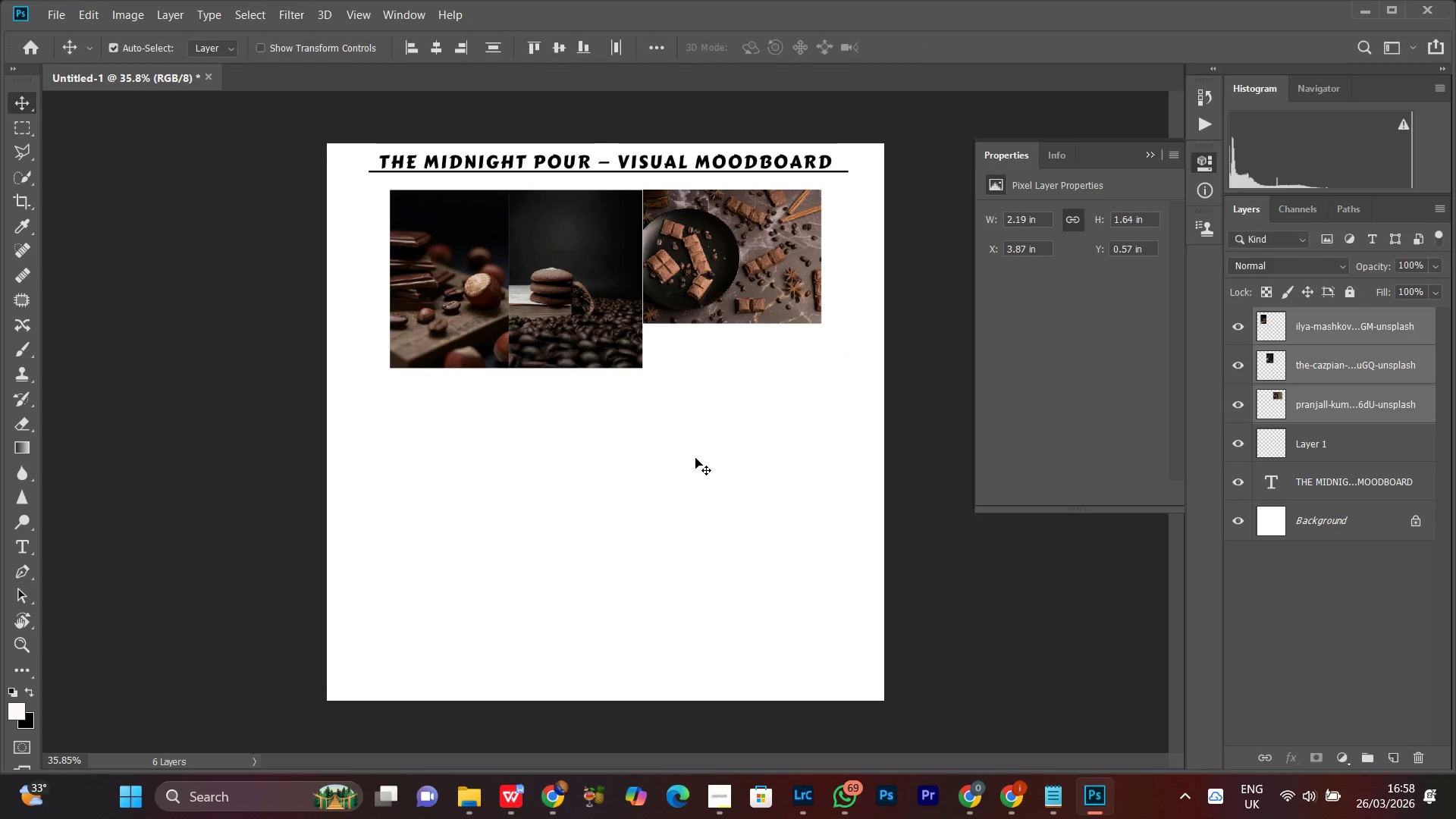 
left_click([695, 458])
 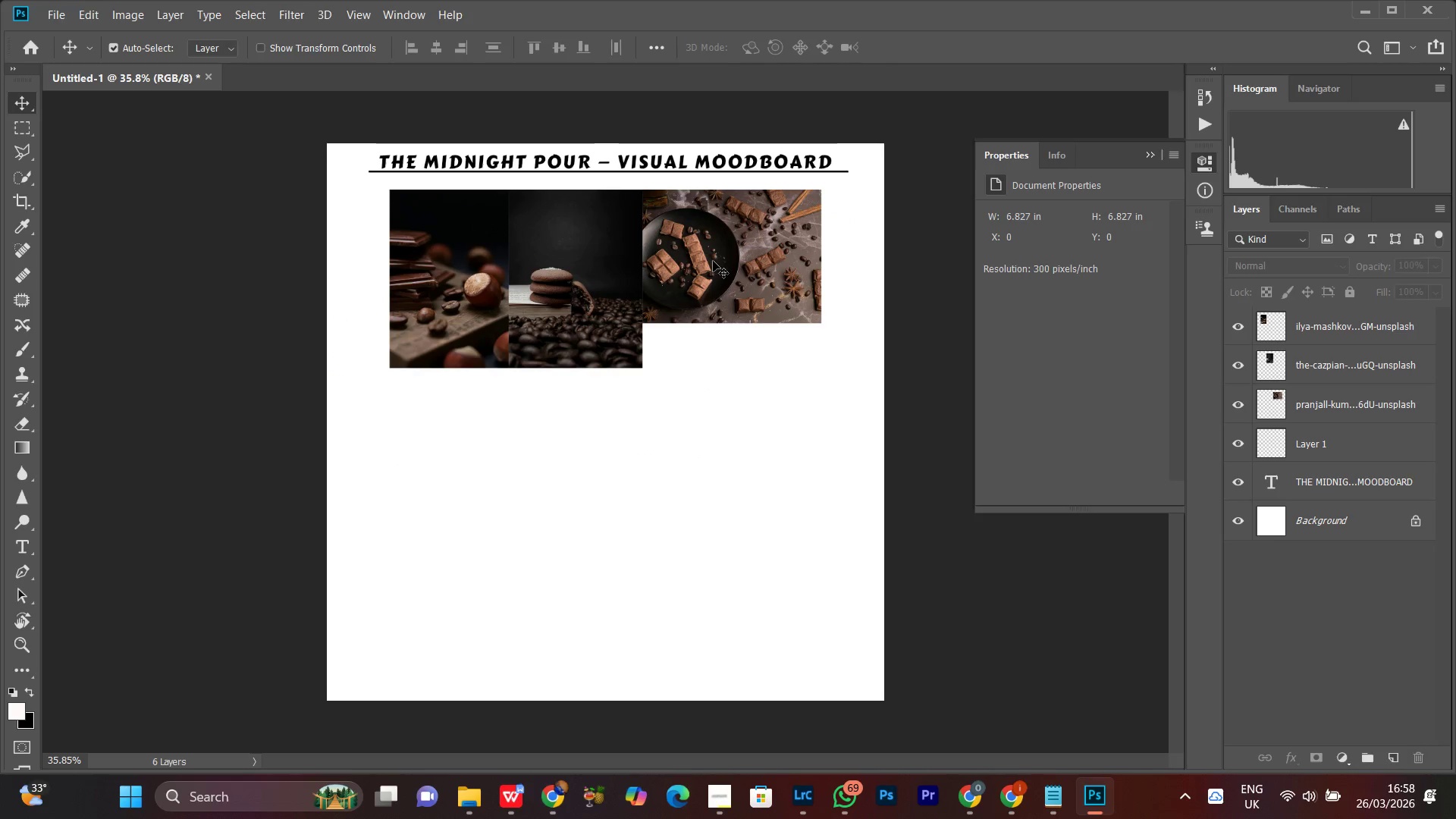 
right_click([711, 257])
 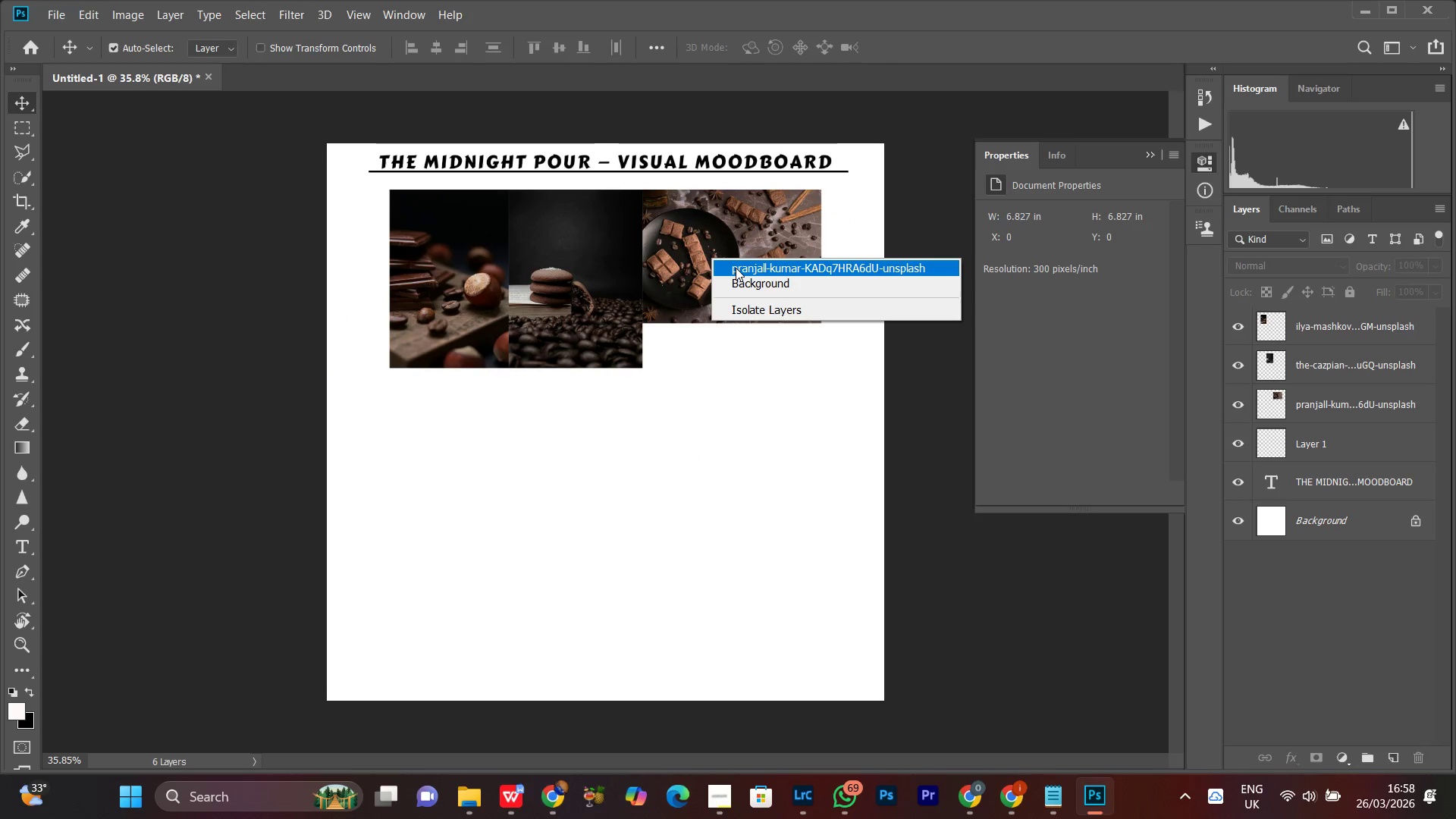 
left_click([736, 267])
 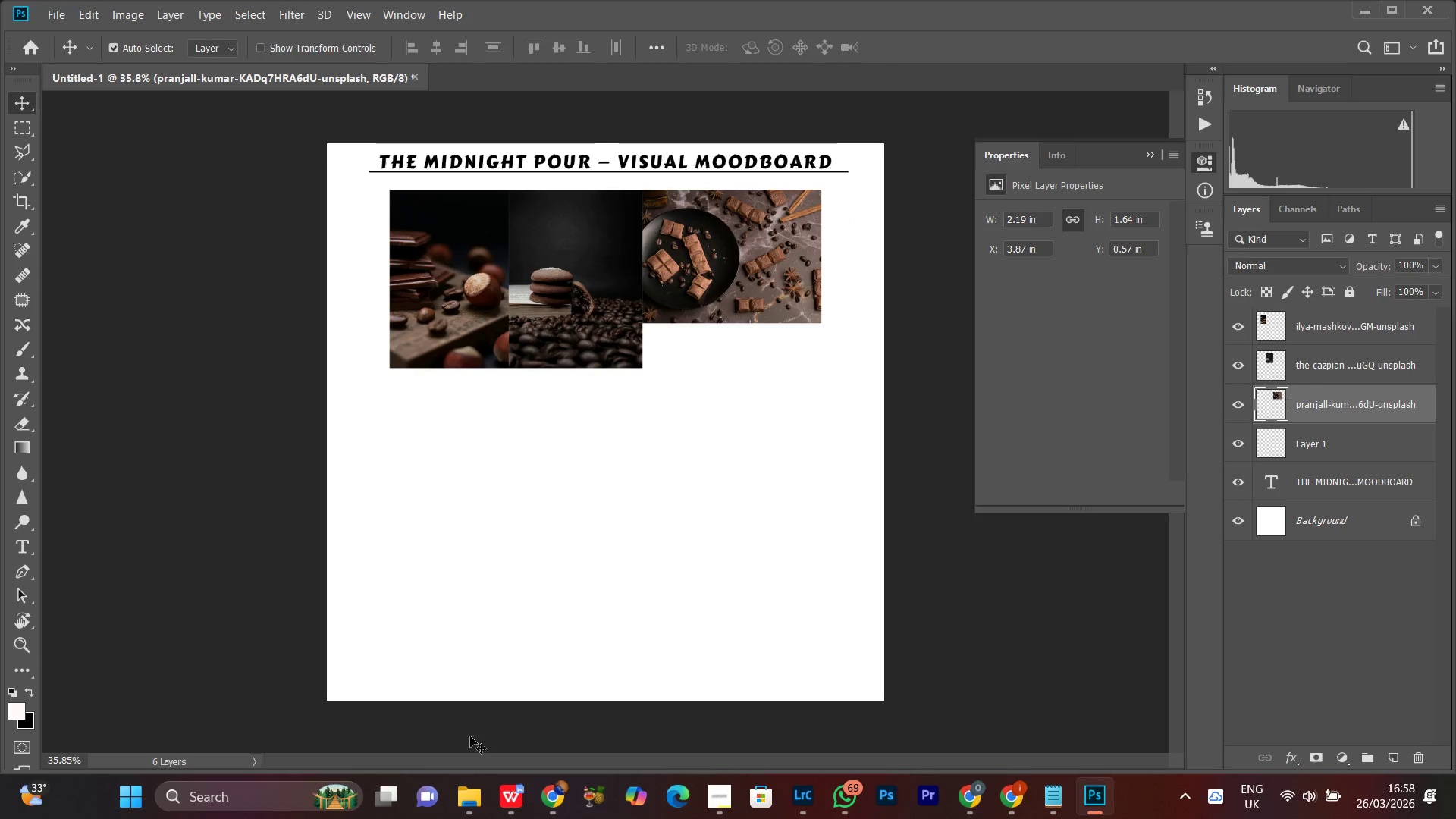 
left_click([466, 802])
 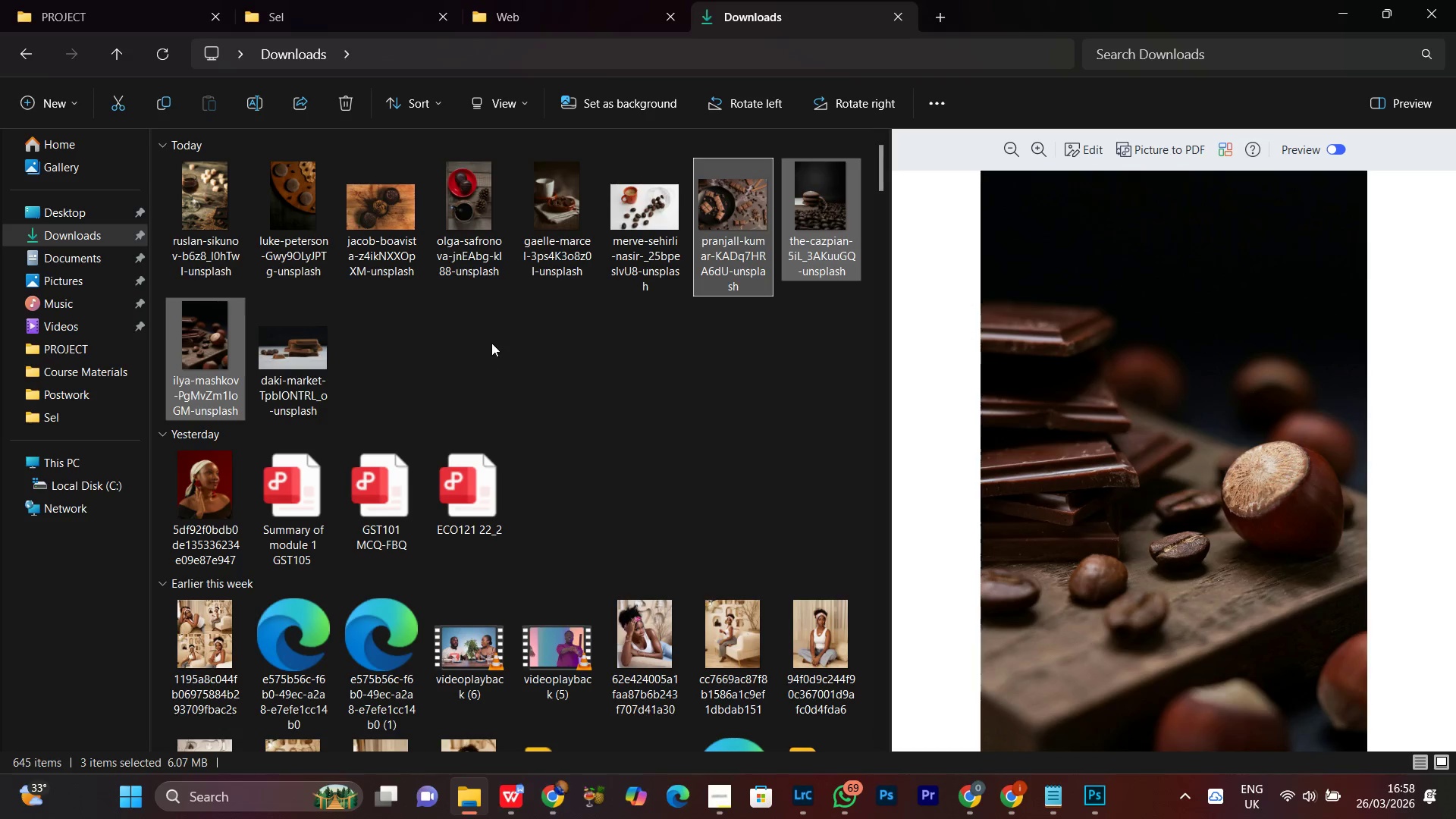 
left_click([492, 339])
 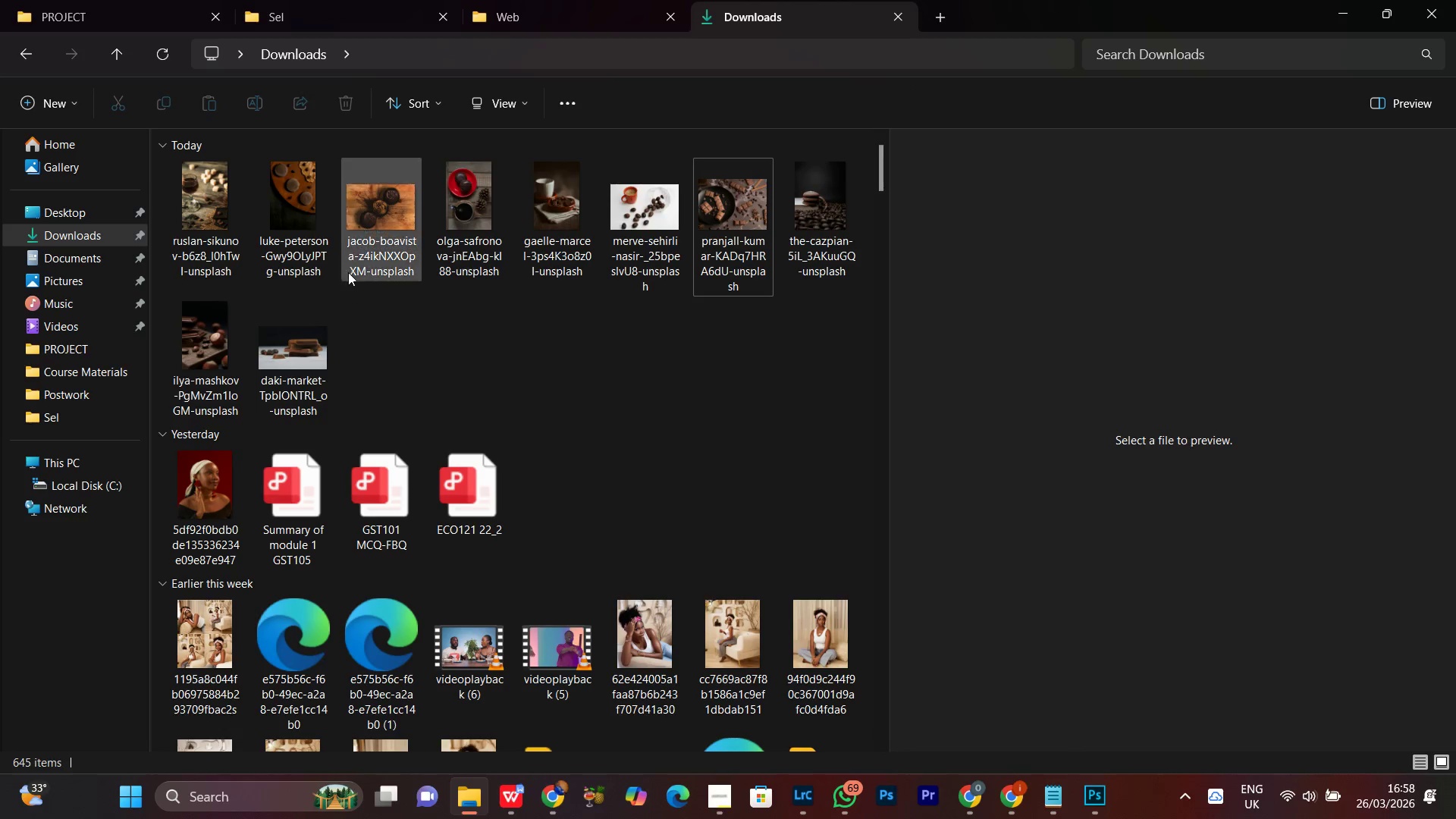 
left_click([362, 240])
 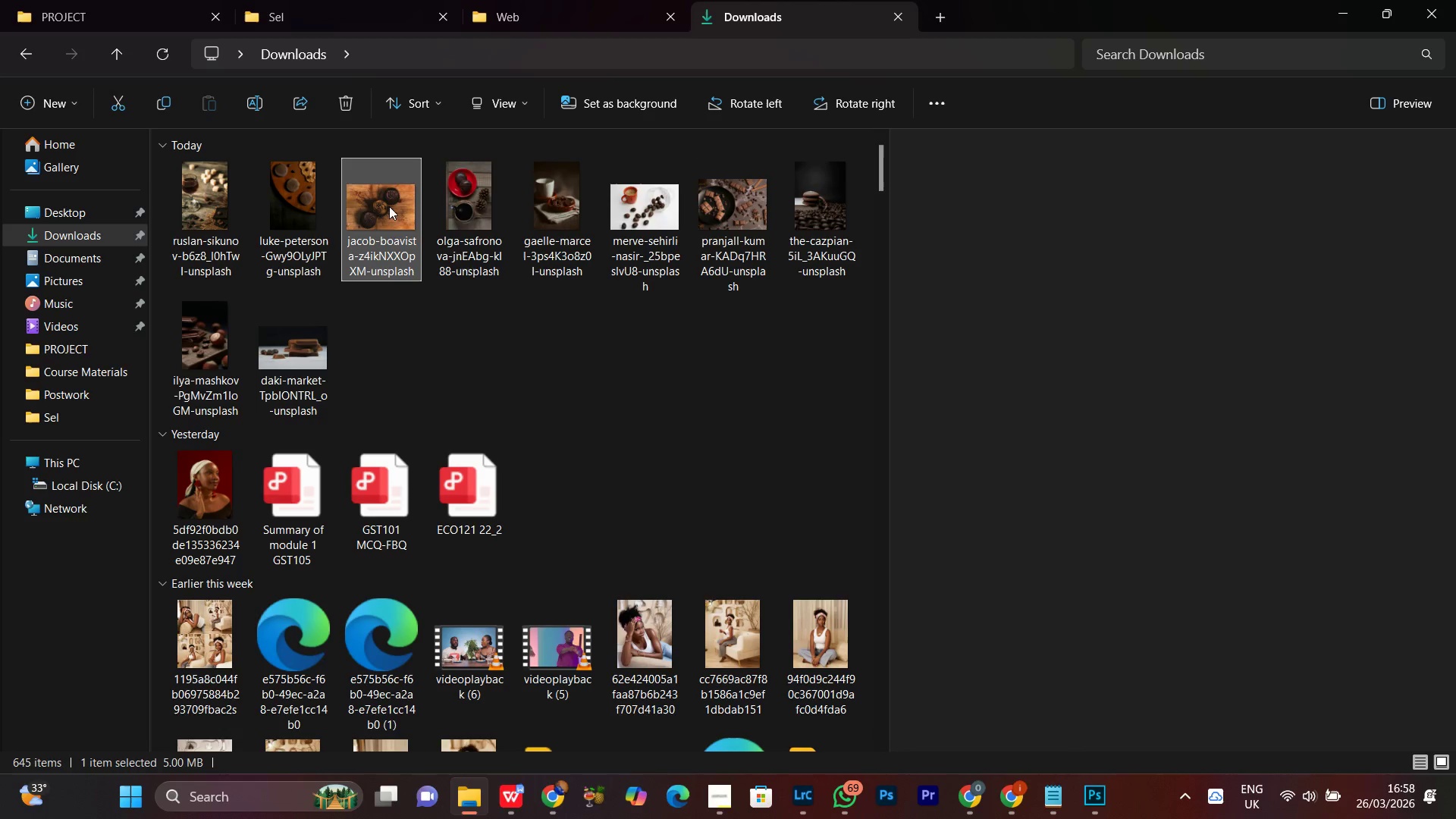 
left_click_drag(start_coordinate=[388, 202], to_coordinate=[686, 405])
 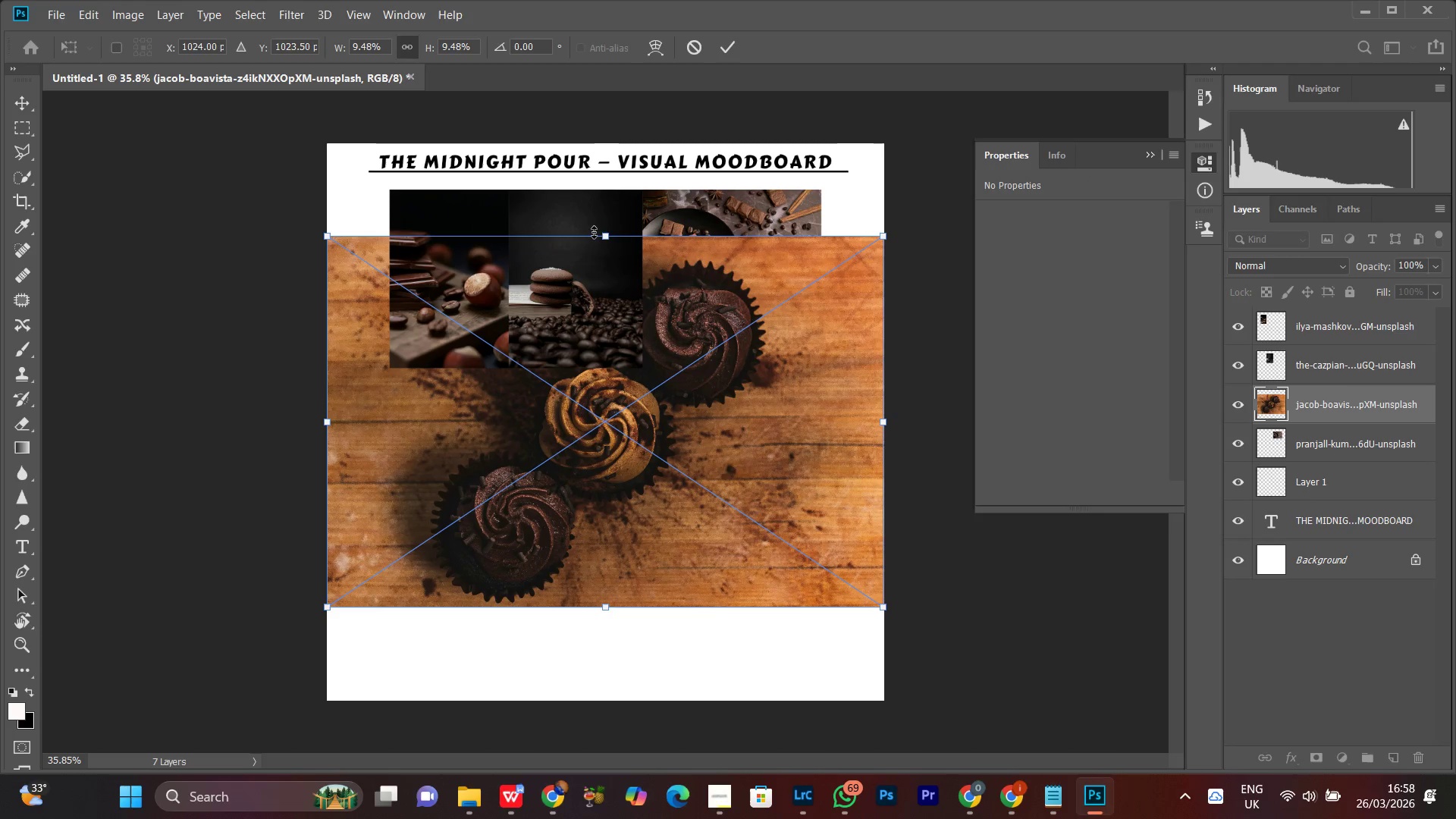 
left_click_drag(start_coordinate=[607, 238], to_coordinate=[610, 463])
 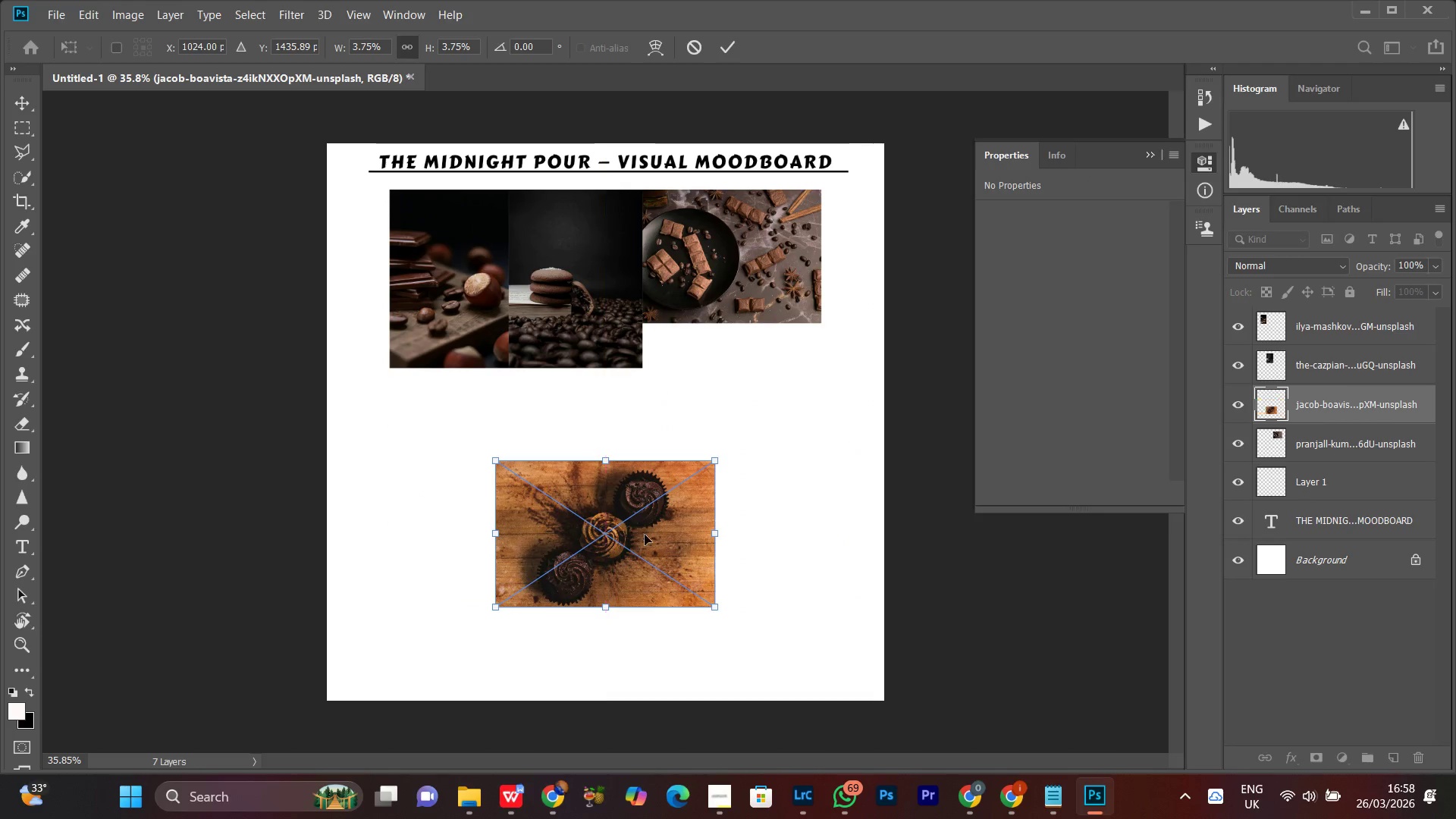 
left_click_drag(start_coordinate=[645, 535], to_coordinate=[790, 399])
 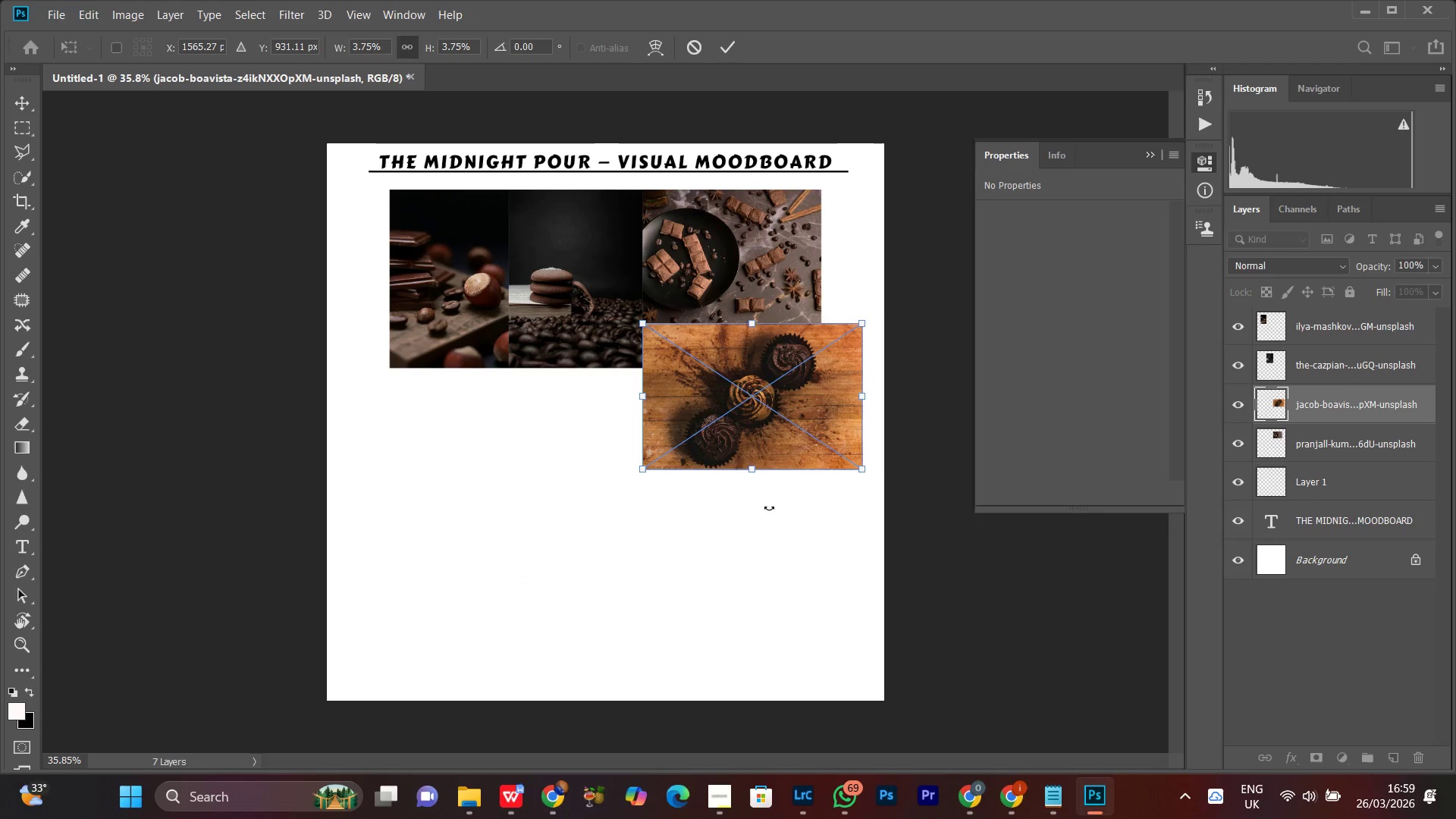 
key(Enter)
 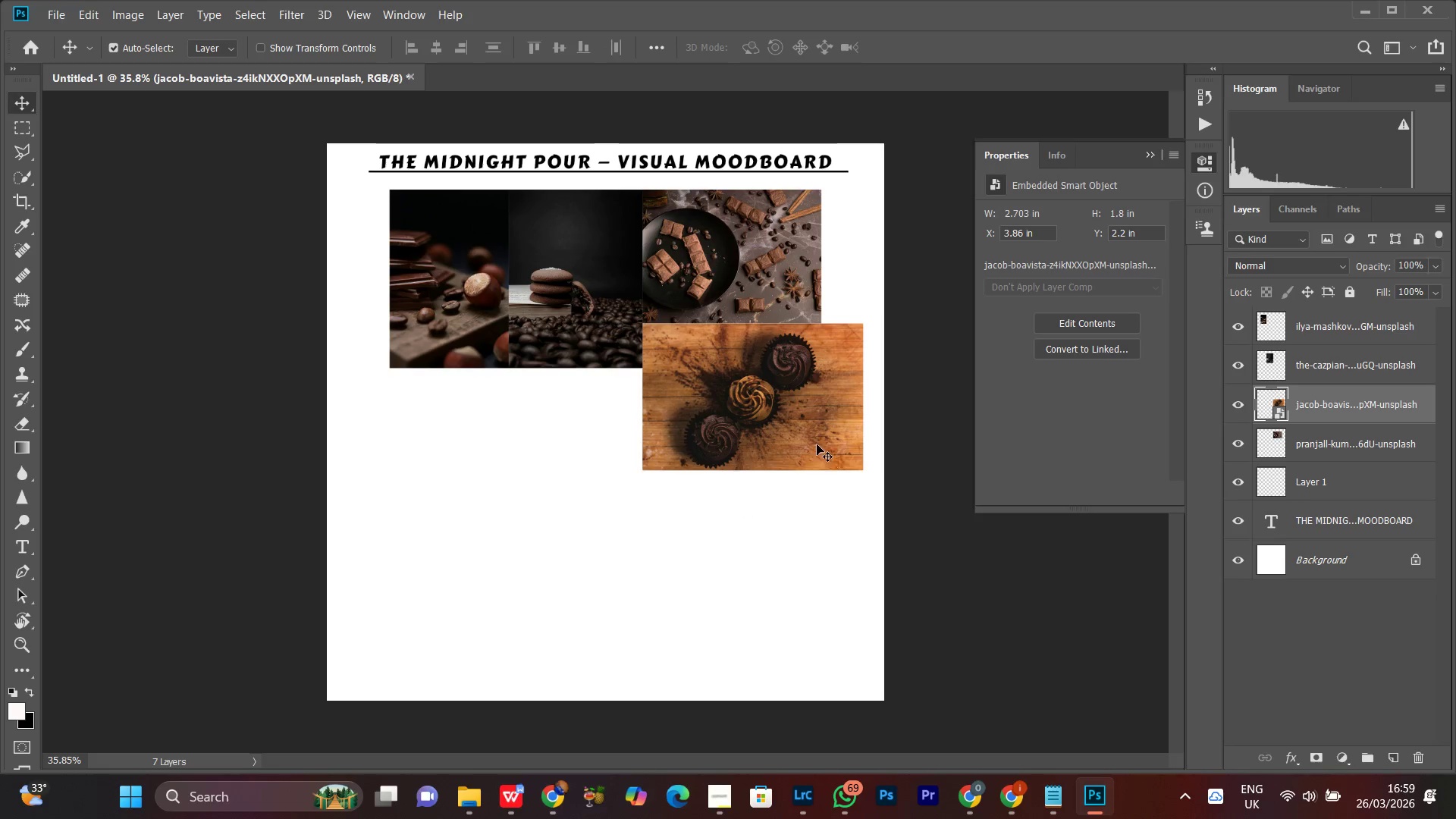 
key(Control+T)
 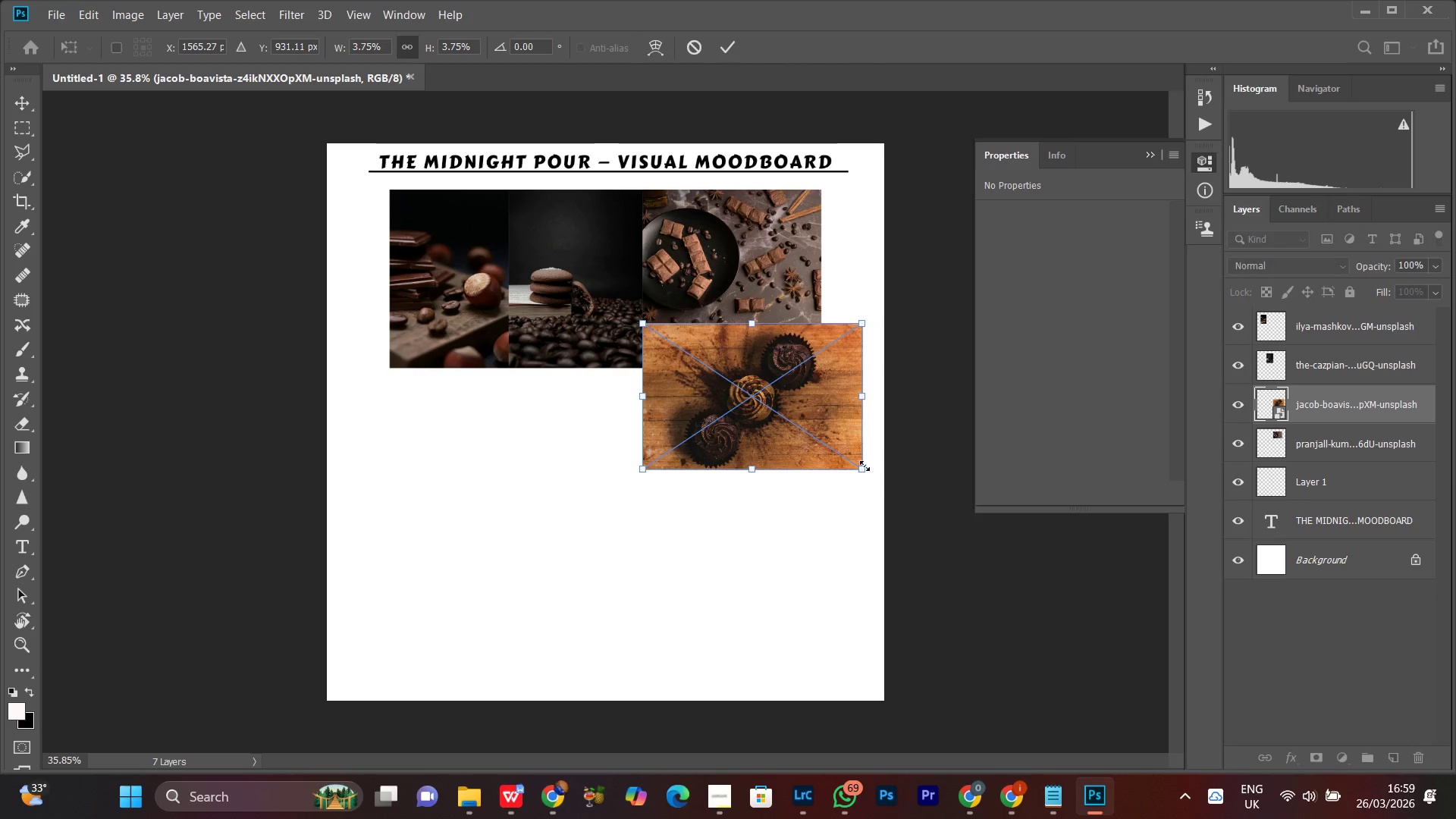 
left_click_drag(start_coordinate=[861, 464], to_coordinate=[830, 425])
 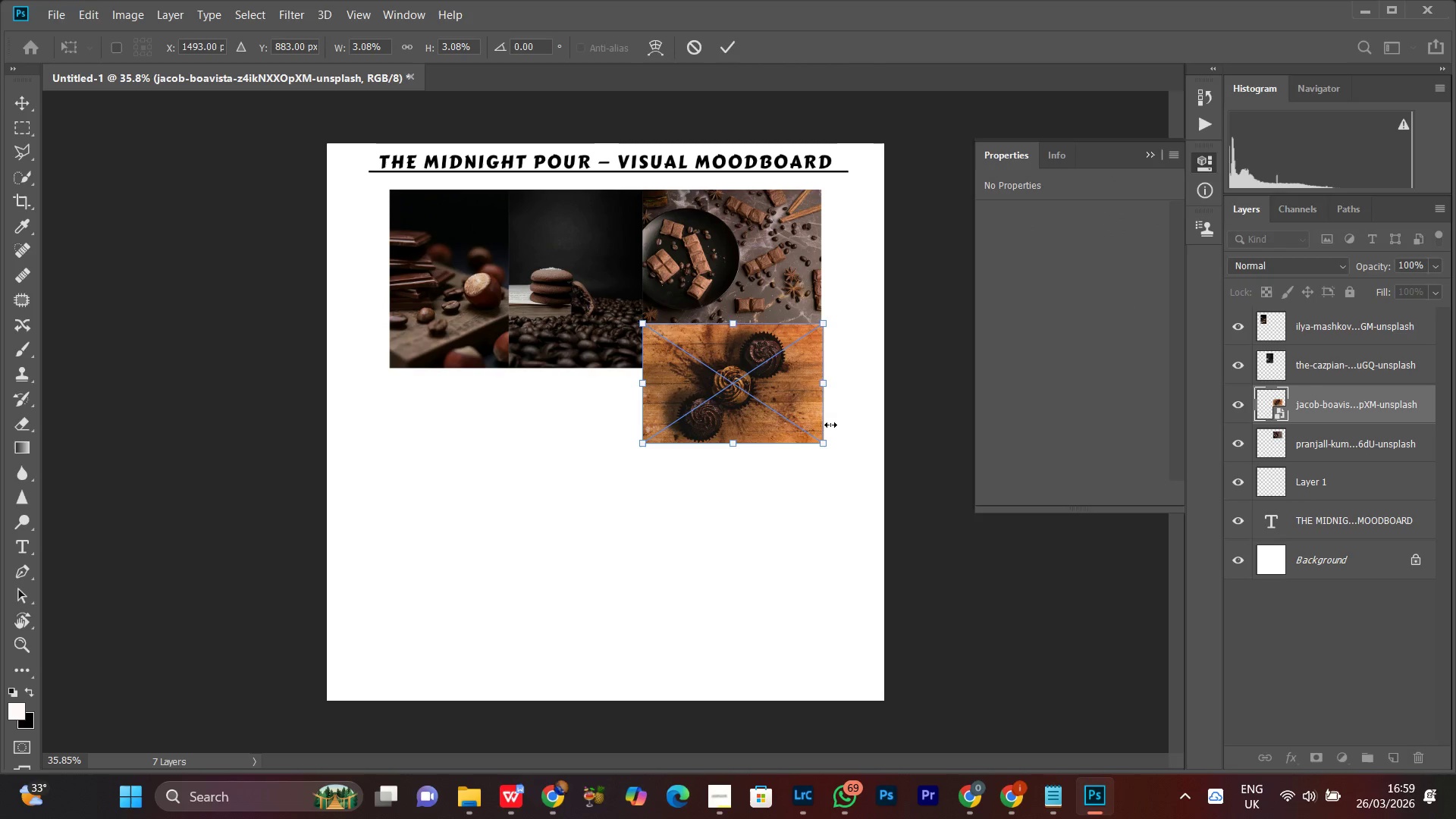 
key(Enter)
 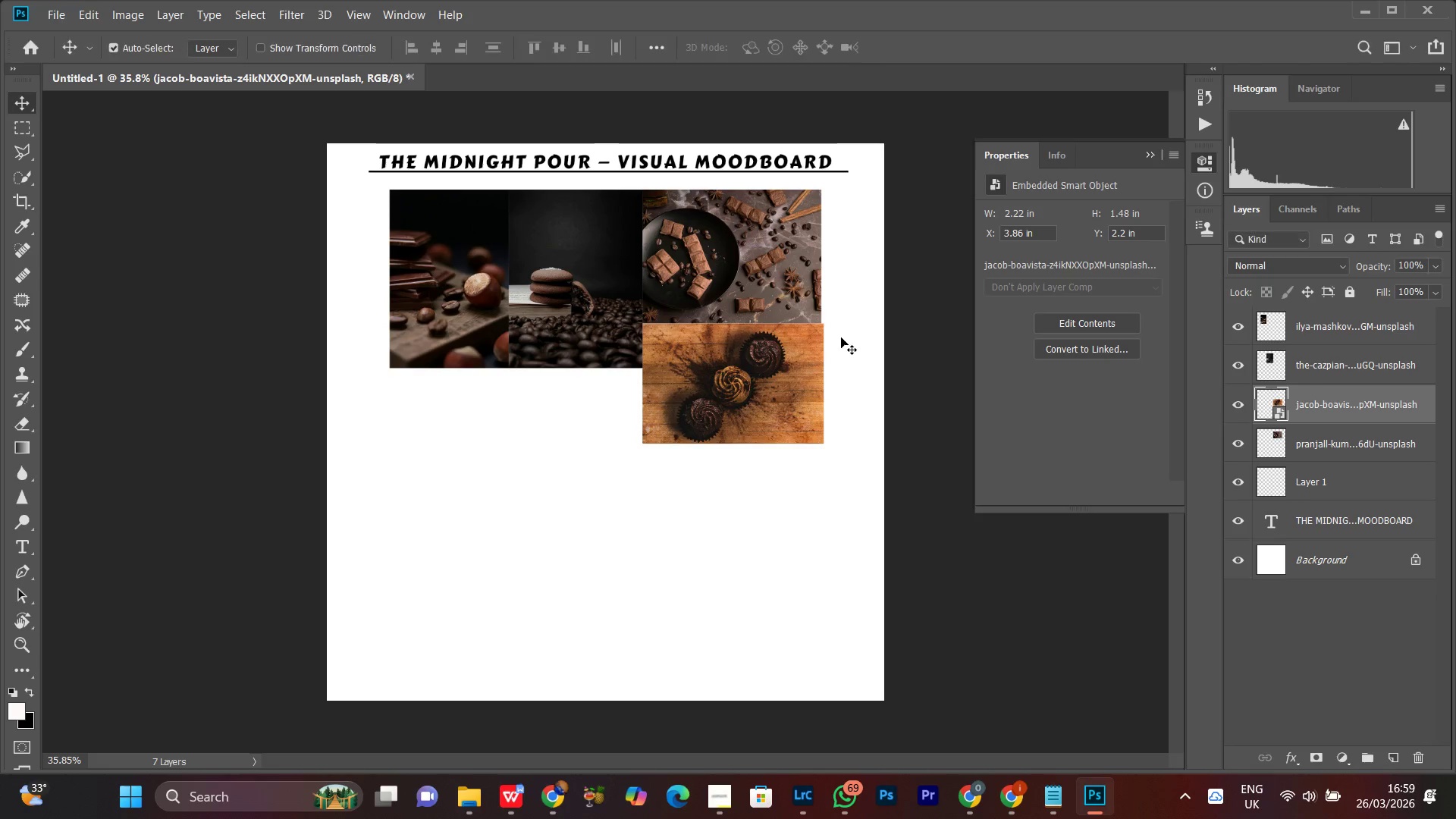 
left_click_drag(start_coordinate=[843, 298], to_coordinate=[792, 370])
 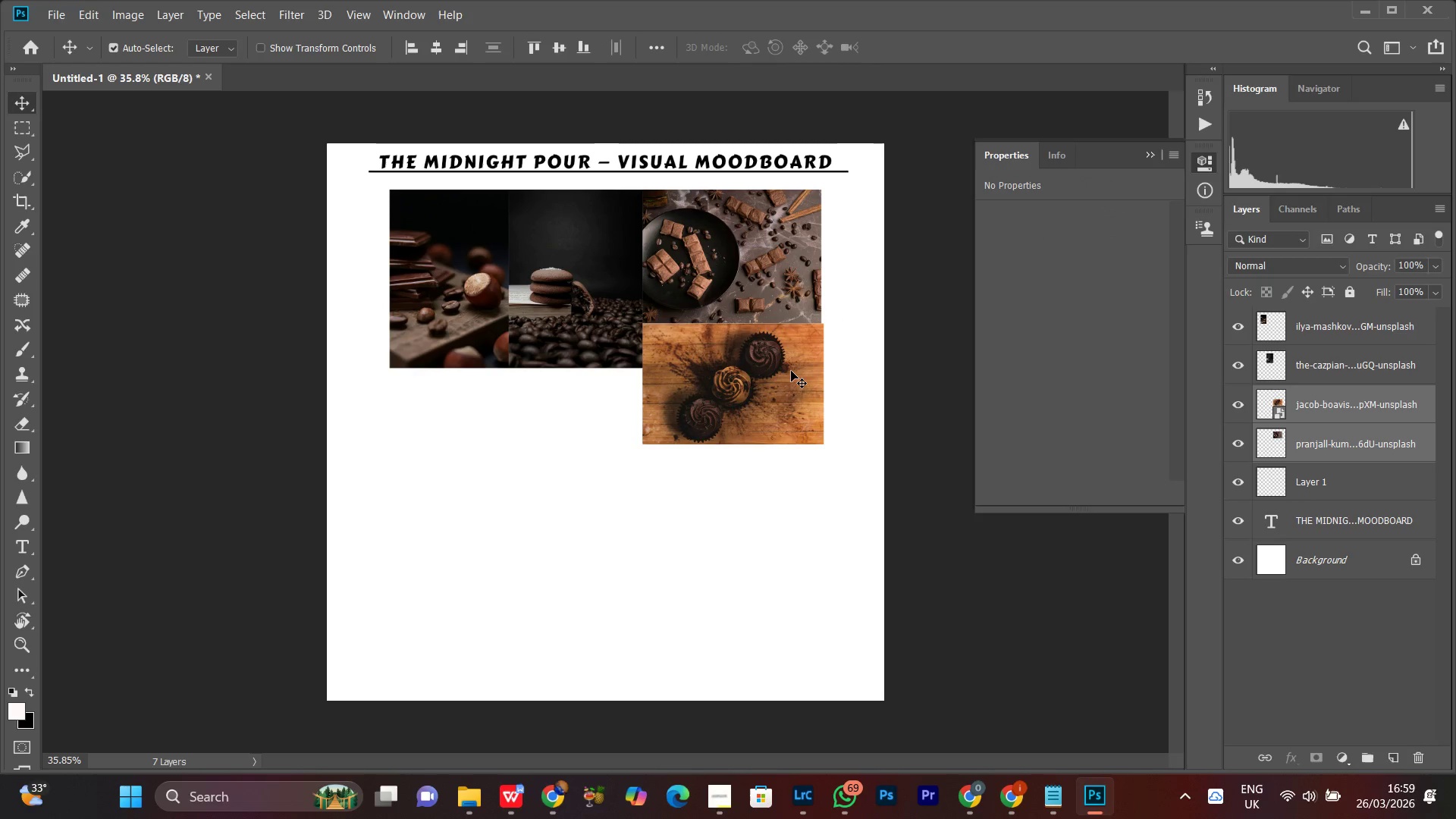 
key(Control+T)
 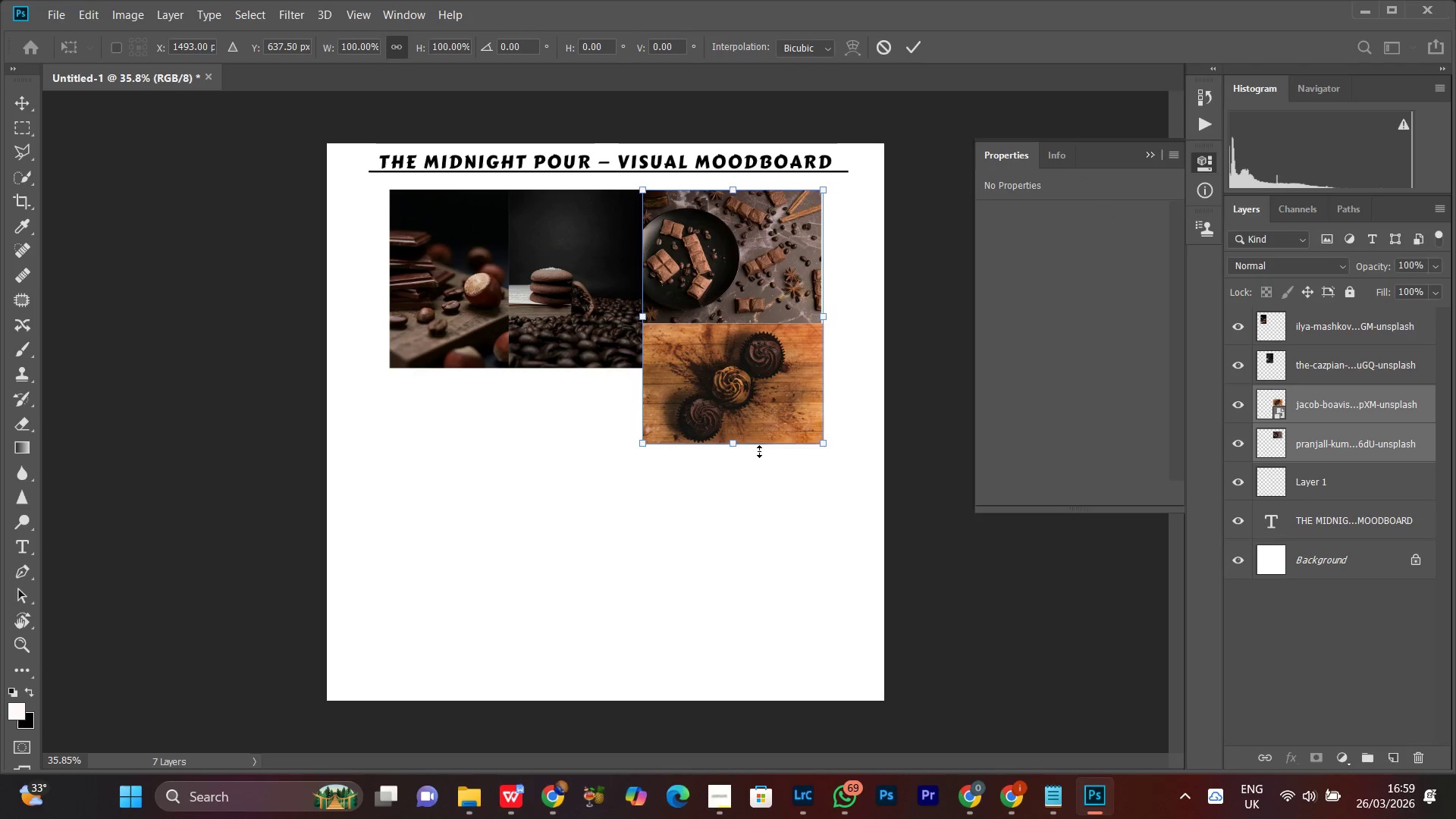 
left_click_drag(start_coordinate=[742, 451], to_coordinate=[723, 385])
 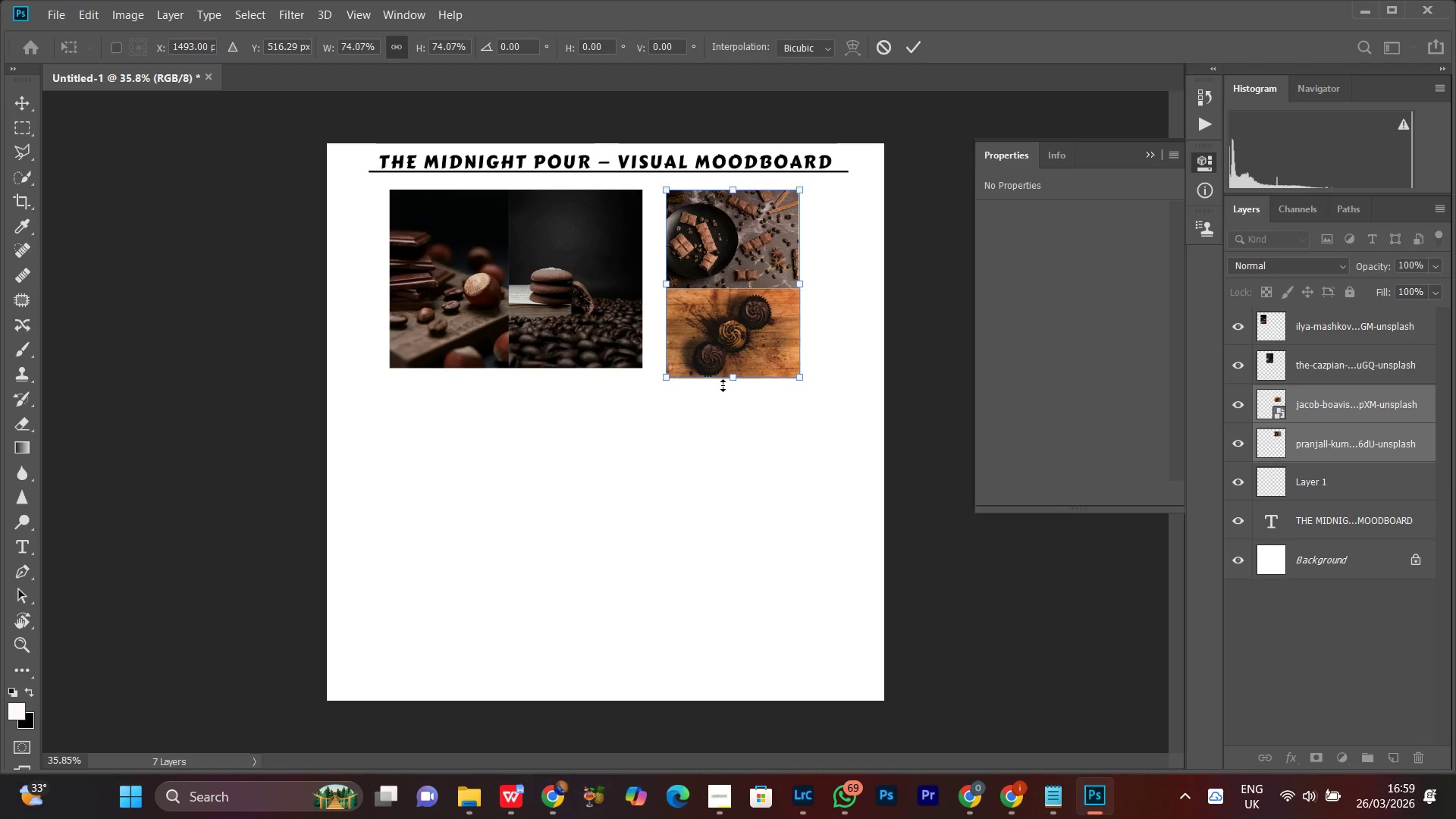 
key(Enter)
 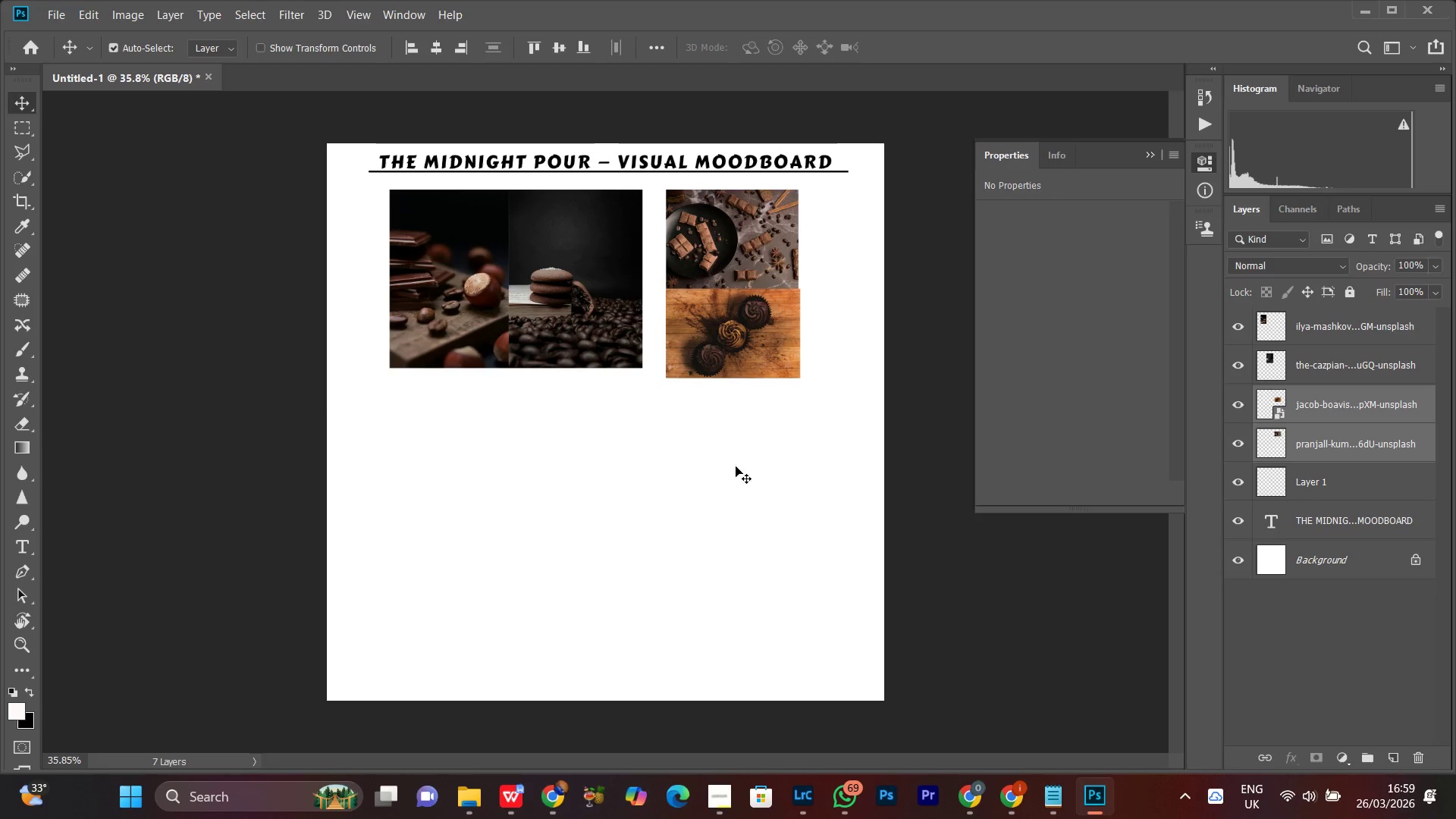 
left_click([445, 265])
 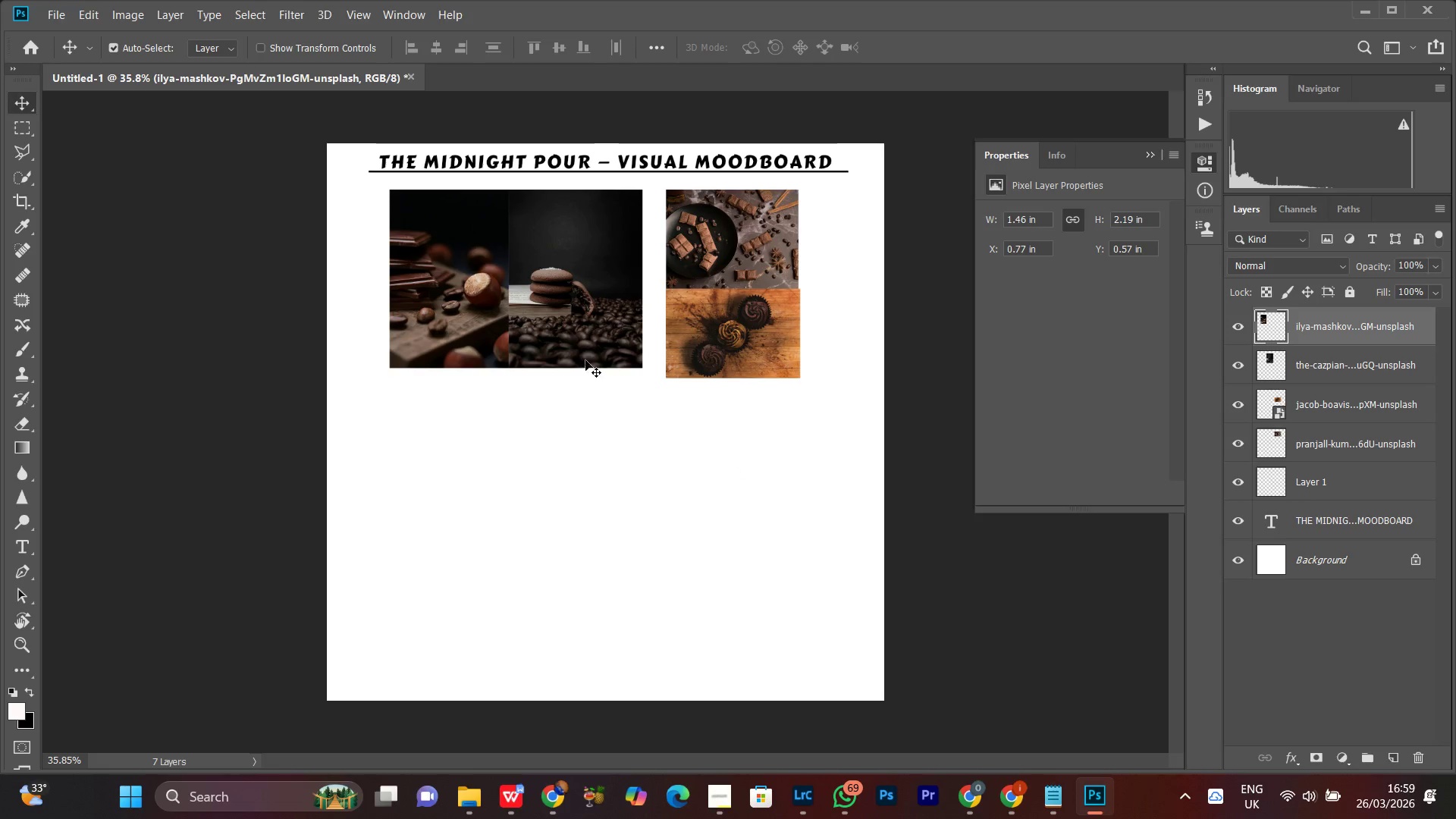 
key(ArrowLeft)
 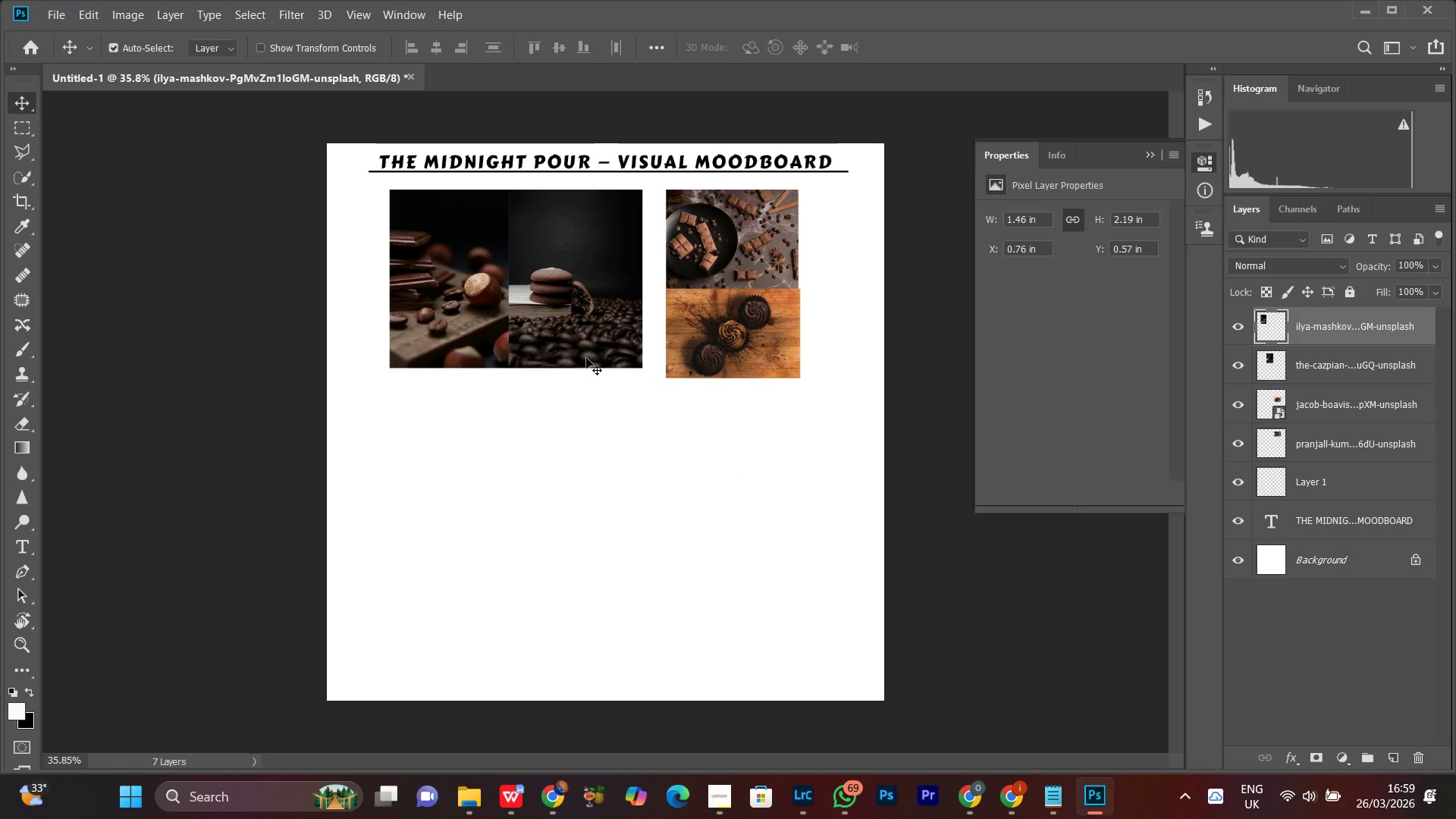 
key(ArrowLeft)
 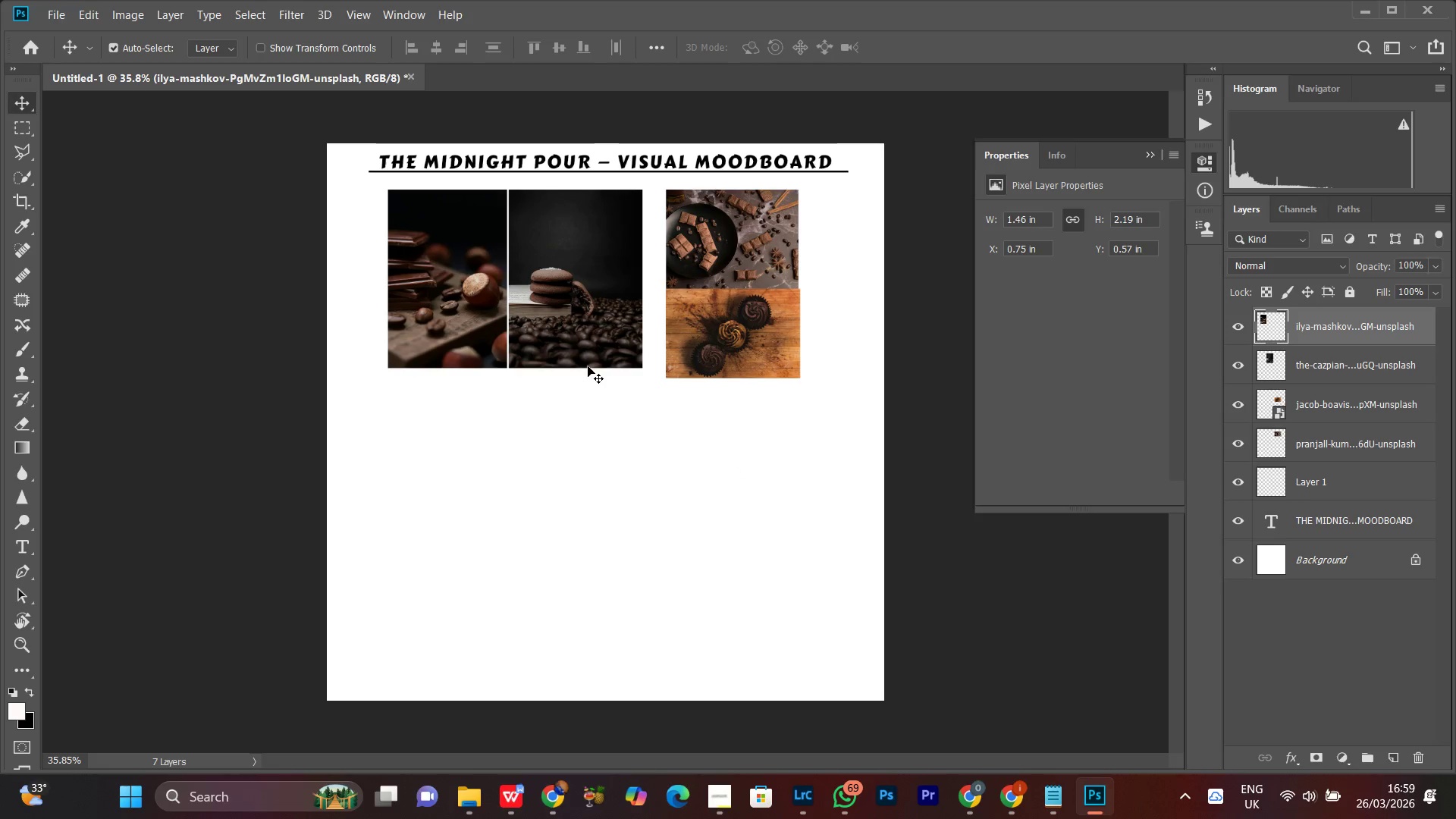 
key(ArrowLeft)
 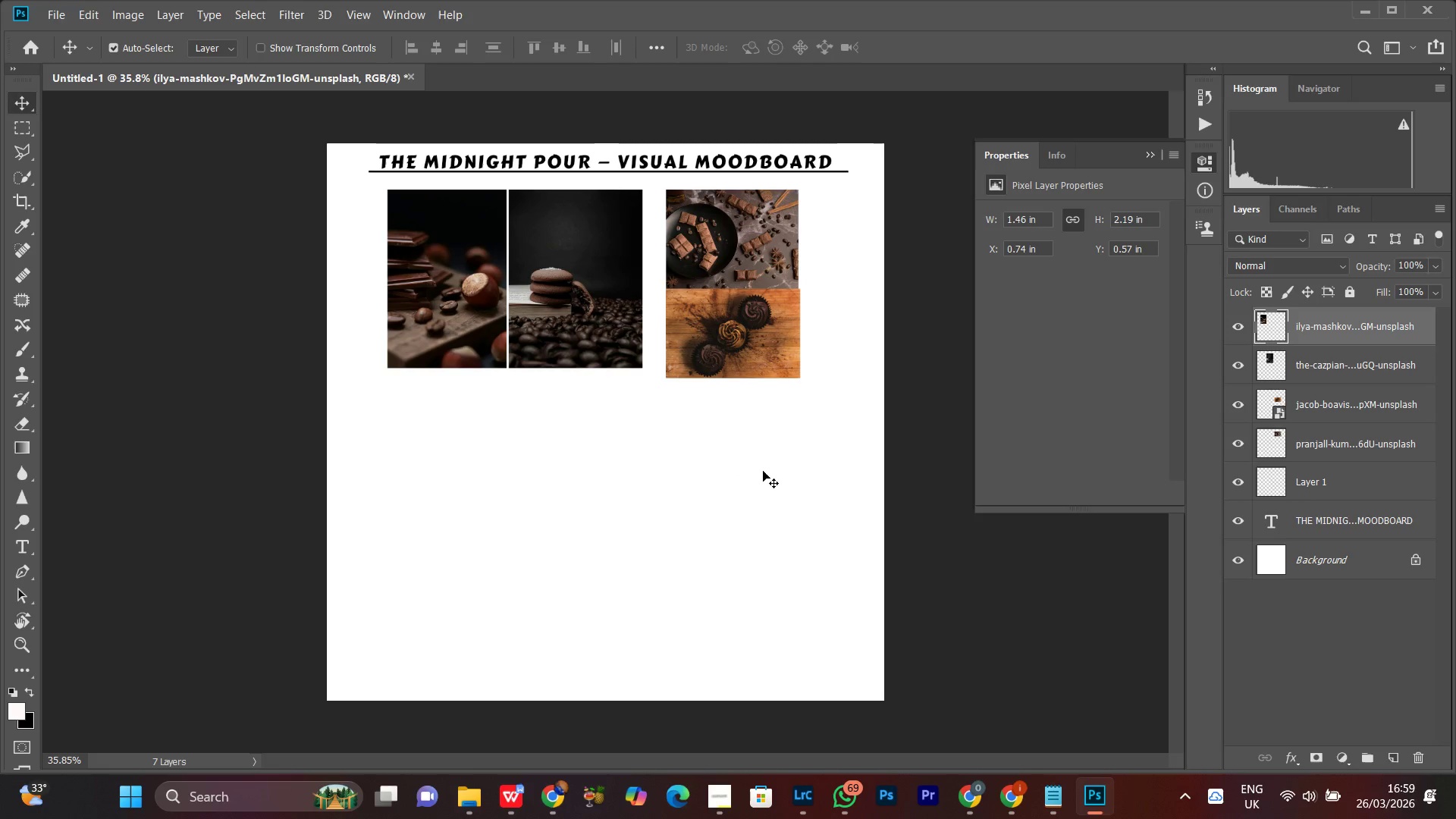 
key(Control+Equal)
 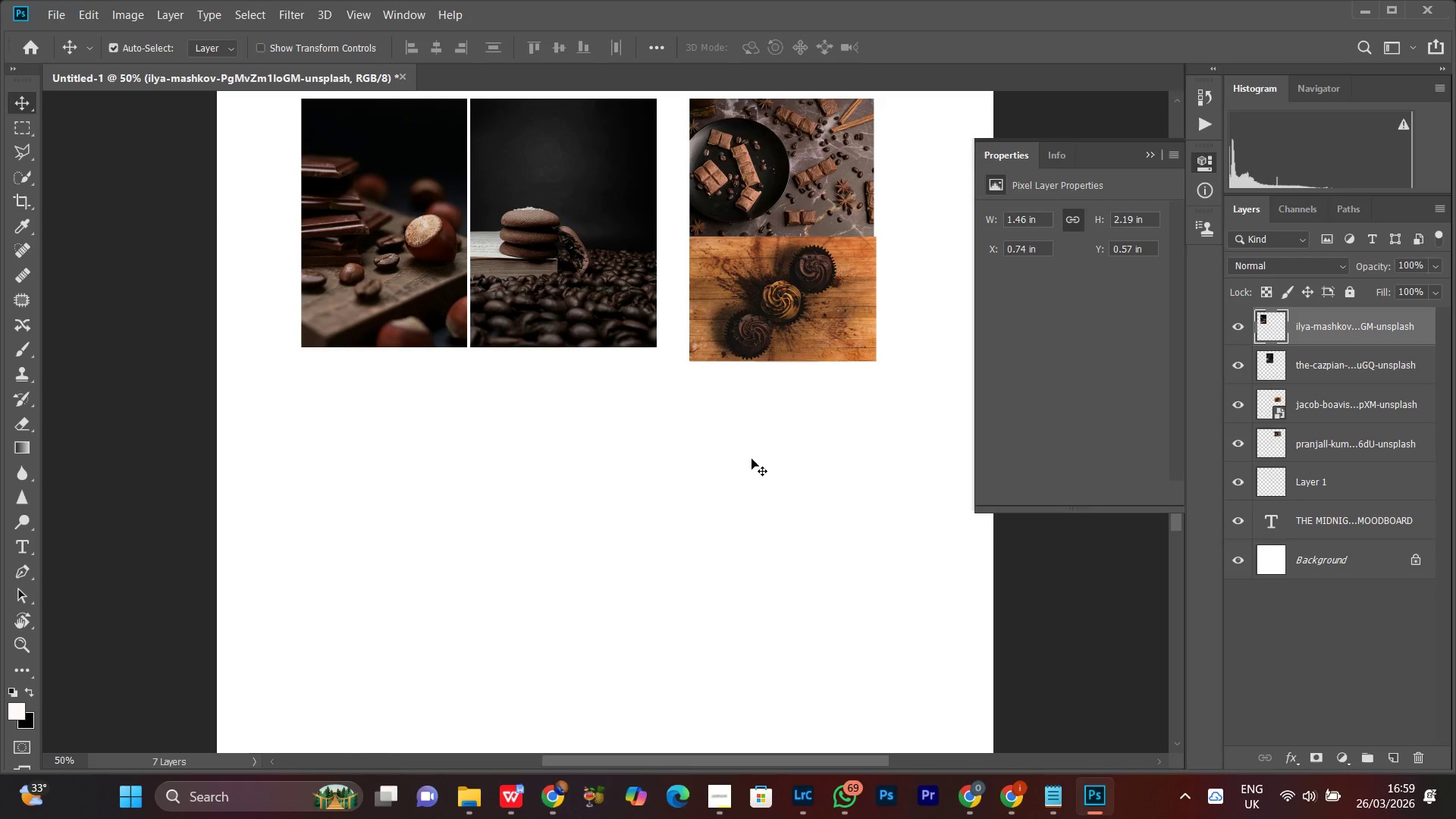 
hold_key(key=Space, duration=0.67)
 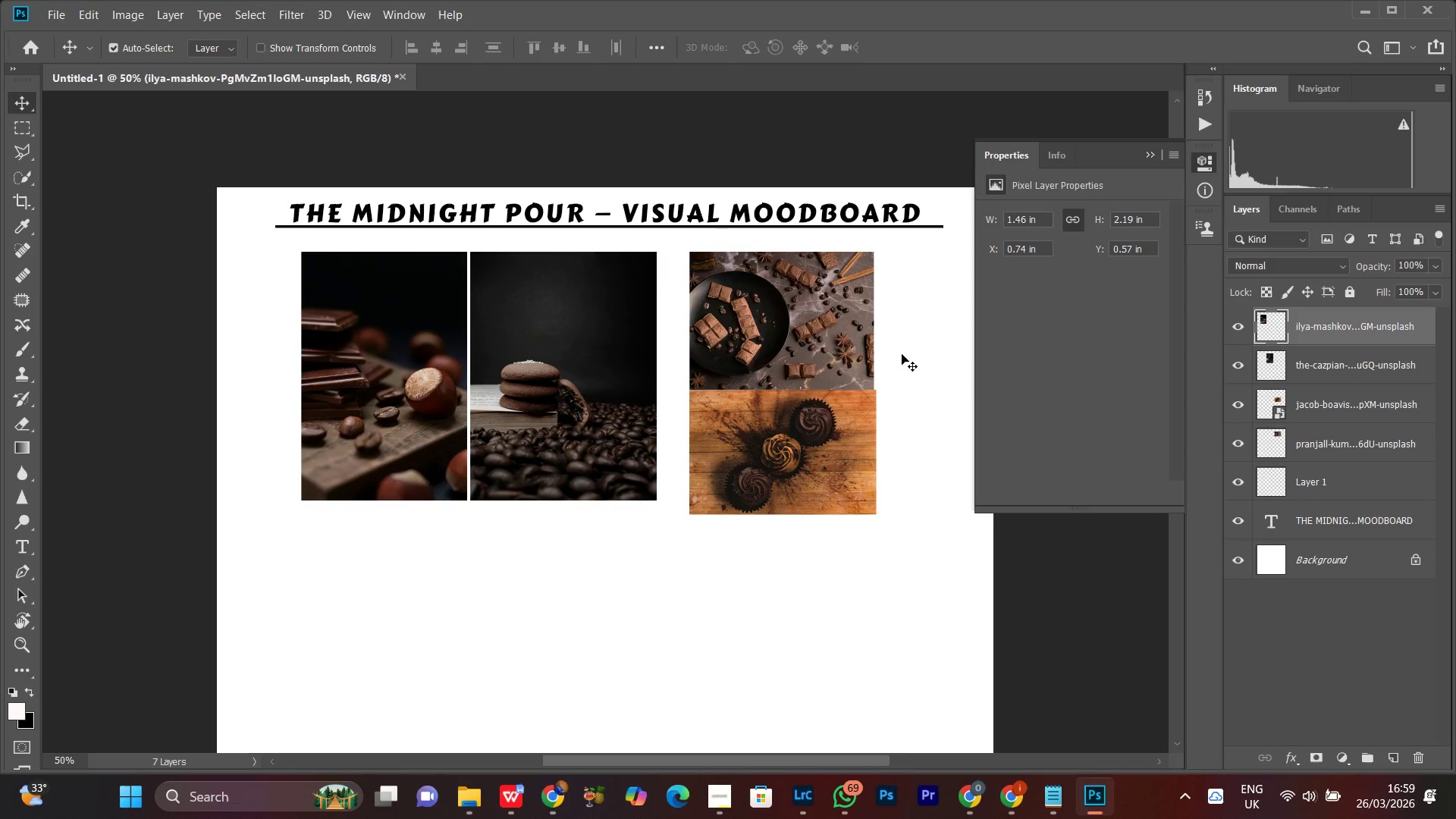 
left_click_drag(start_coordinate=[730, 410], to_coordinate=[730, 563])
 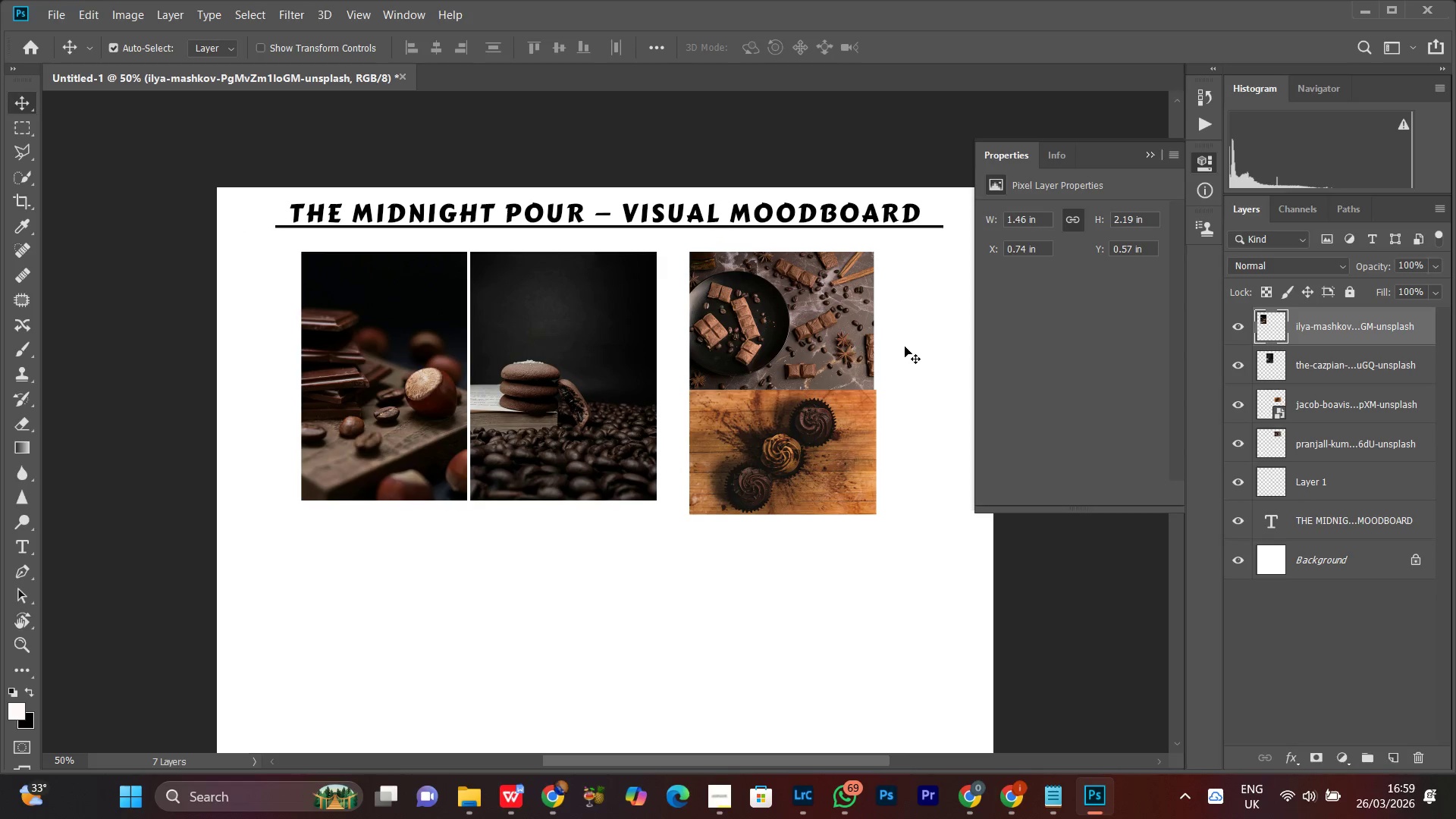 
left_click_drag(start_coordinate=[902, 350], to_coordinate=[829, 448])
 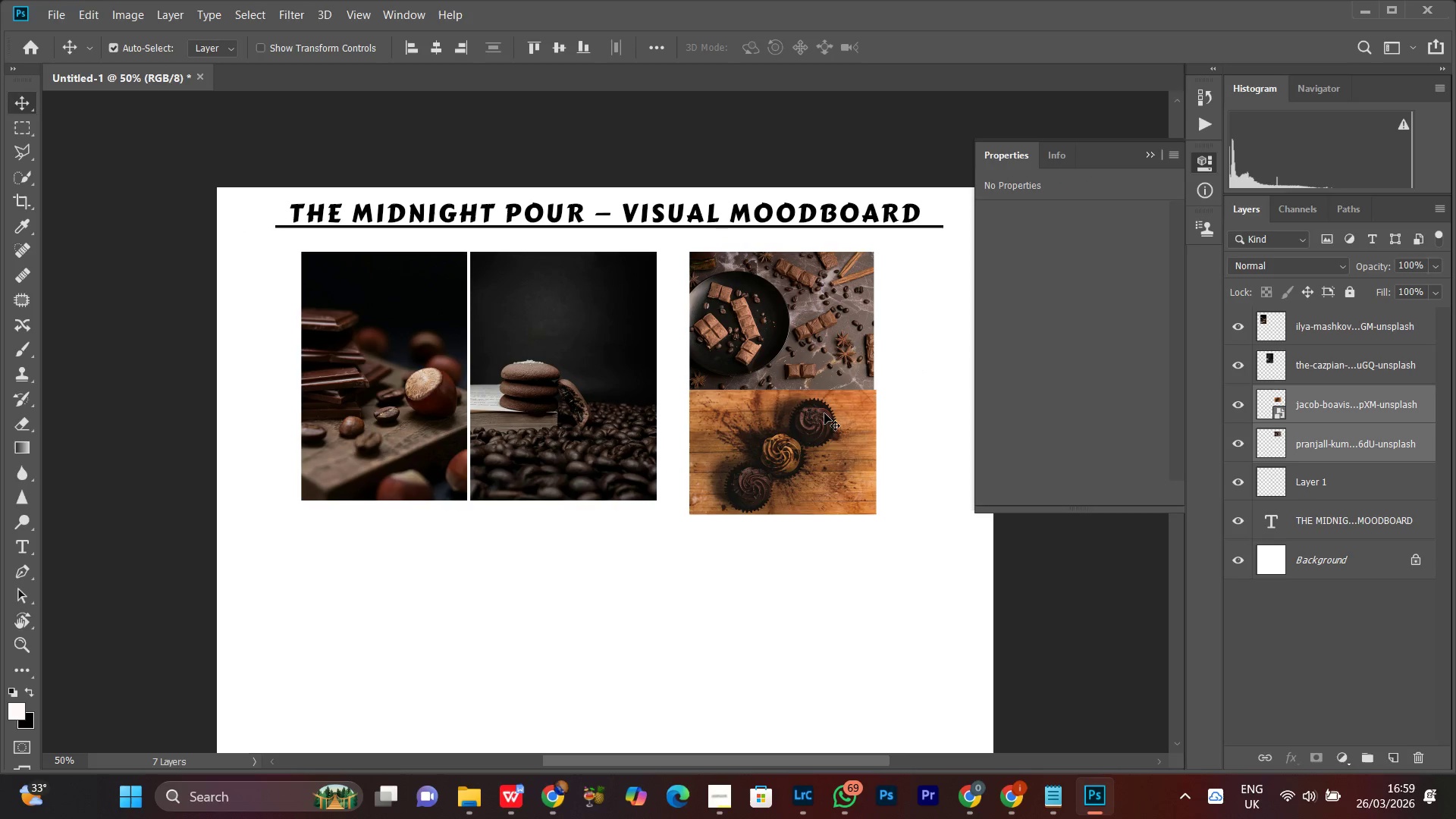 
left_click_drag(start_coordinate=[823, 413], to_coordinate=[783, 412])
 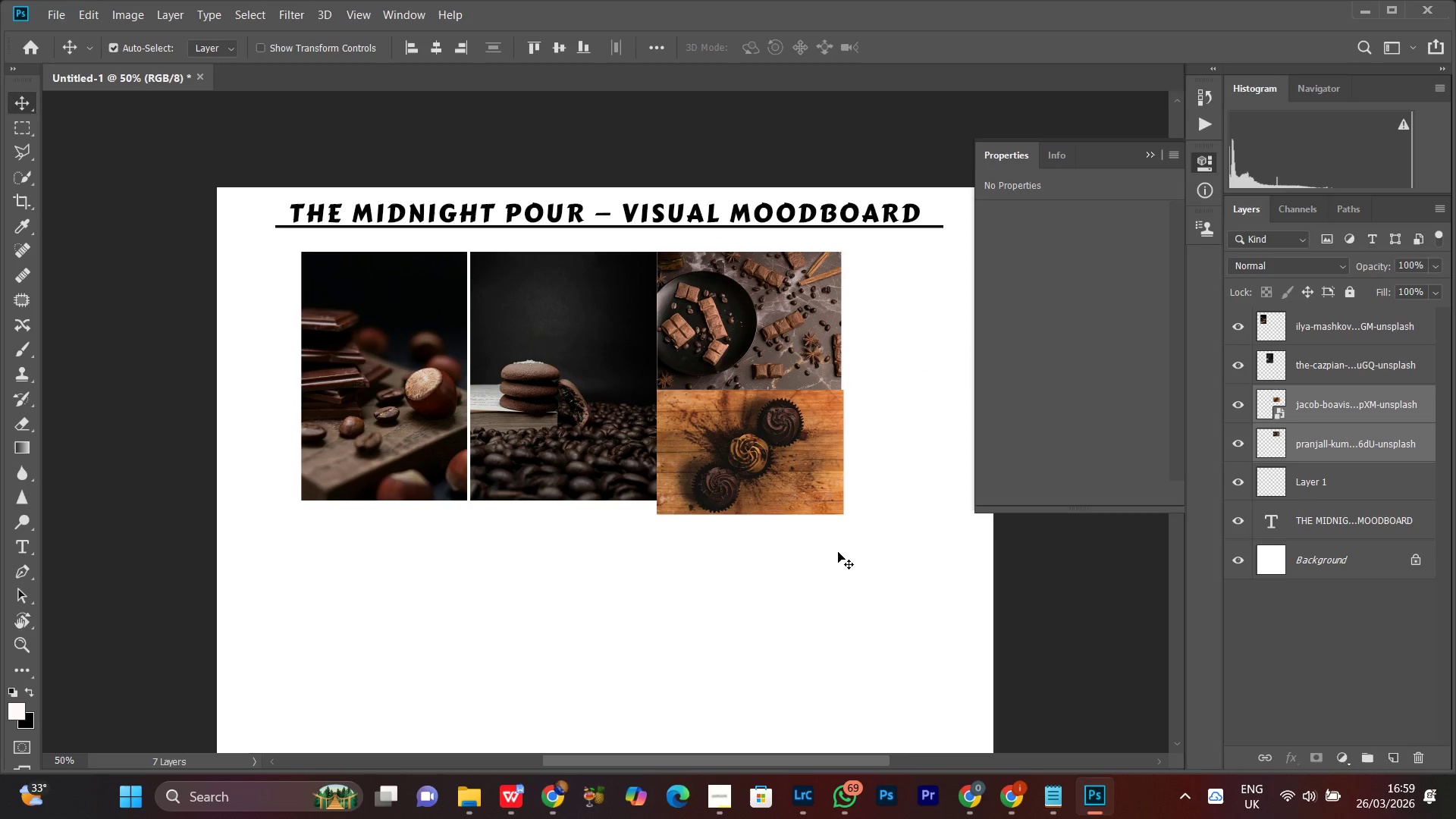 
key(Control+T)
 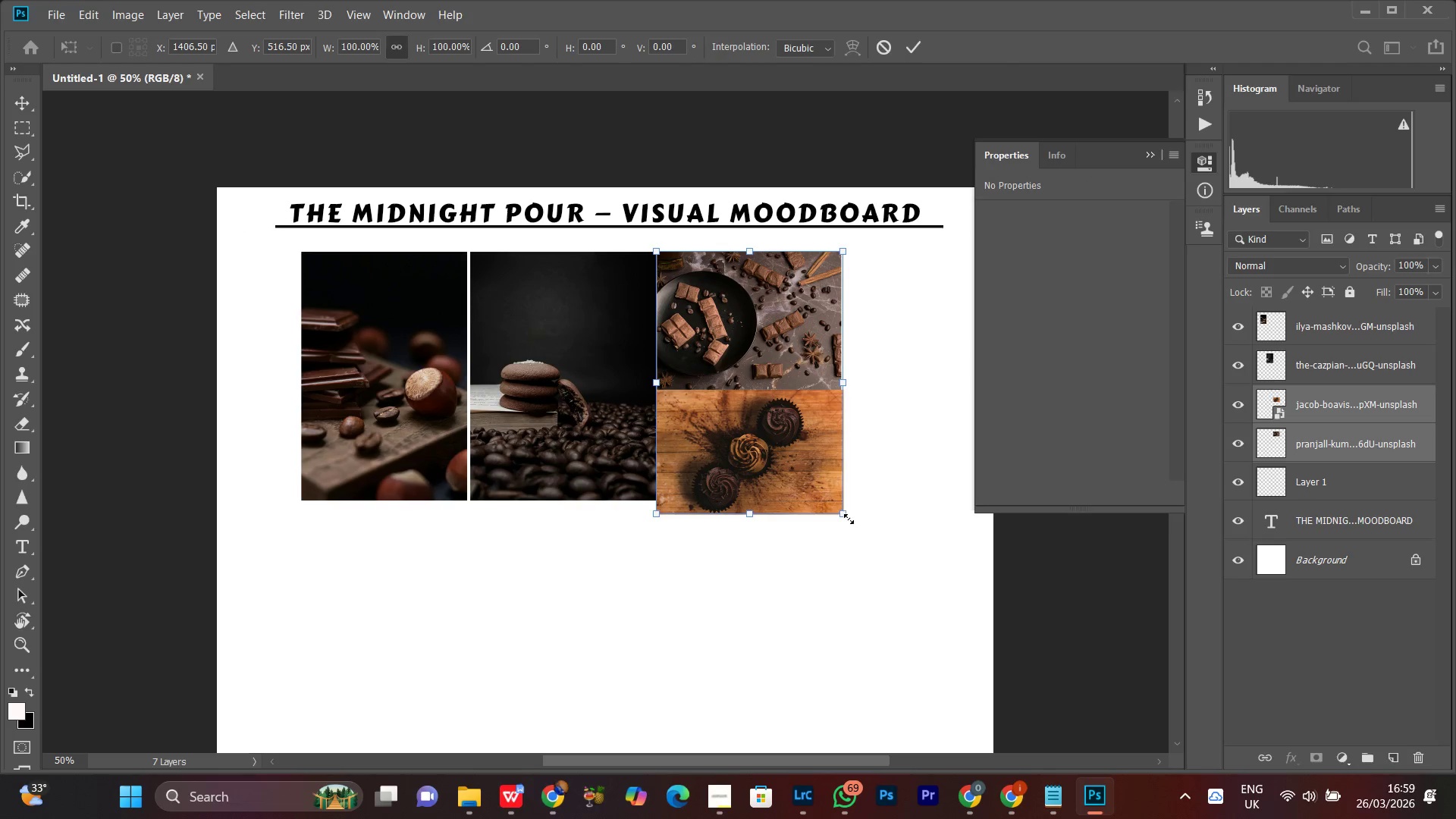 
left_click_drag(start_coordinate=[845, 518], to_coordinate=[834, 501])
 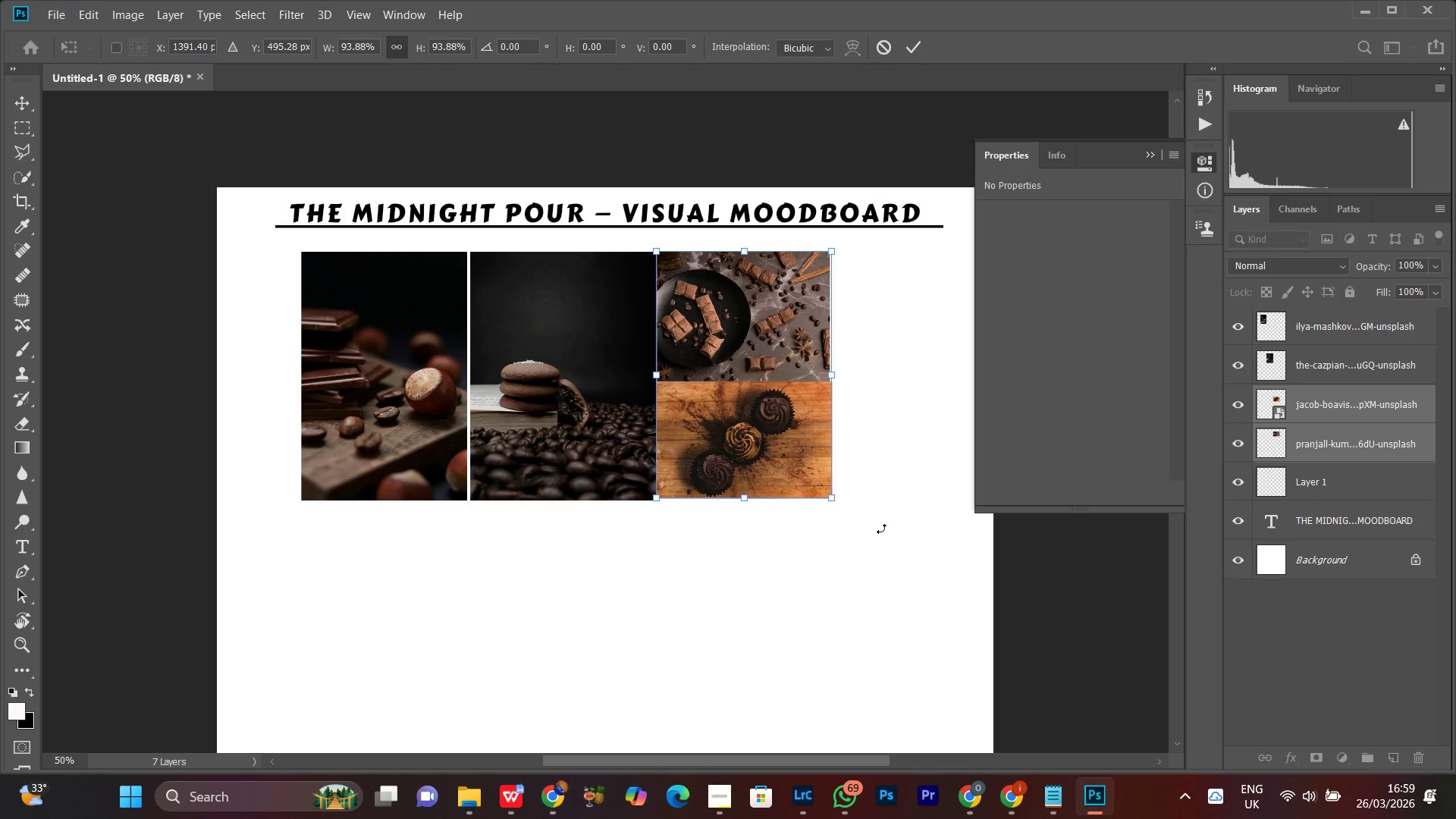 
key(Enter)
 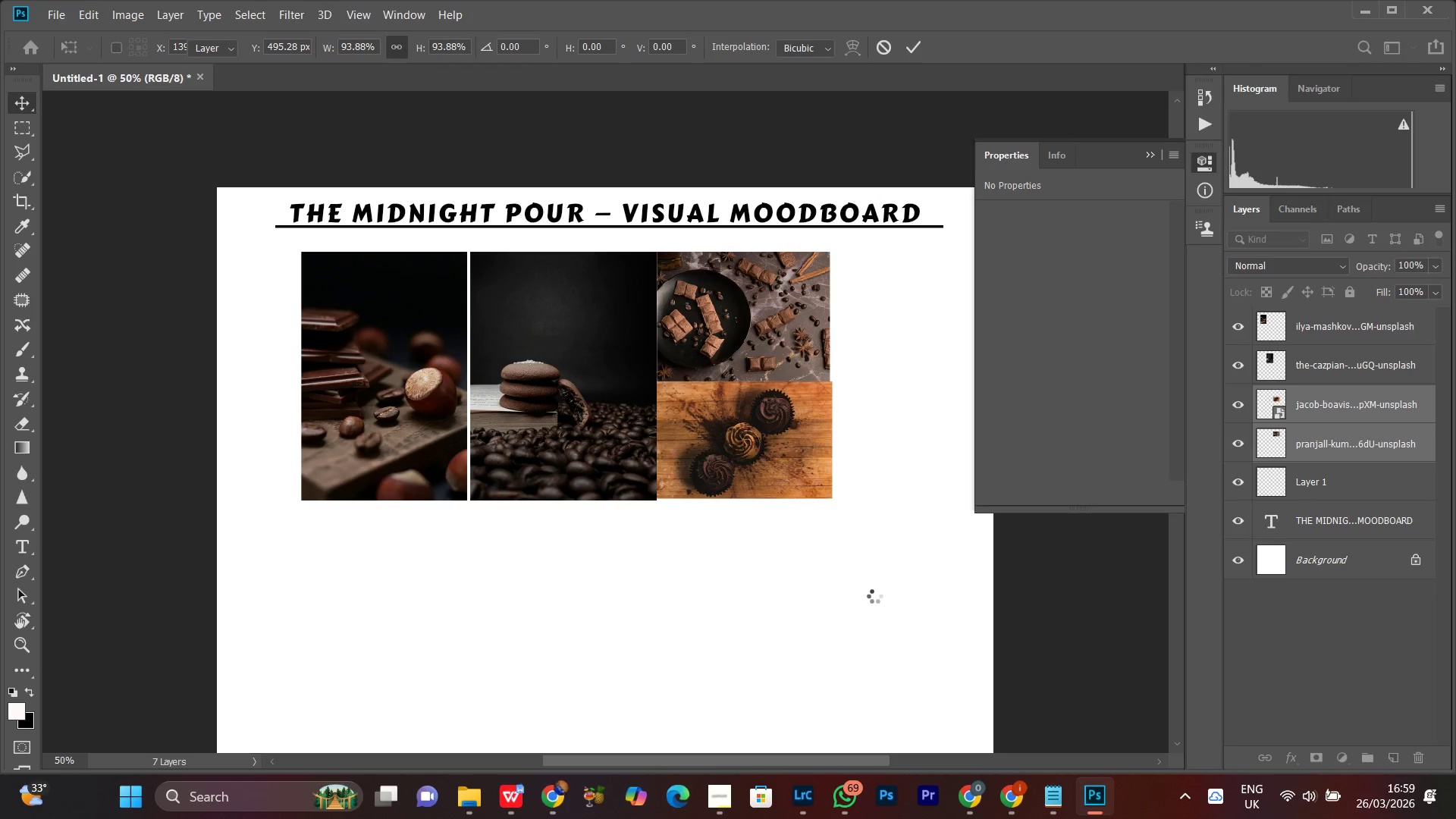 
left_click([874, 596])
 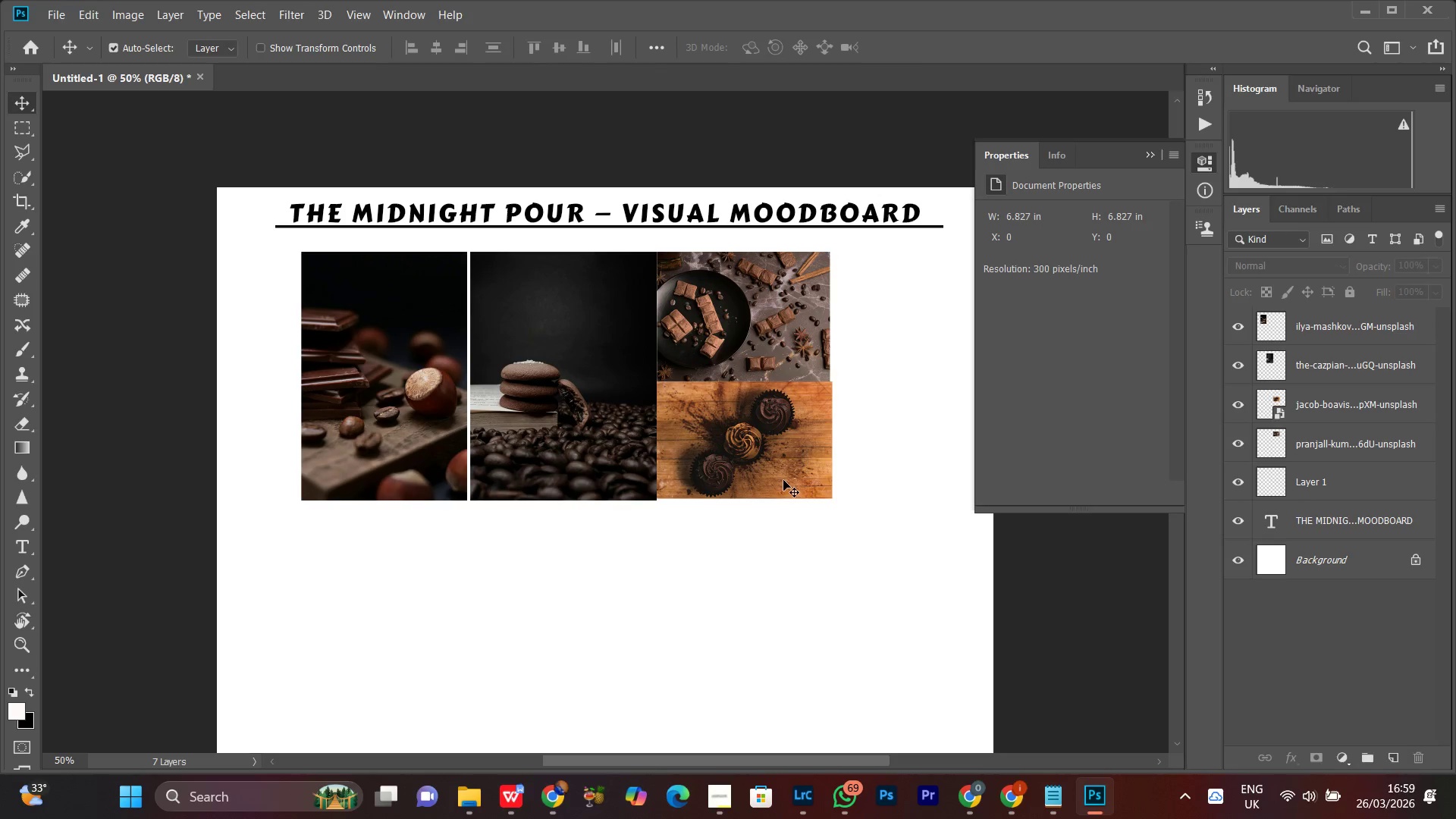 
key(ArrowRight)
 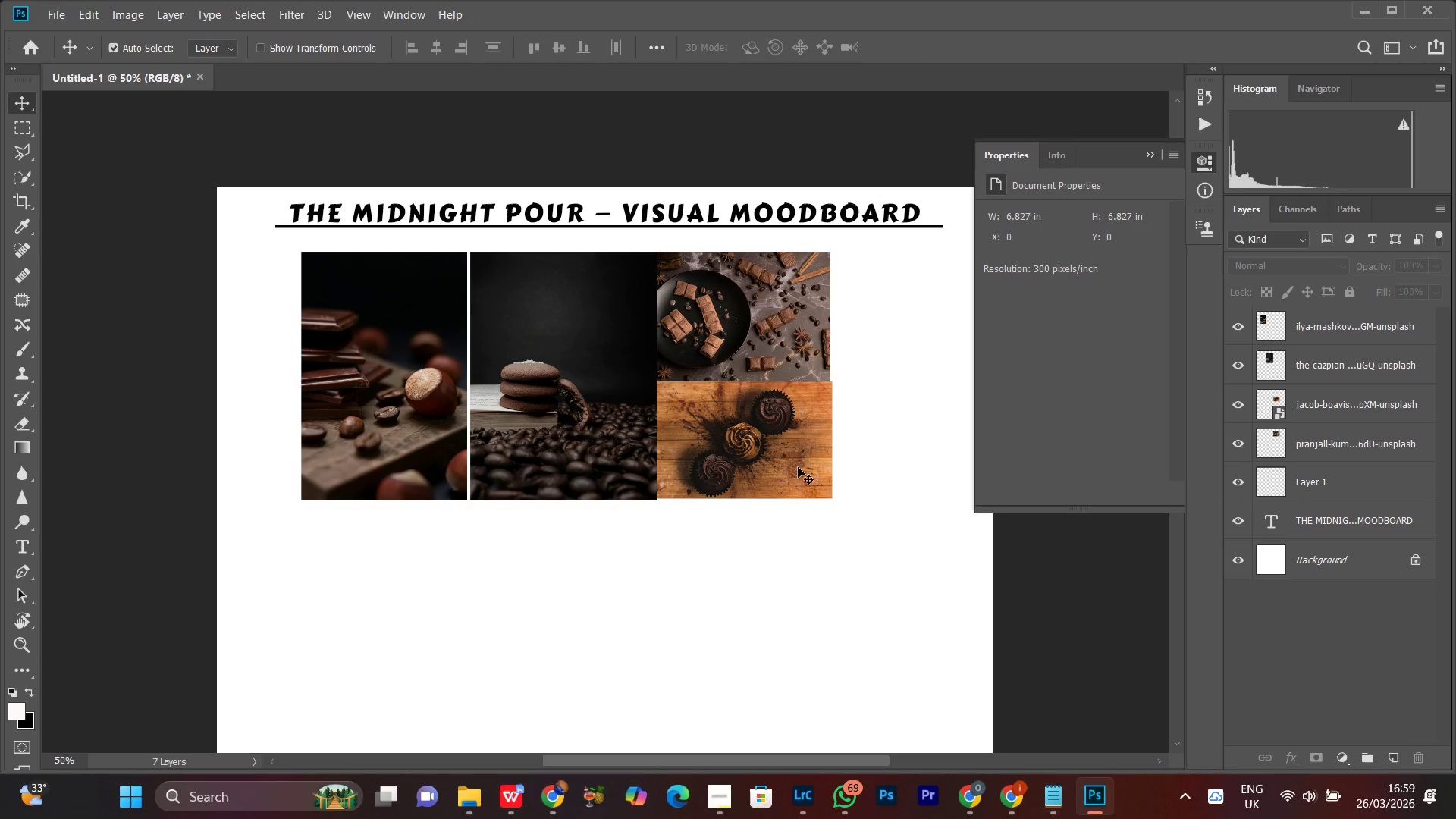 
key(ArrowRight)
 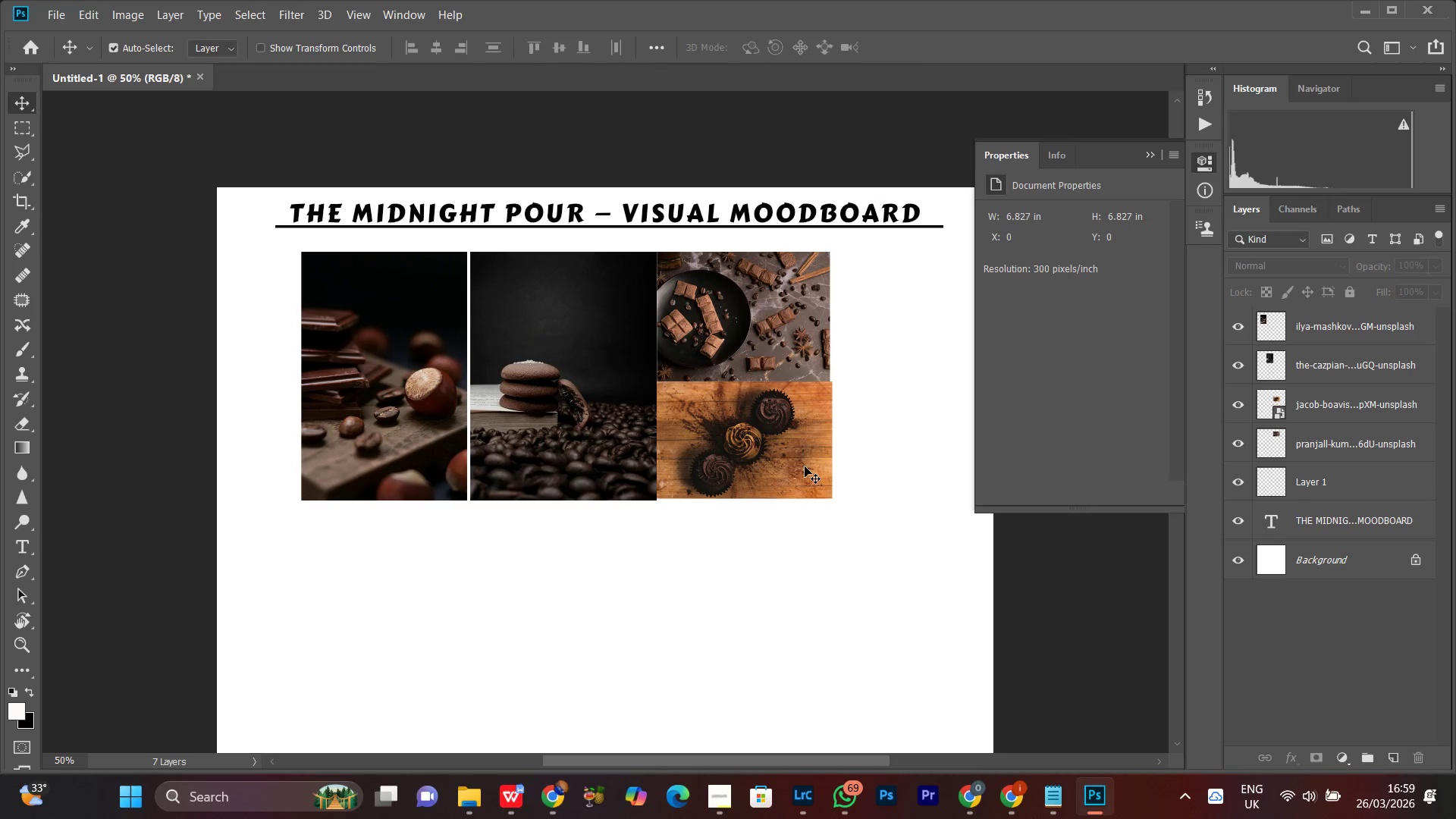 
key(ArrowRight)
 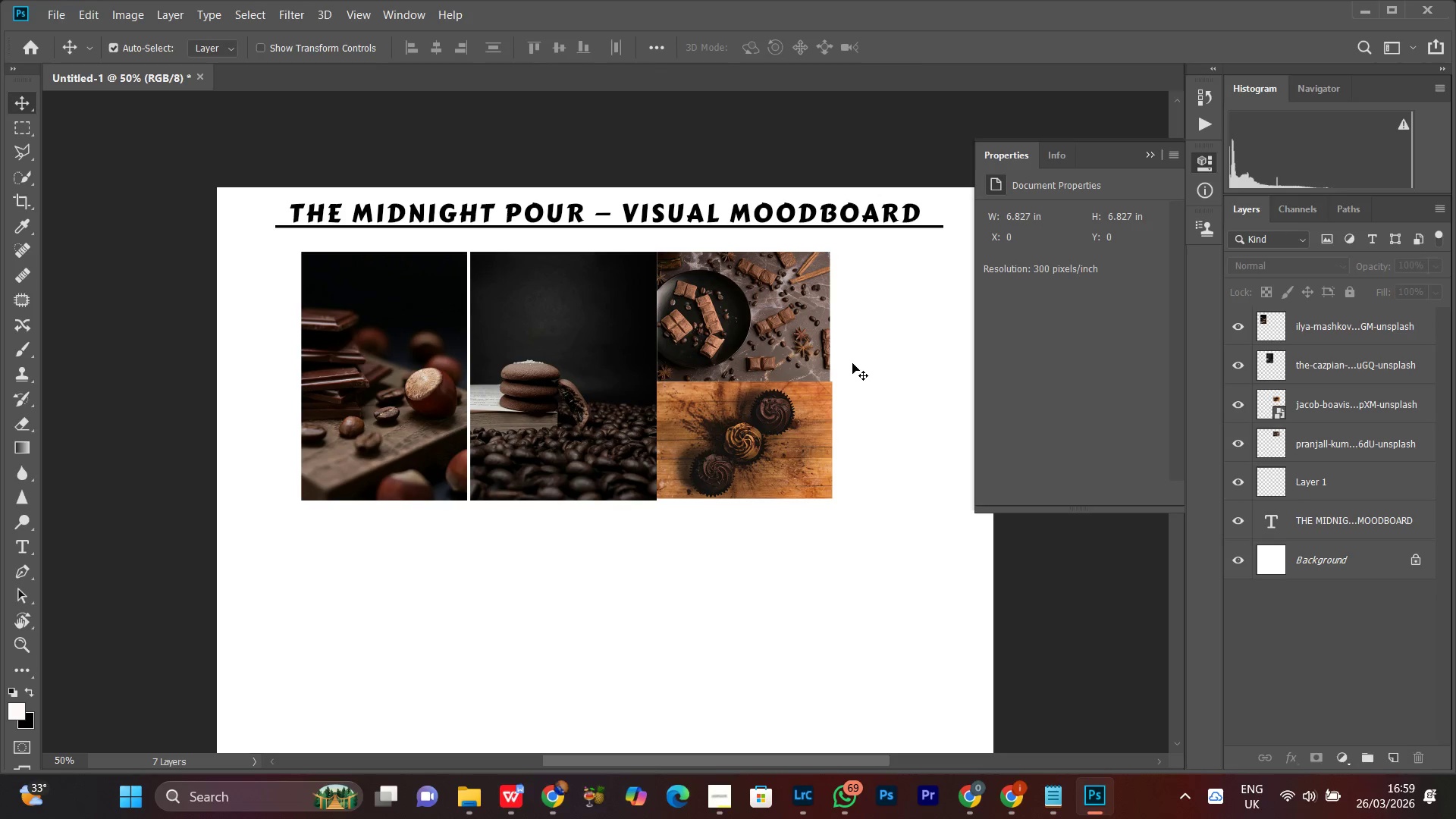 
left_click_drag(start_coordinate=[850, 356], to_coordinate=[792, 453])
 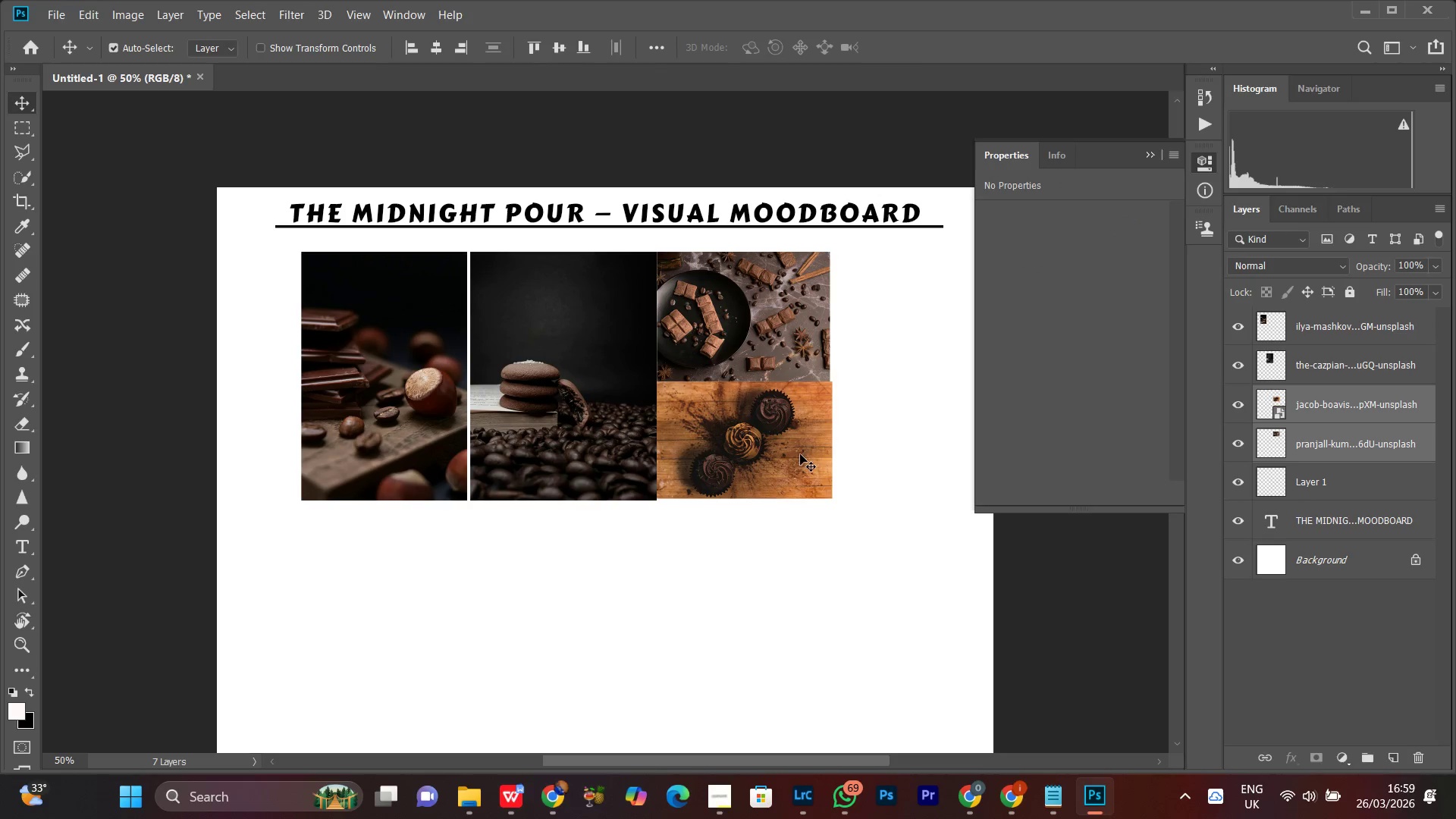 
key(ArrowRight)
 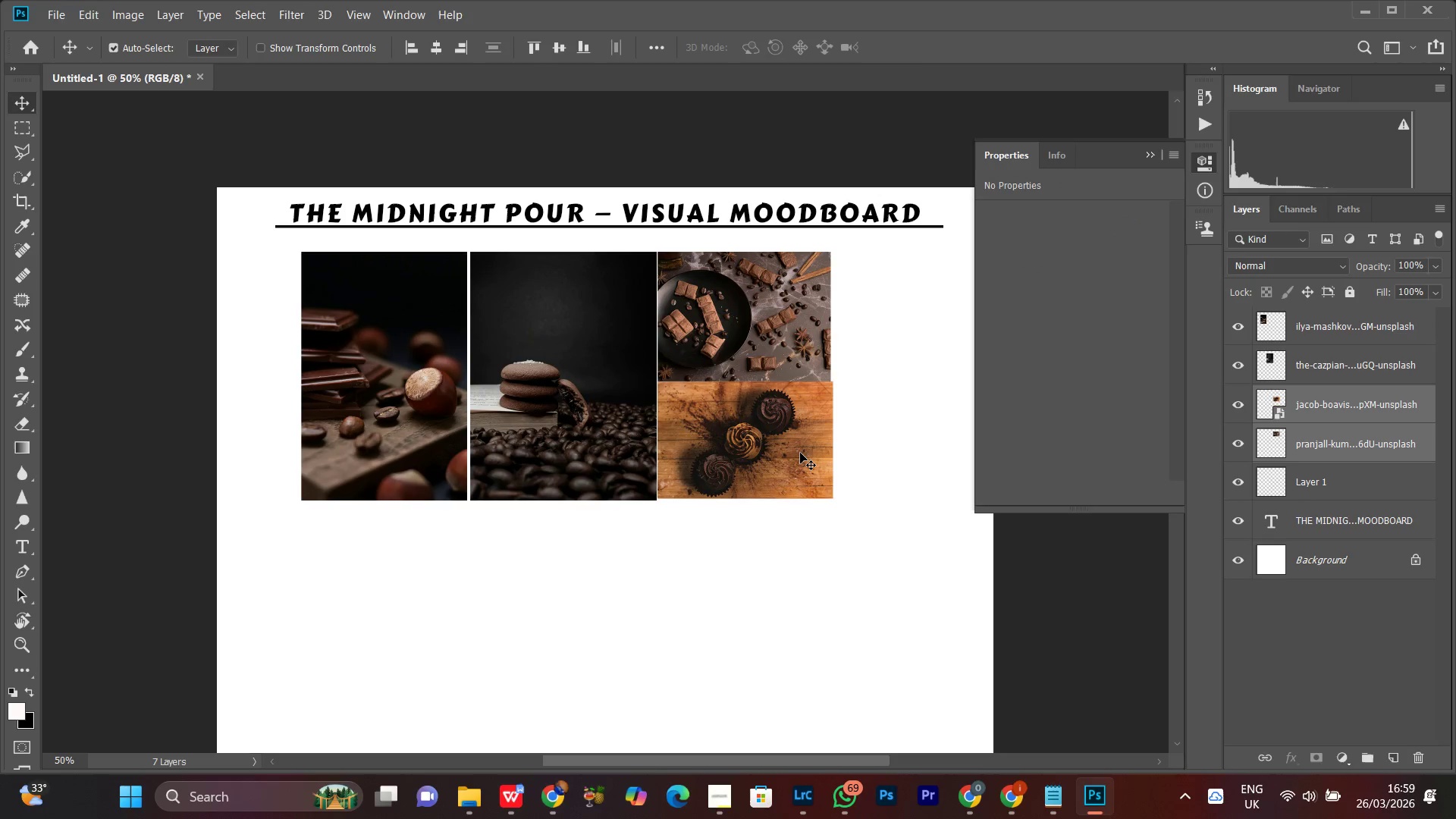 
key(ArrowRight)
 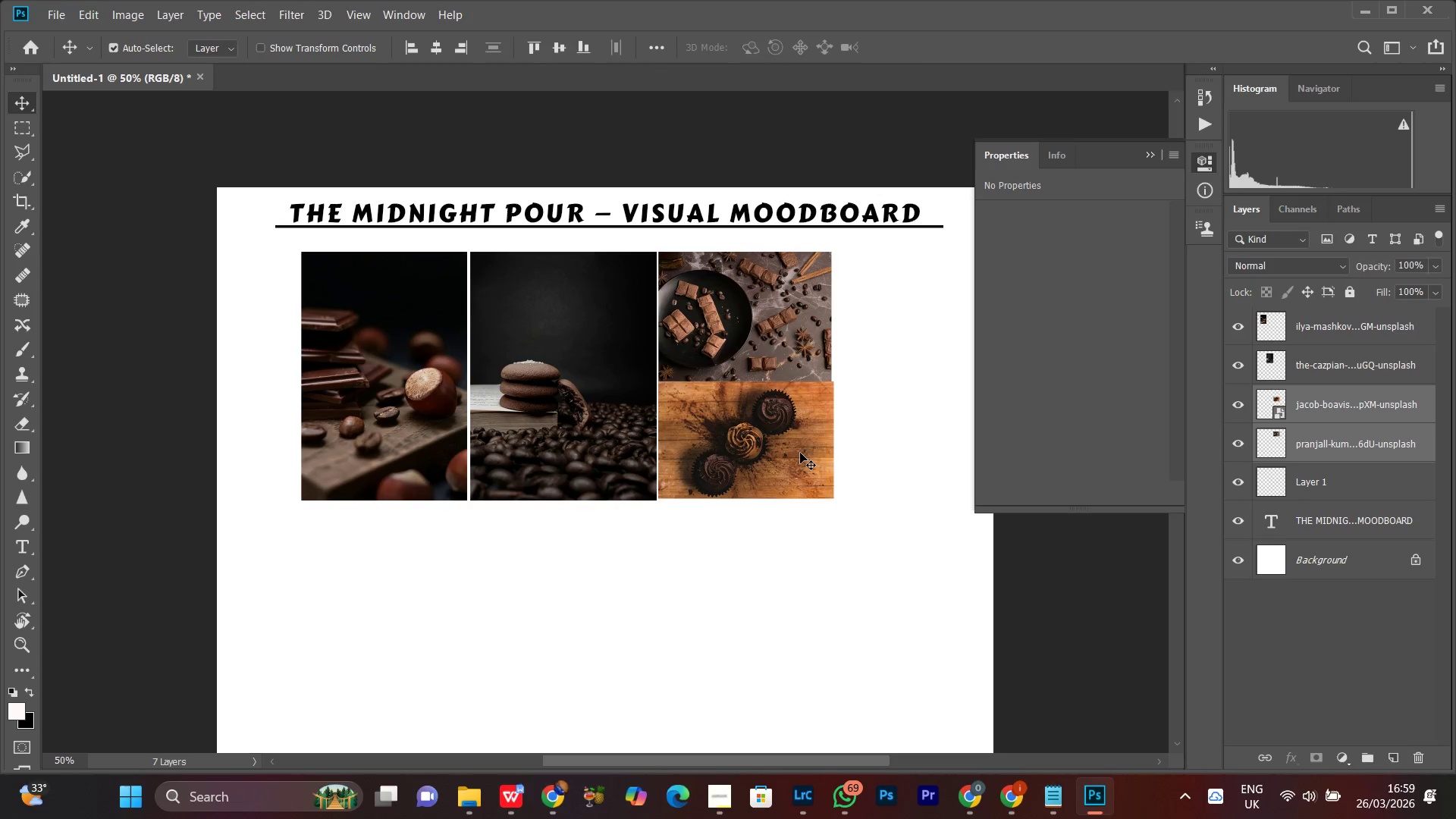 
key(ArrowRight)
 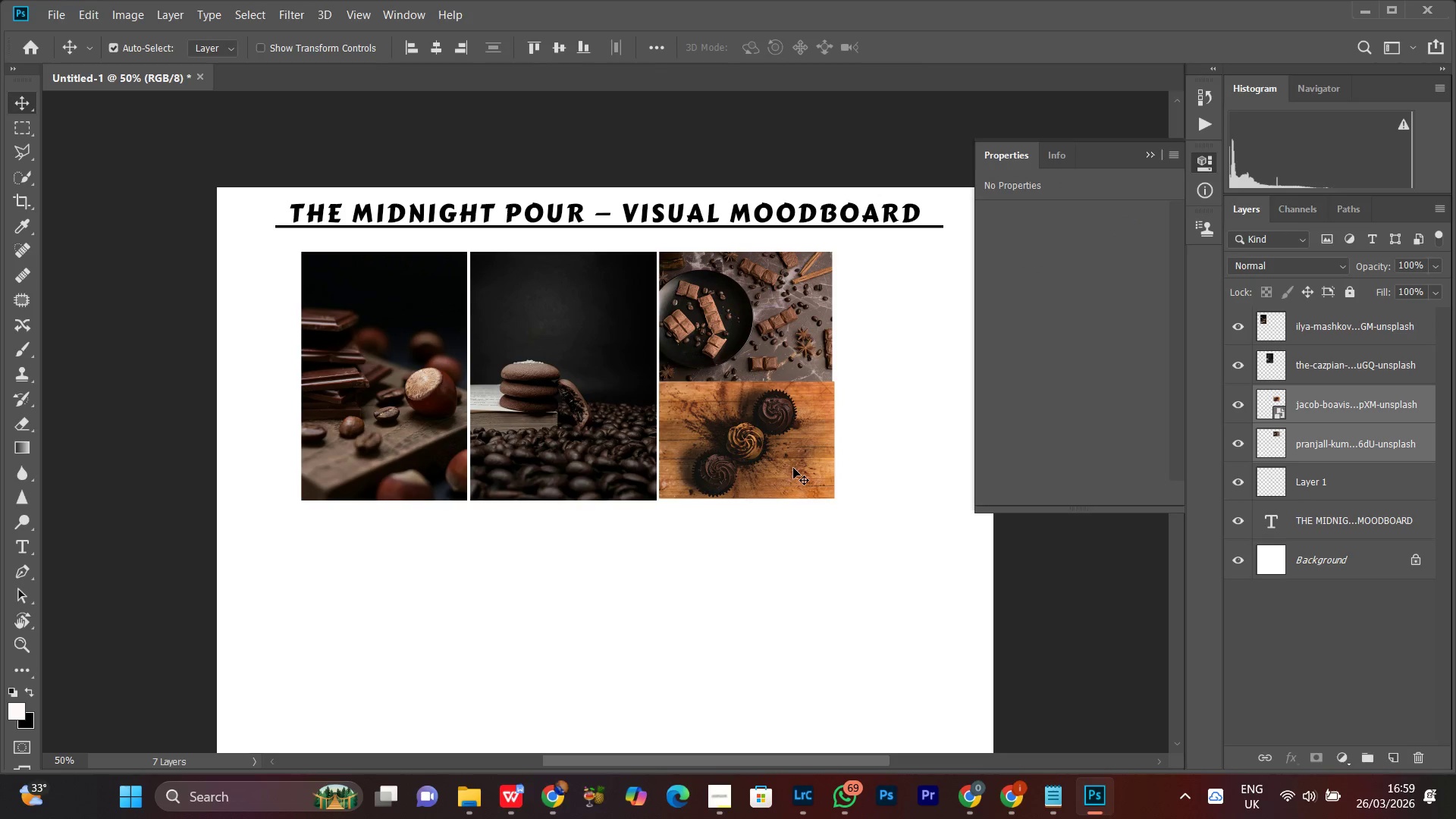 
left_click([793, 467])
 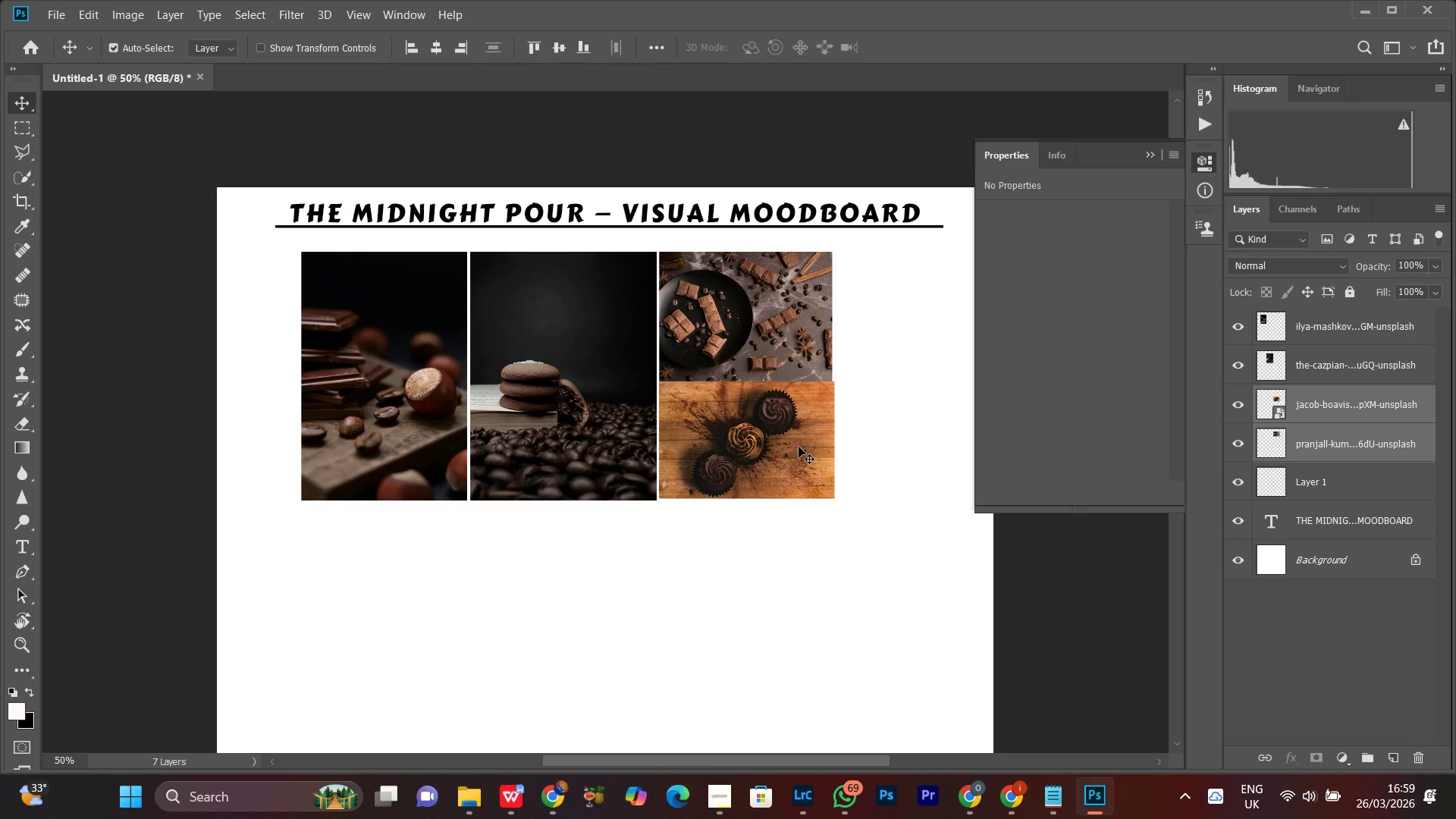 
right_click([799, 447])
 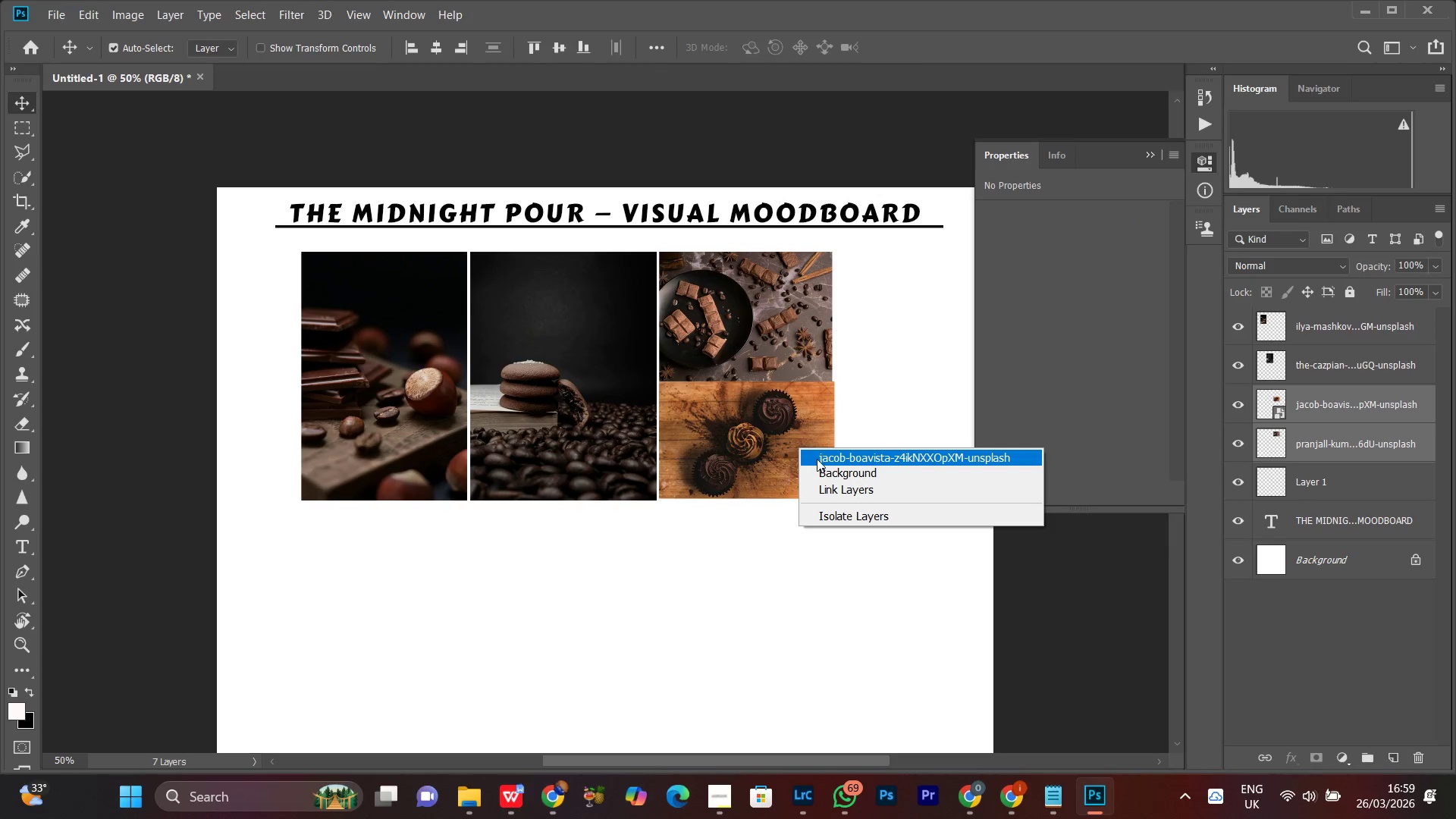 
left_click([817, 460])
 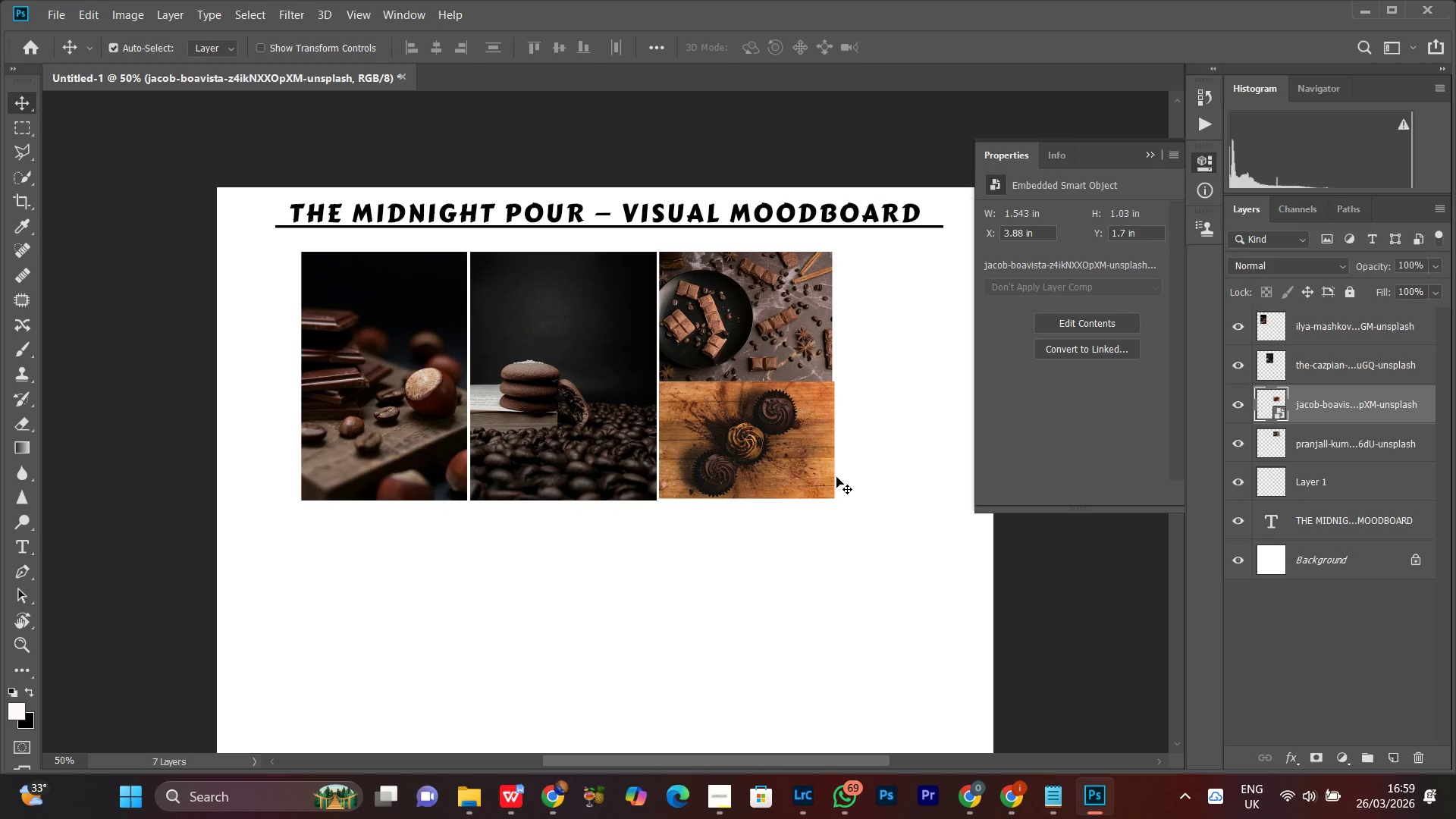 
key(Control+T)
 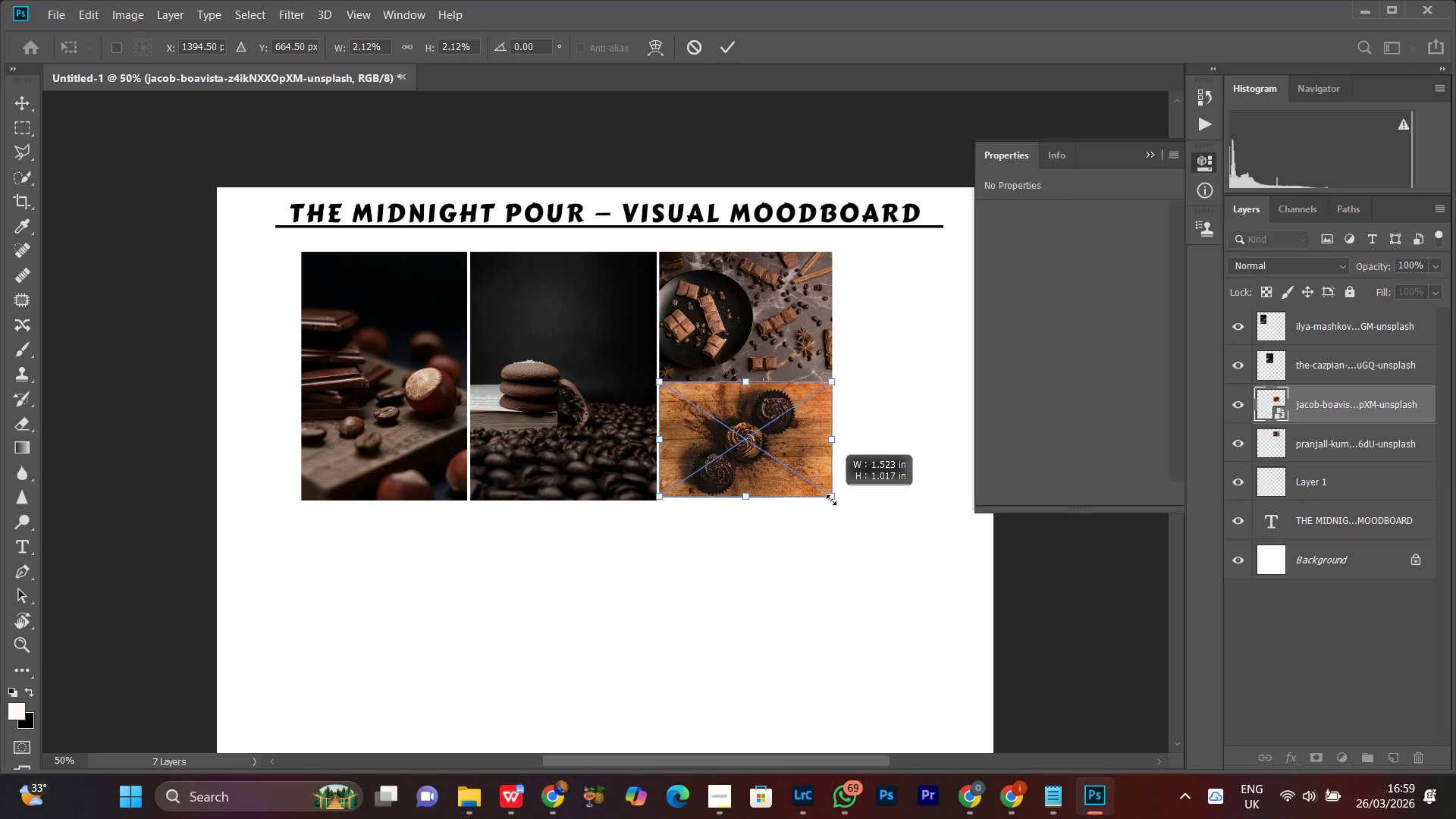 
key(Enter)
 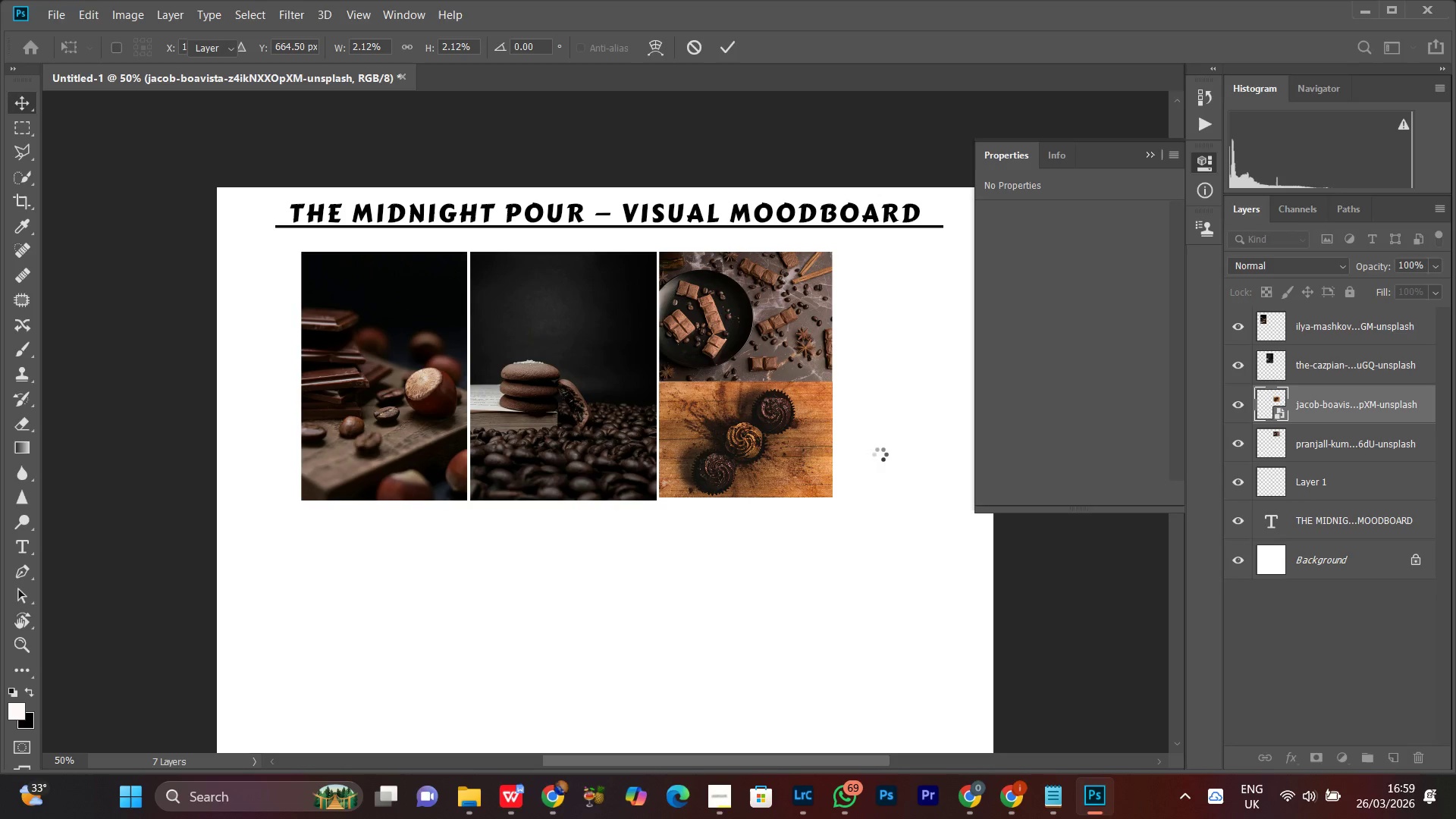 
left_click([880, 454])
 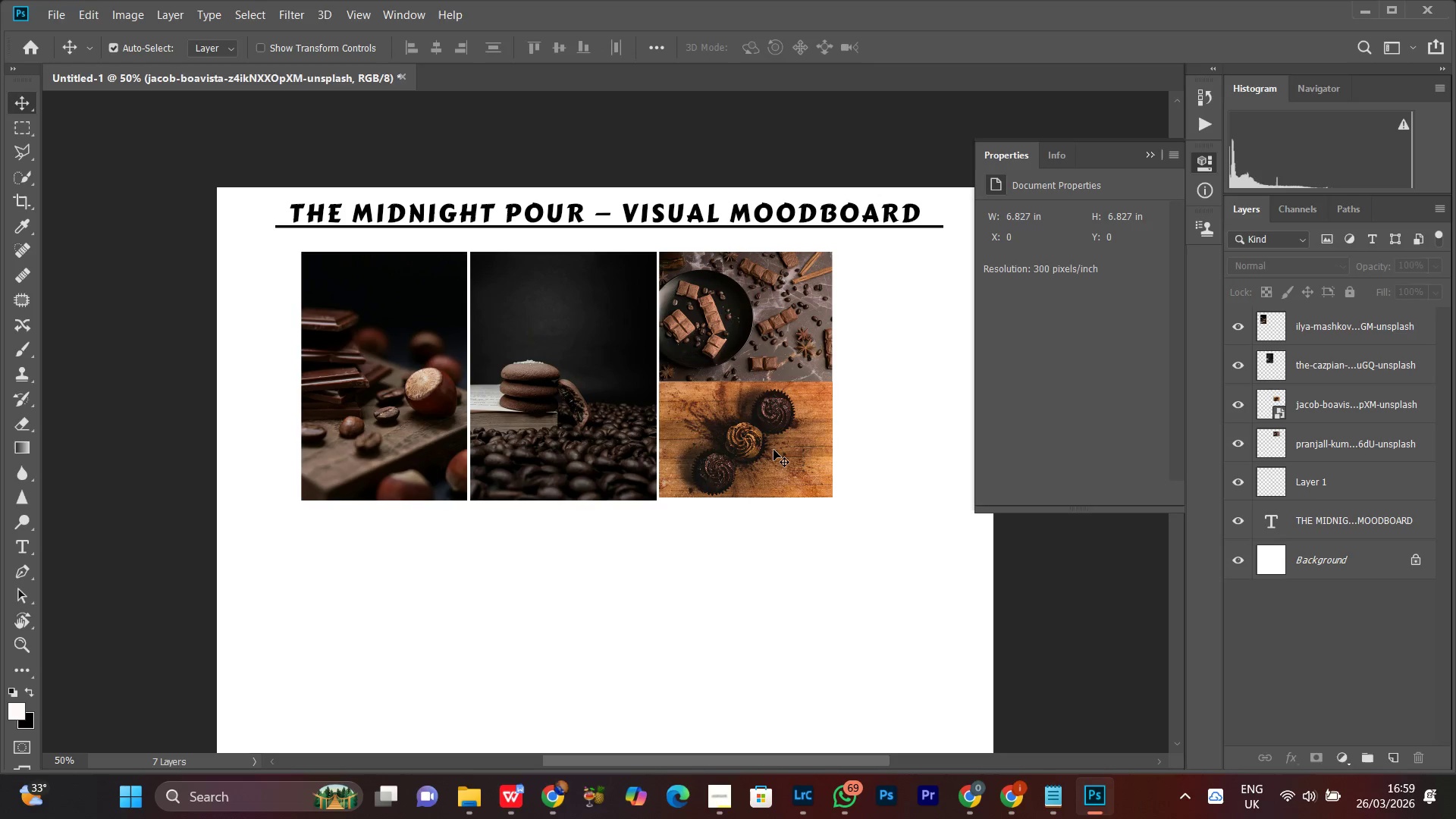 
left_click([771, 450])
 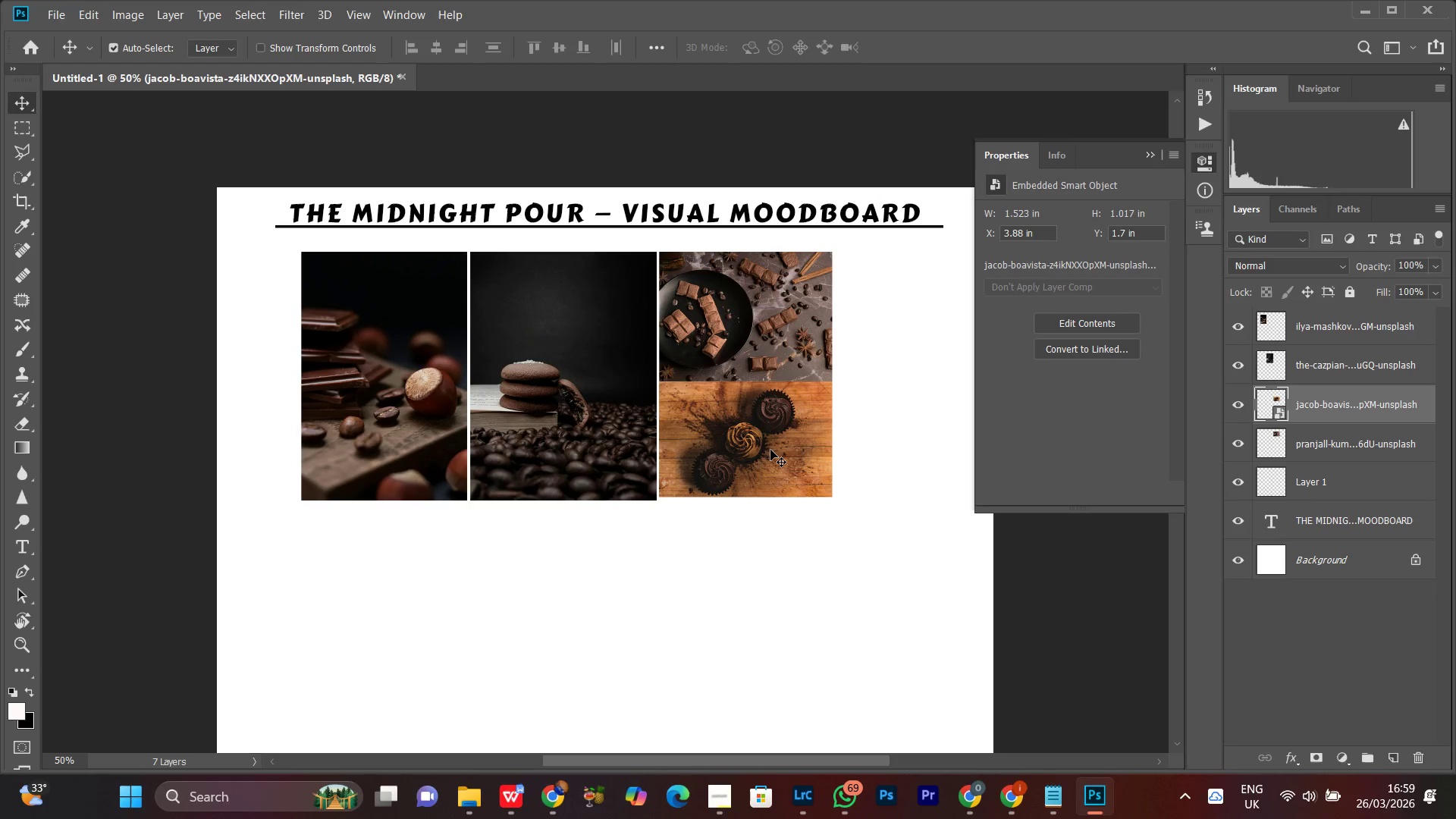 
key(ArrowDown)
 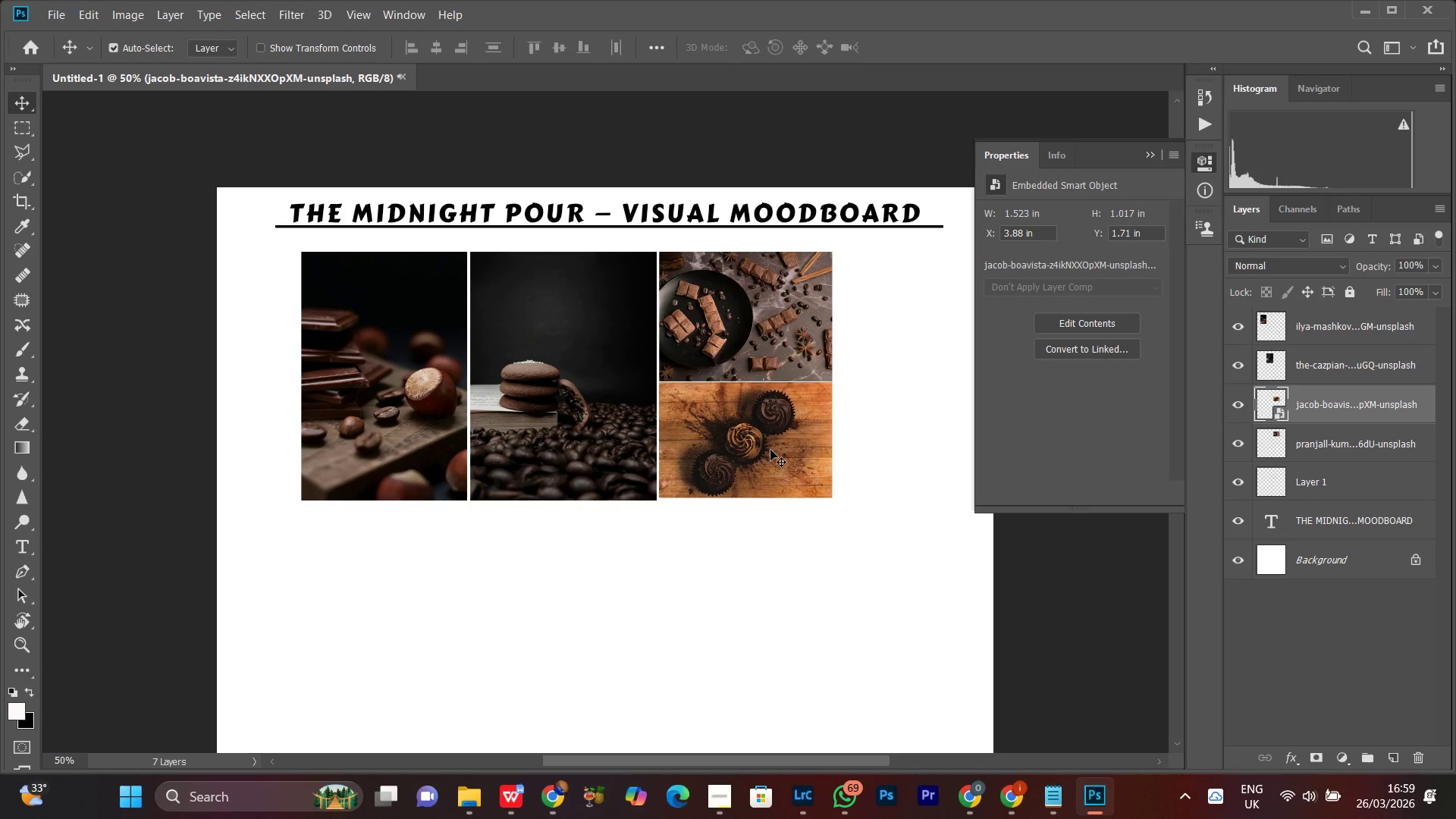 
key(ArrowDown)
 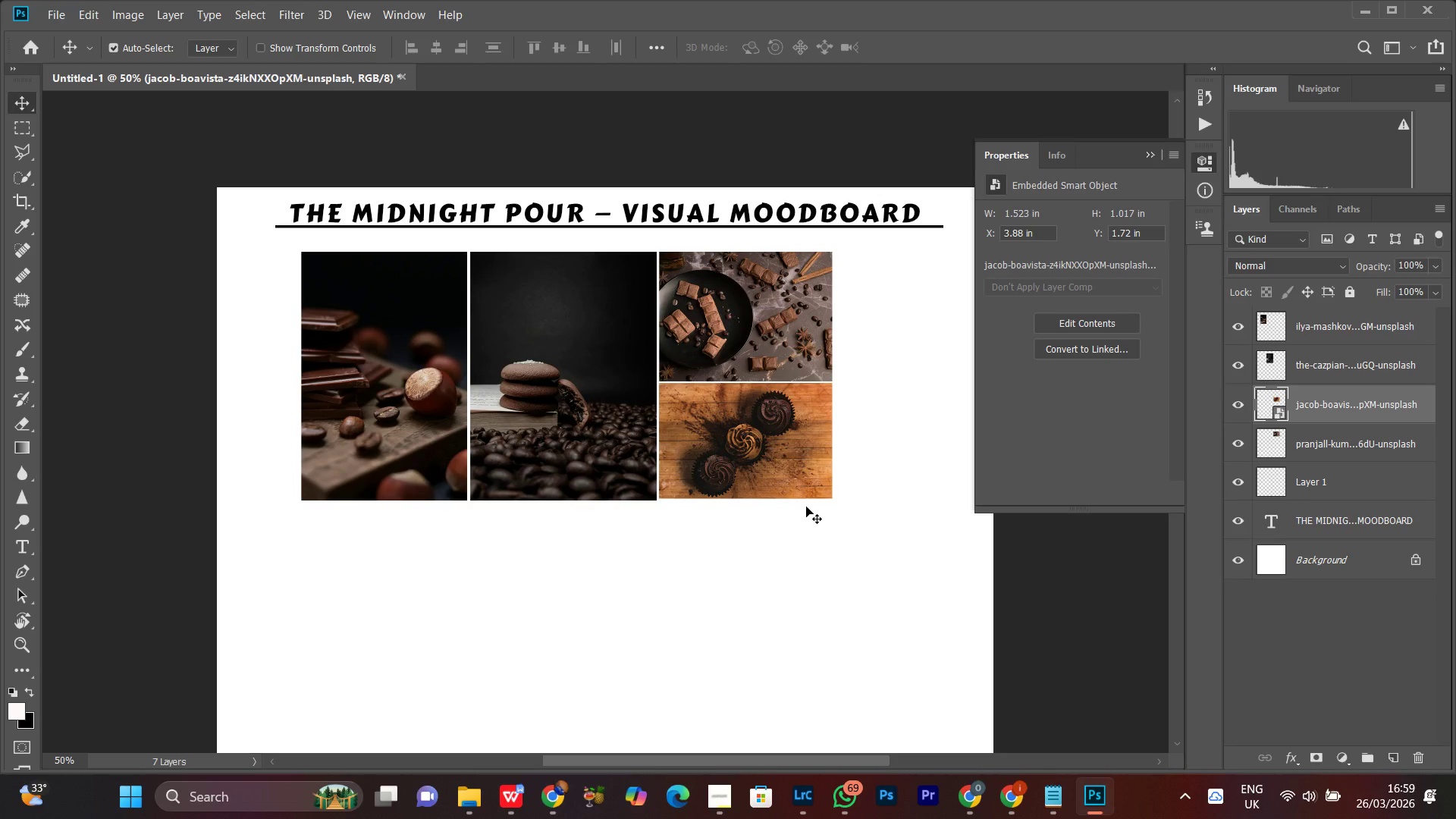 
key(ArrowDown)
 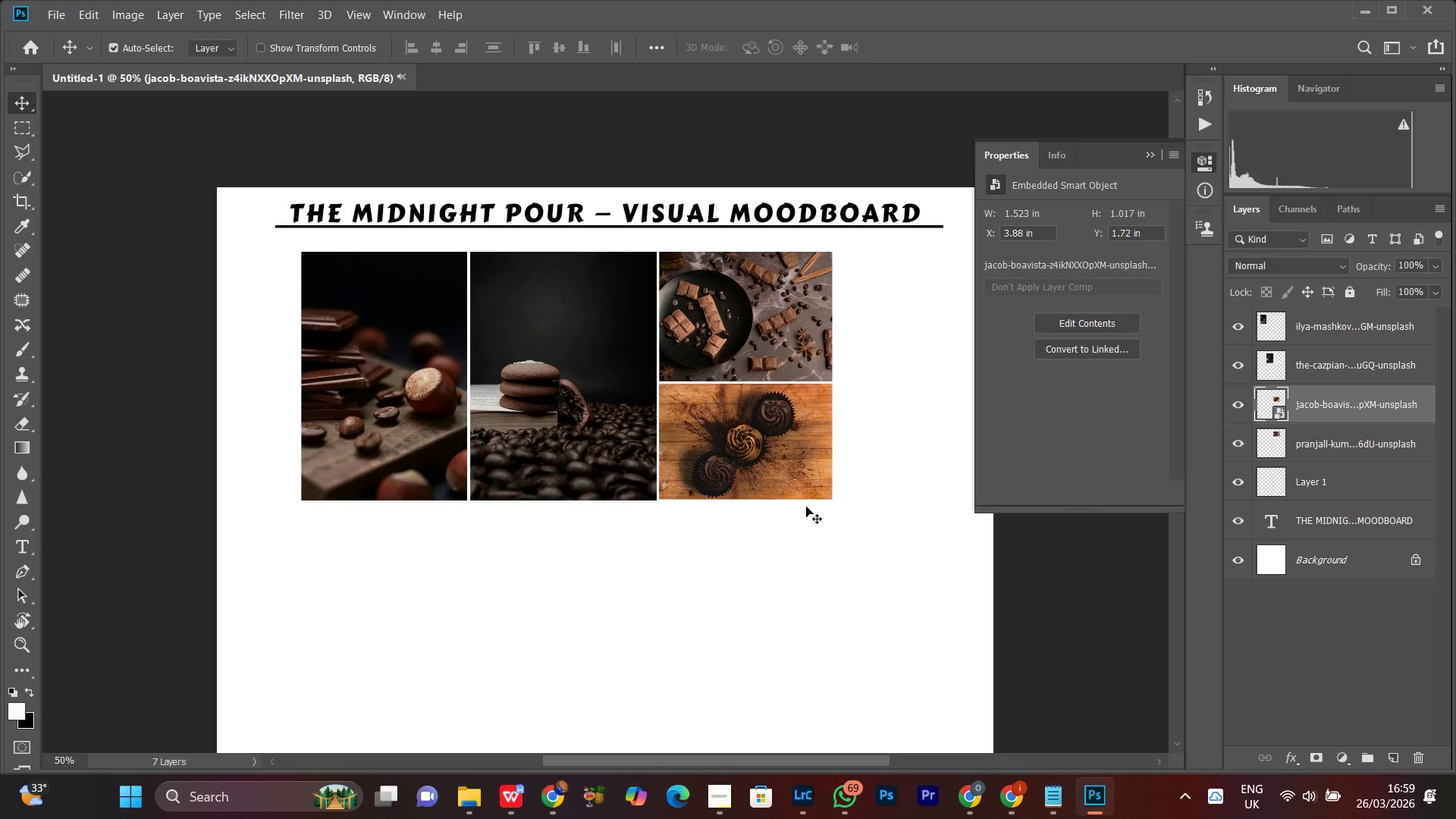 
key(ArrowDown)
 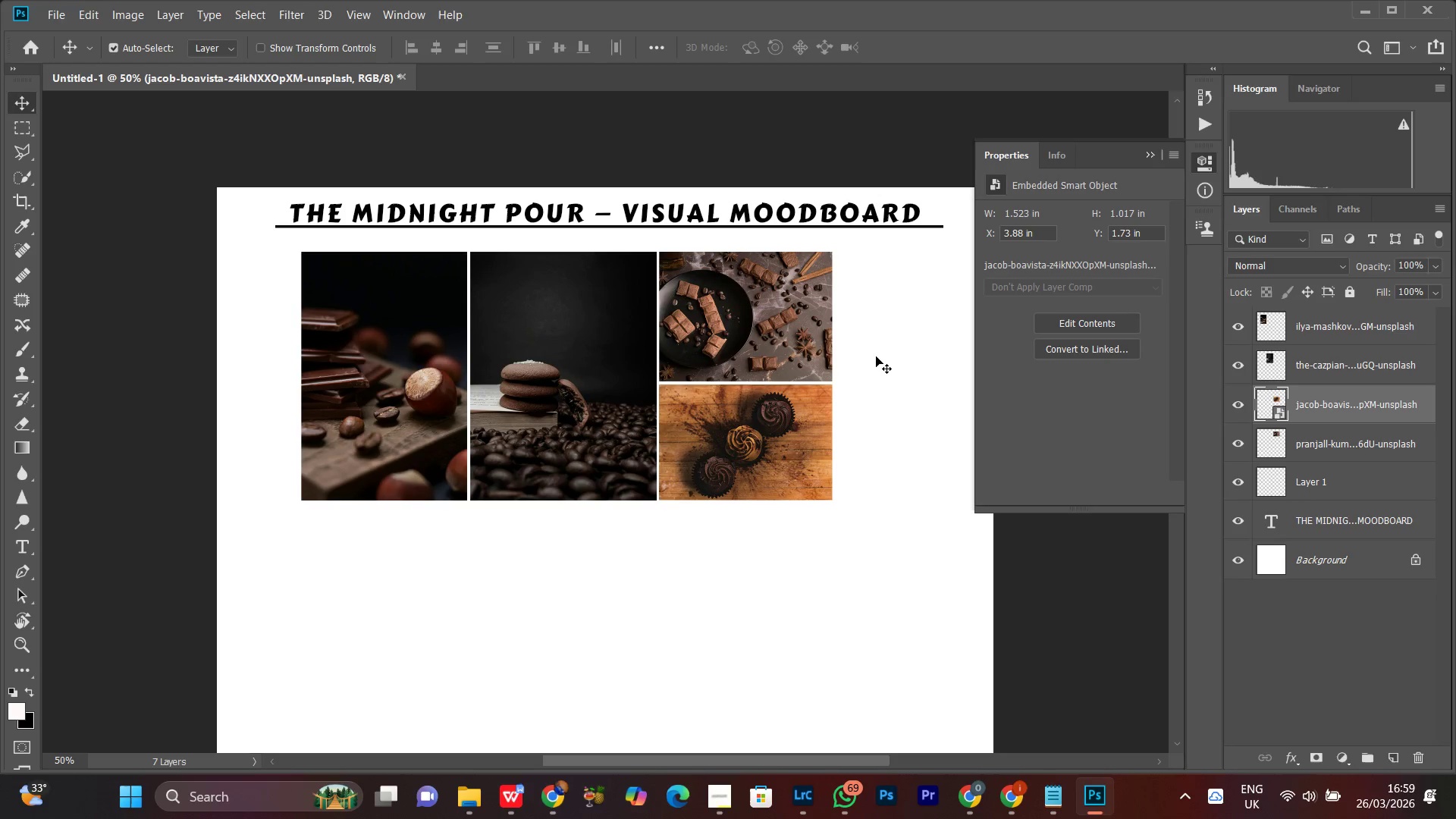 
left_click_drag(start_coordinate=[878, 337], to_coordinate=[428, 467])
 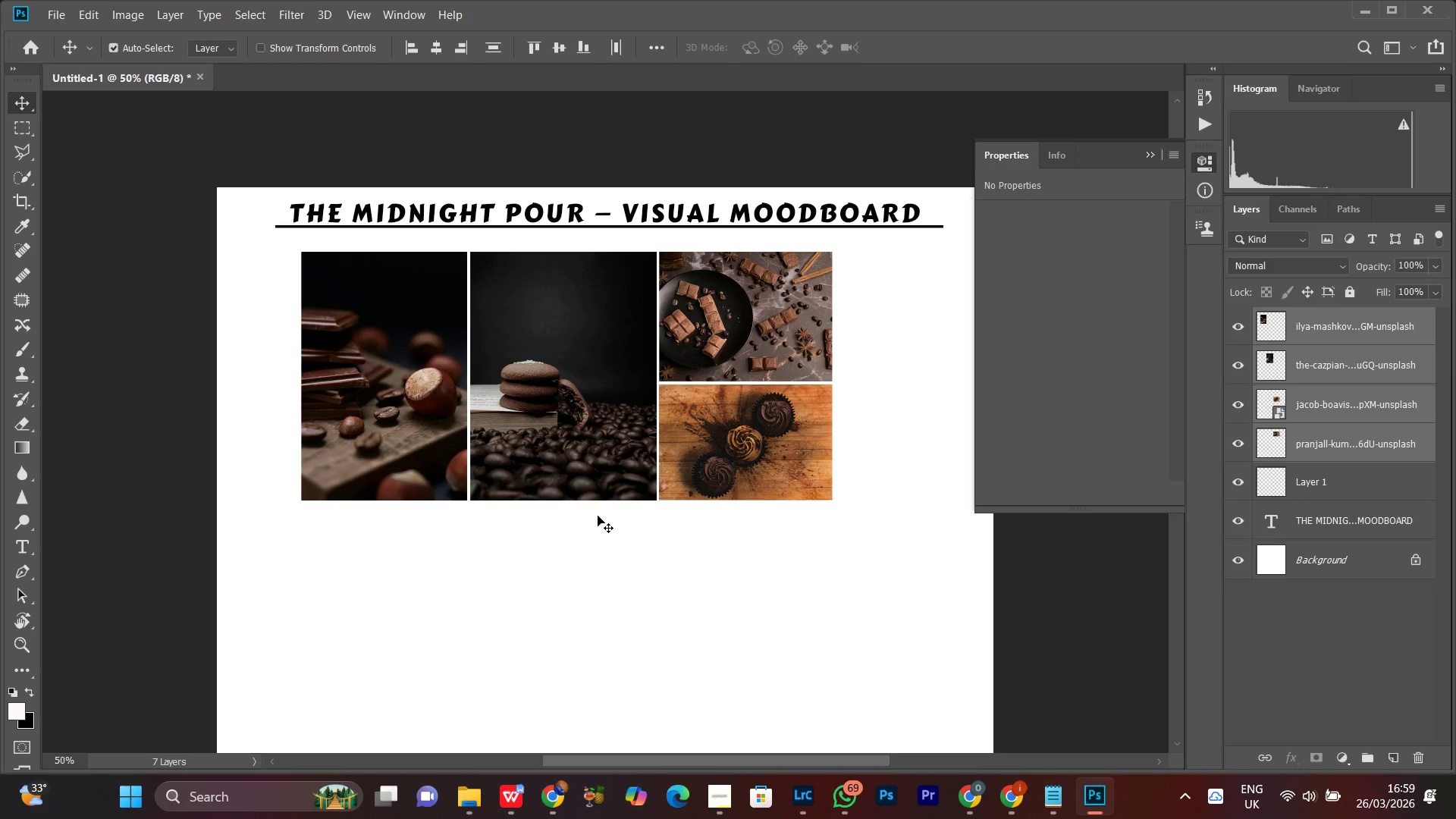 
key(Control+T)
 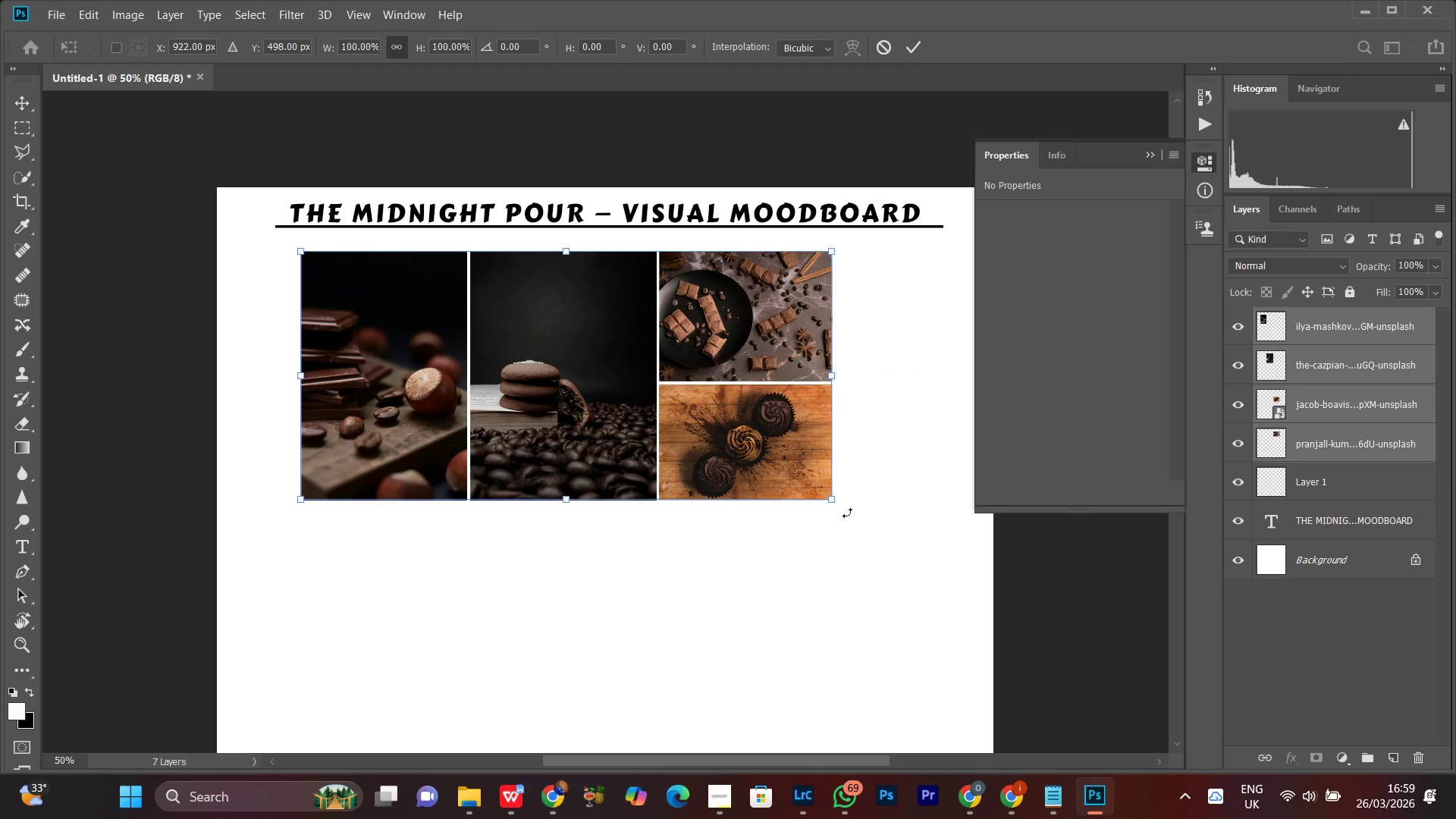 
left_click_drag(start_coordinate=[833, 504], to_coordinate=[904, 562])
 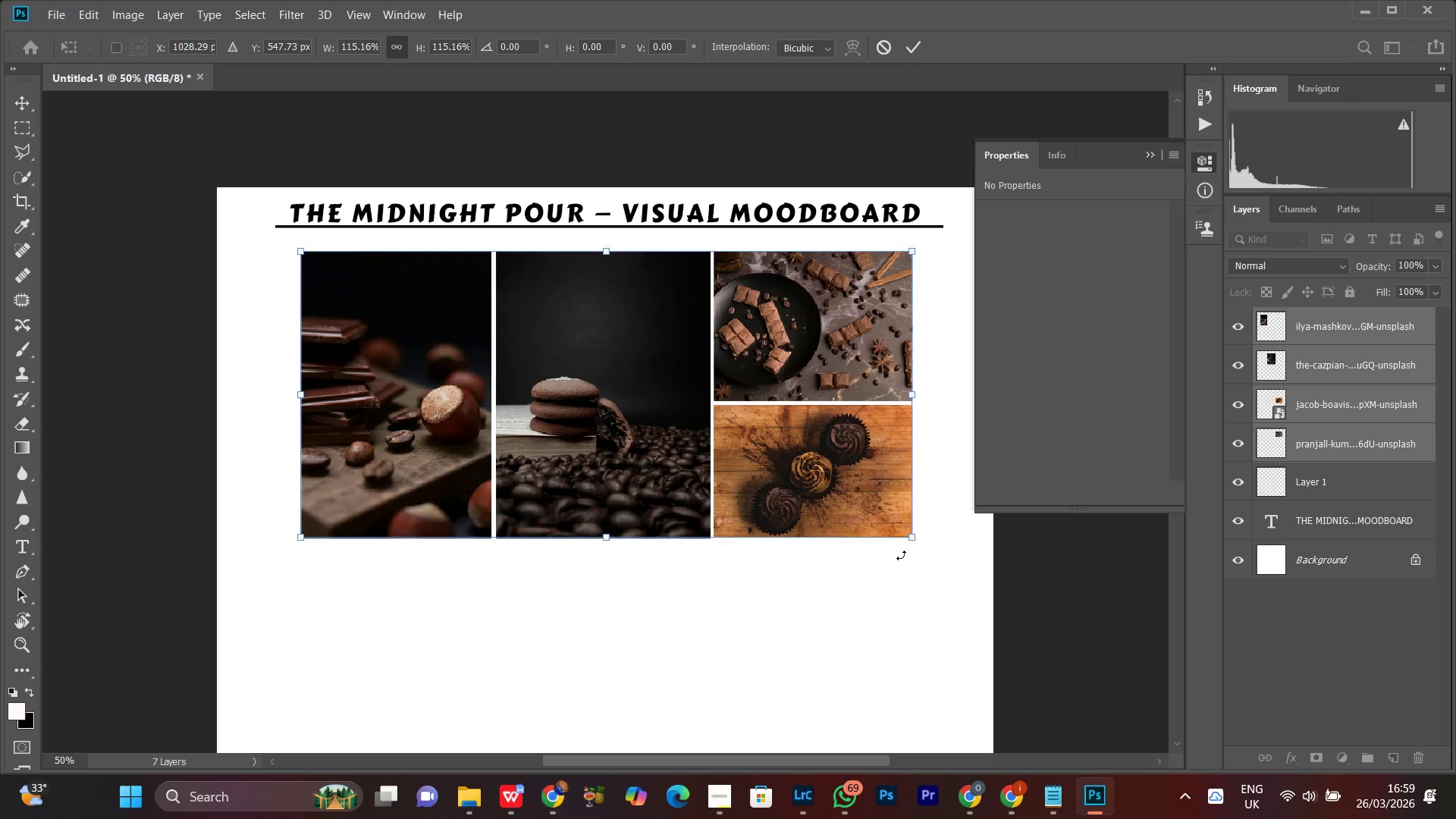 
key(Enter)
 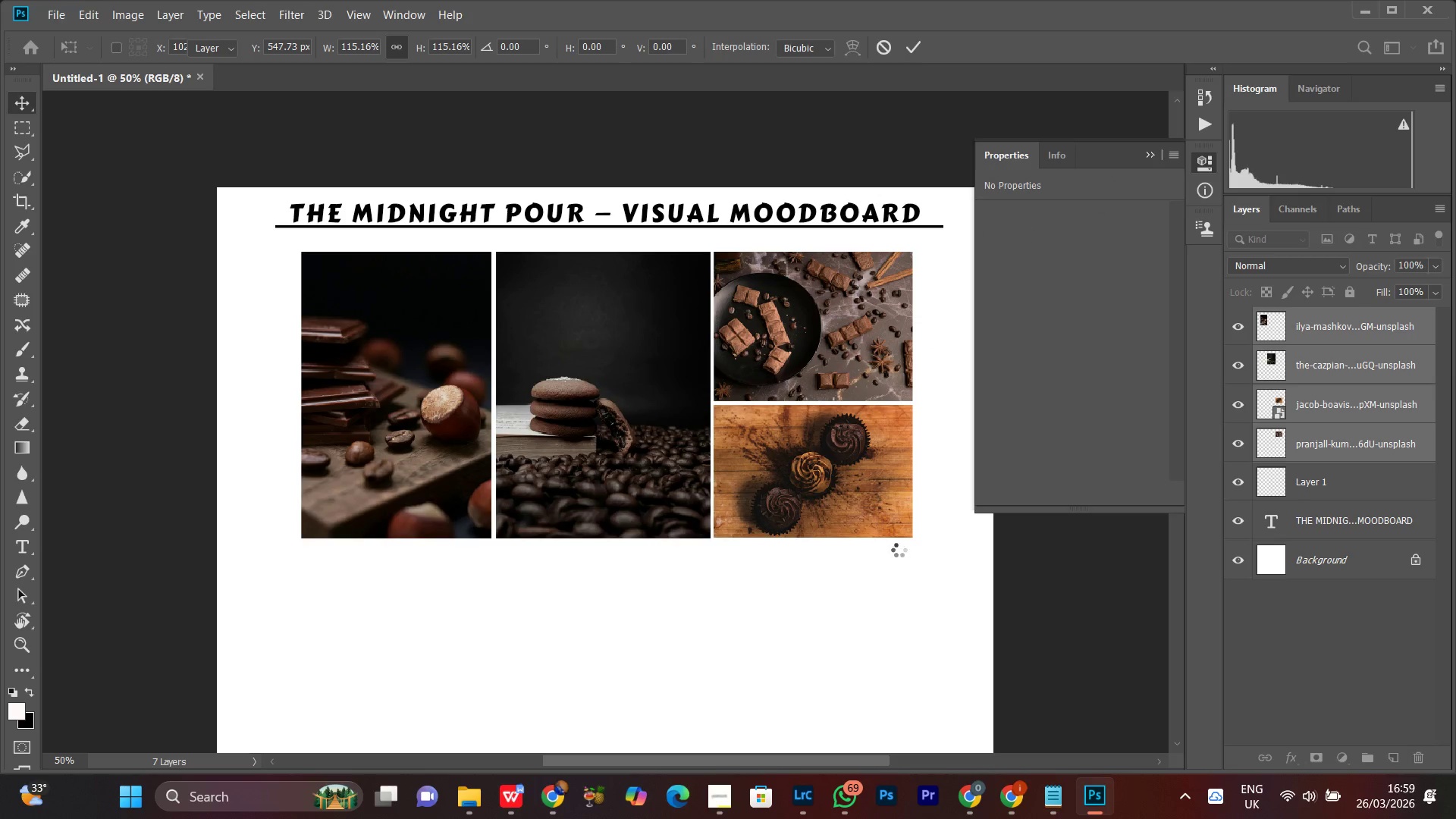 
key(Control+Minus)
 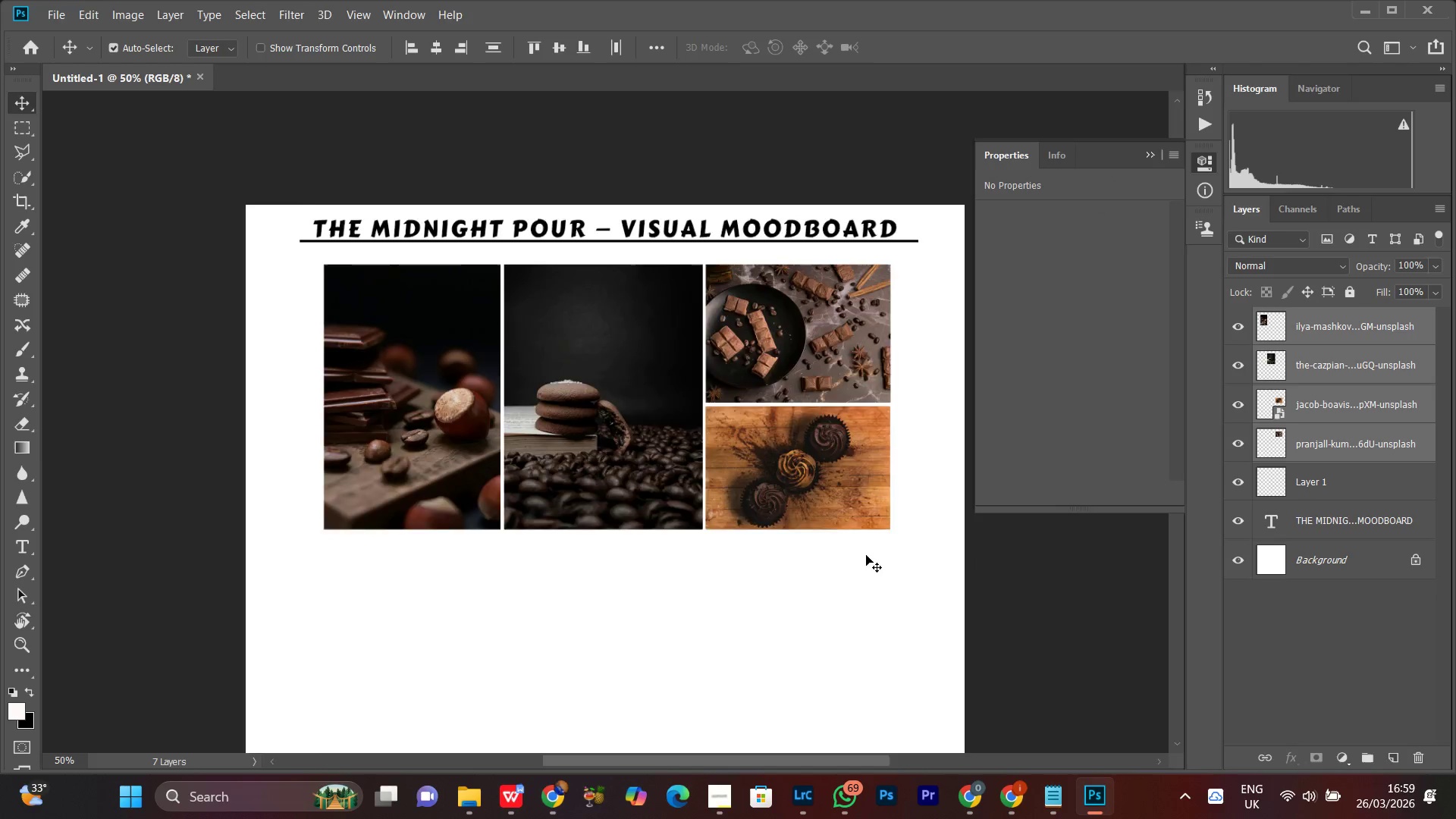 
key(Control+Minus)
 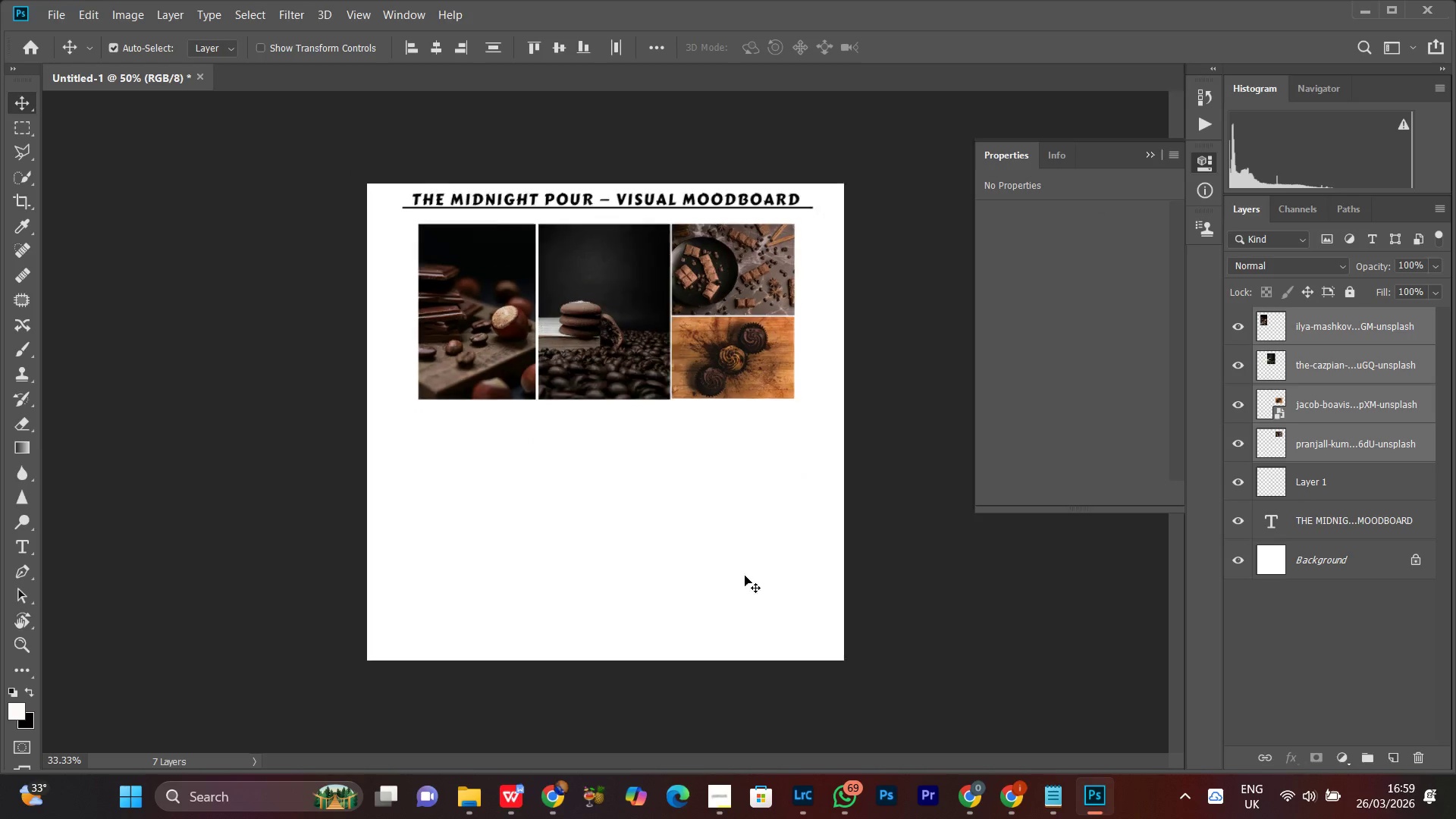 
key(Control+Minus)
 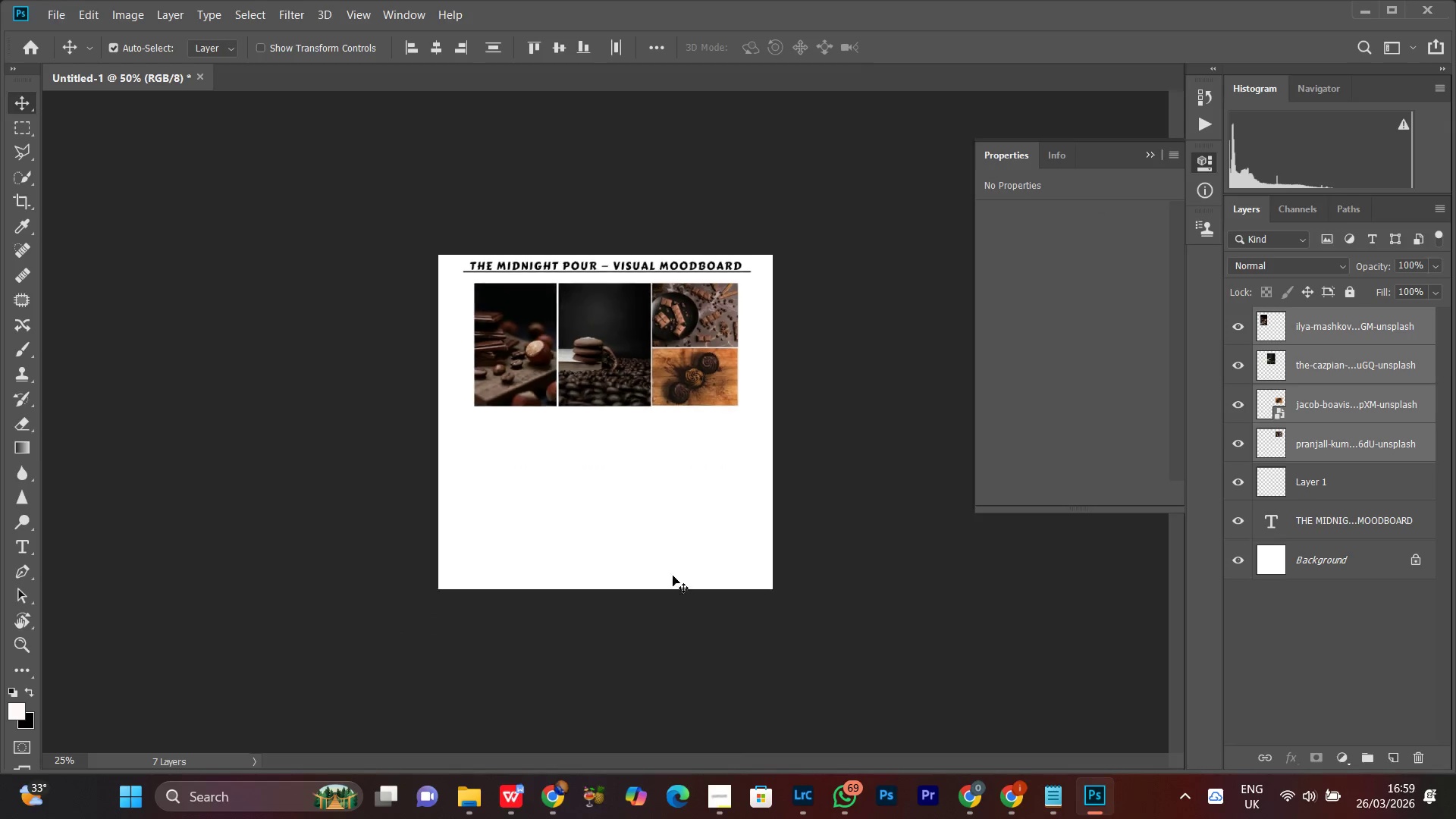 
key(Control+Equal)
 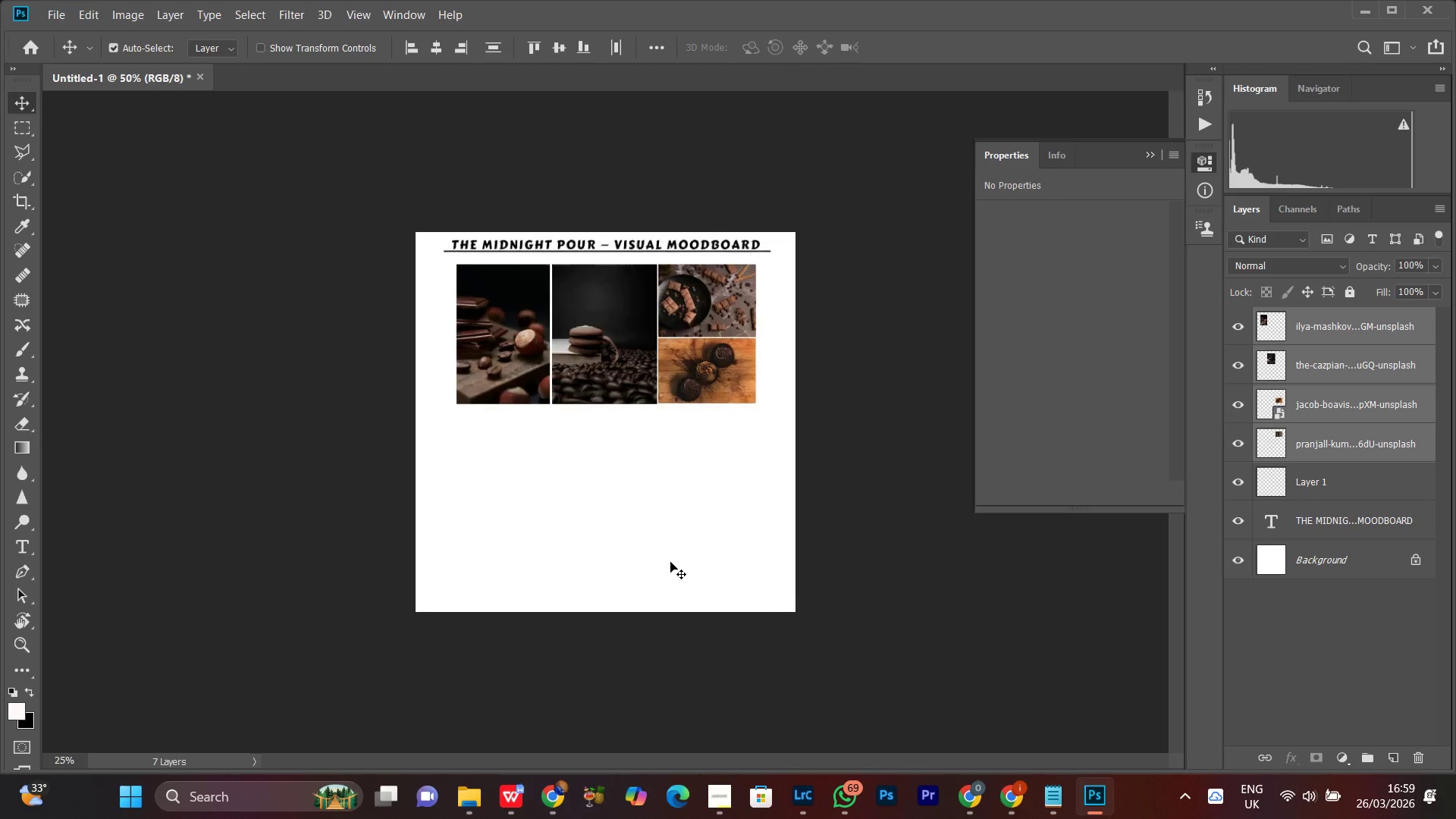 
key(Control+Equal)
 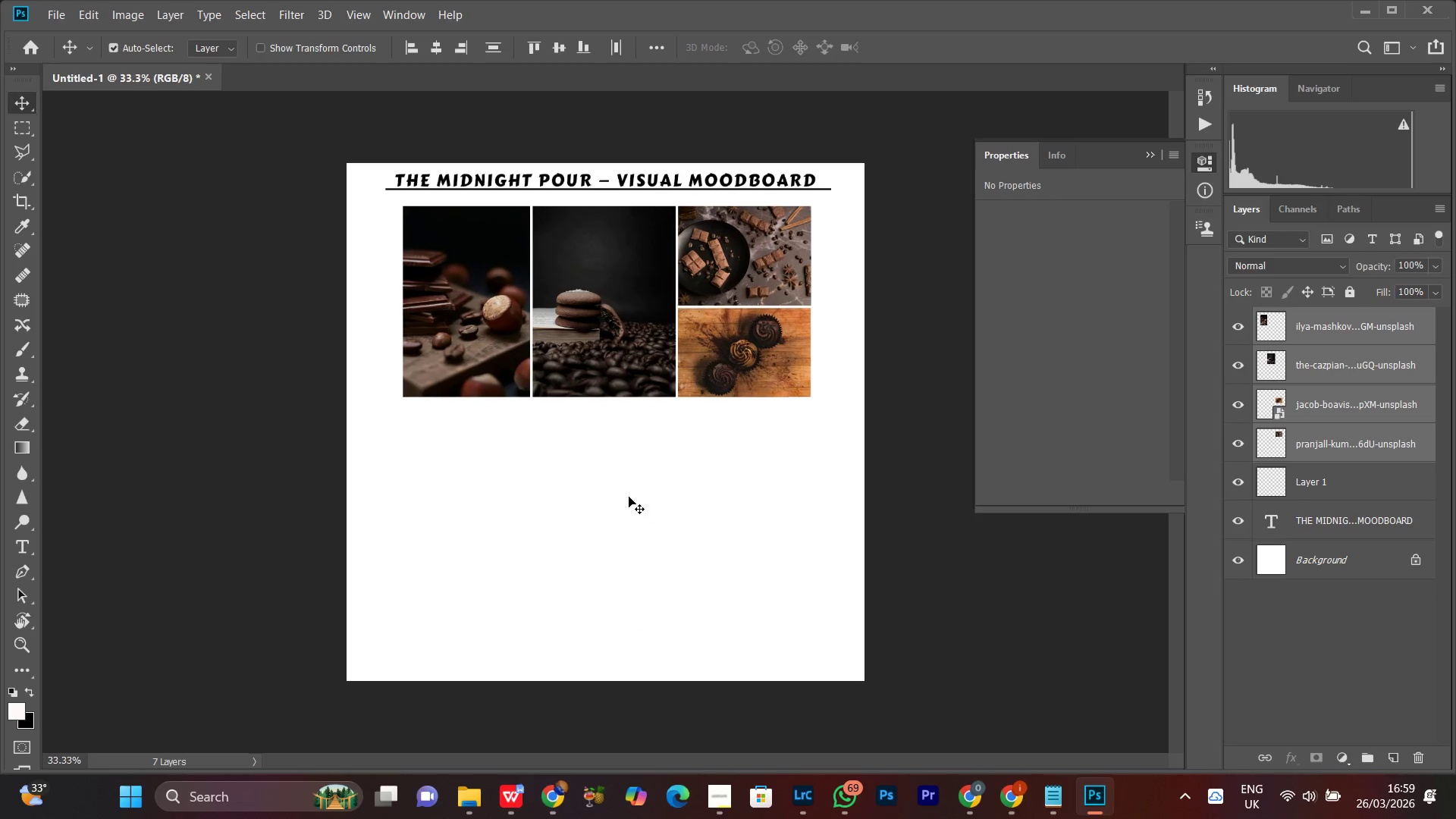 
left_click([629, 497])
 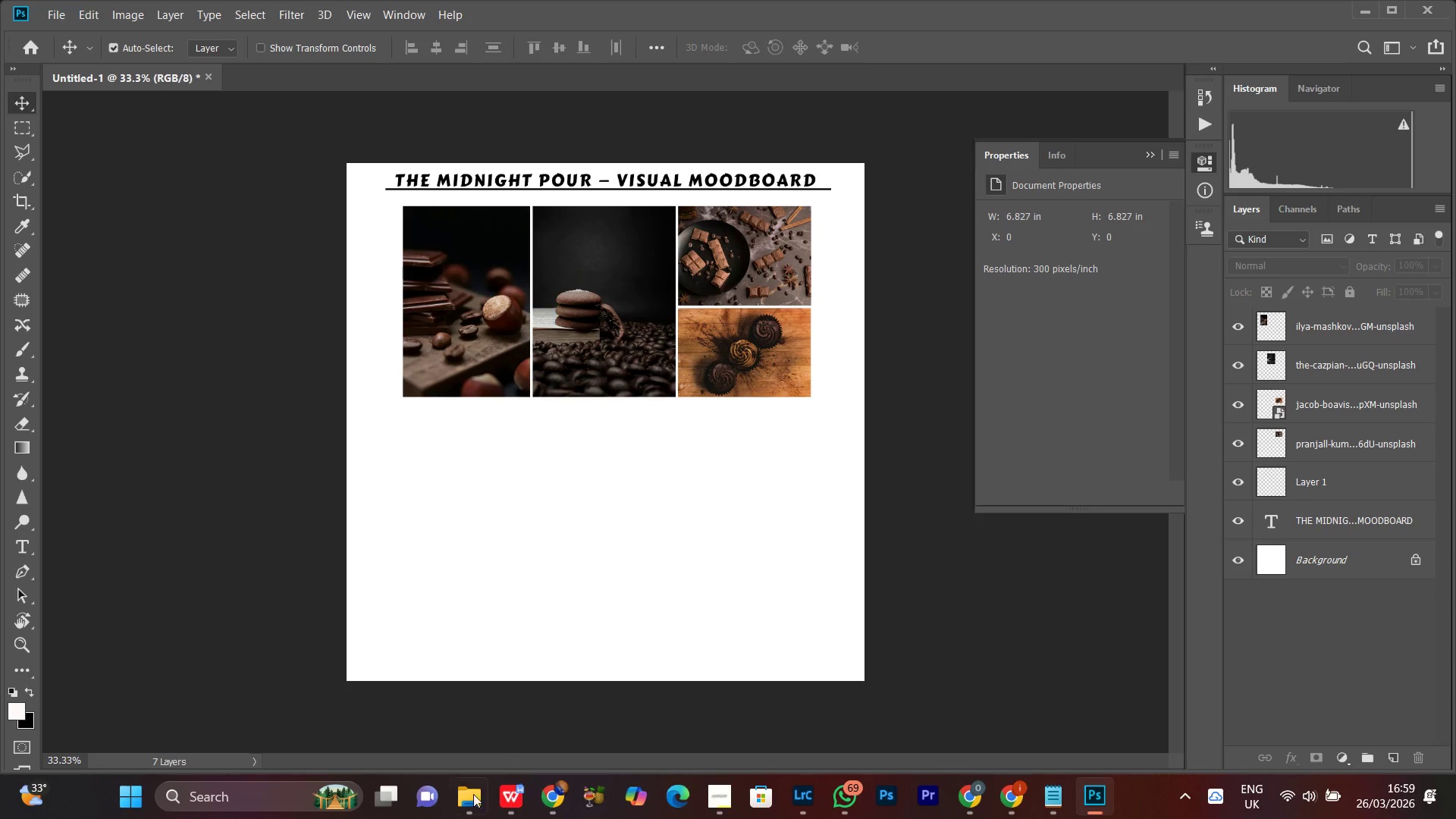 
left_click([470, 814])
 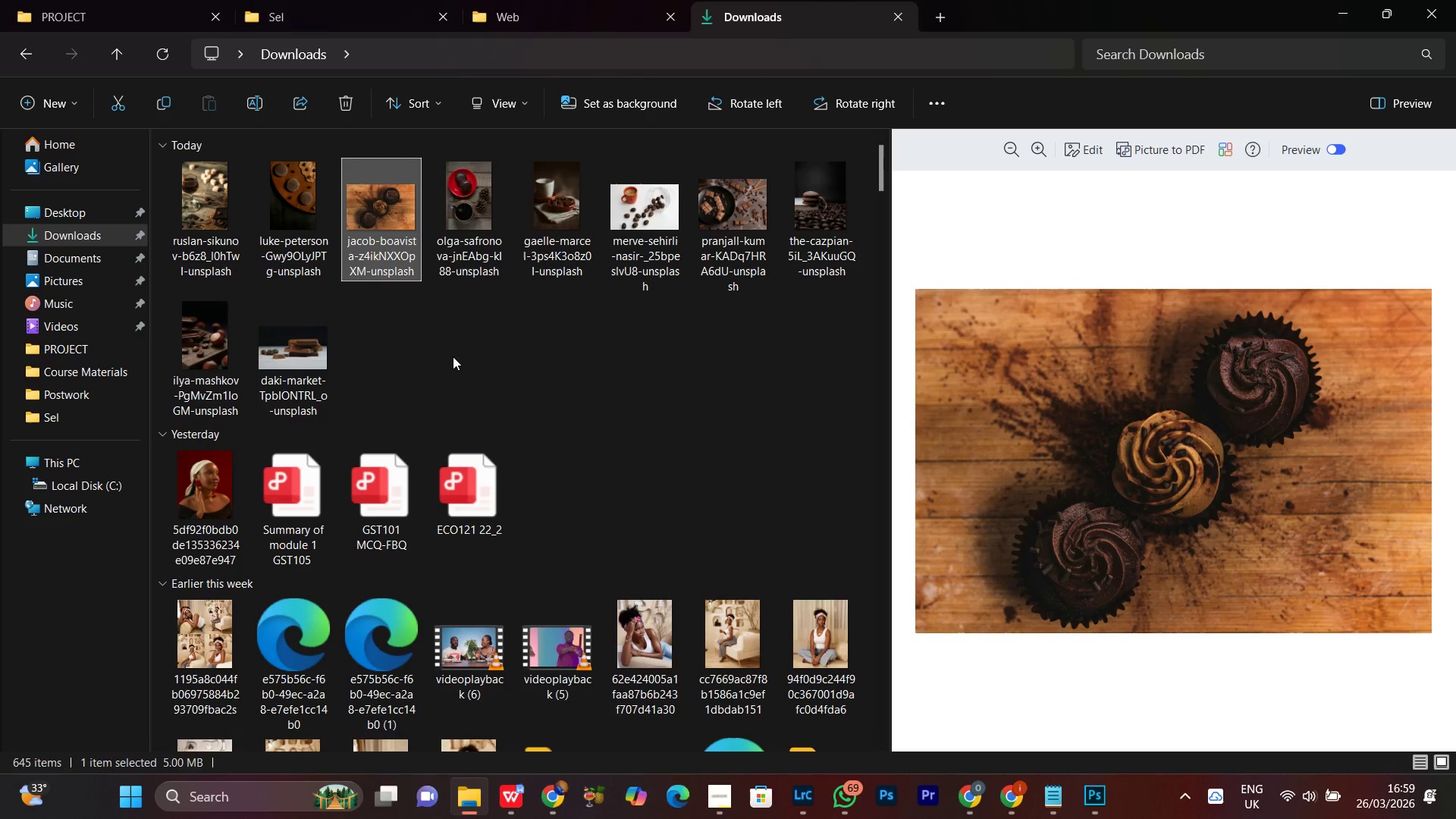 
left_click([447, 340])
 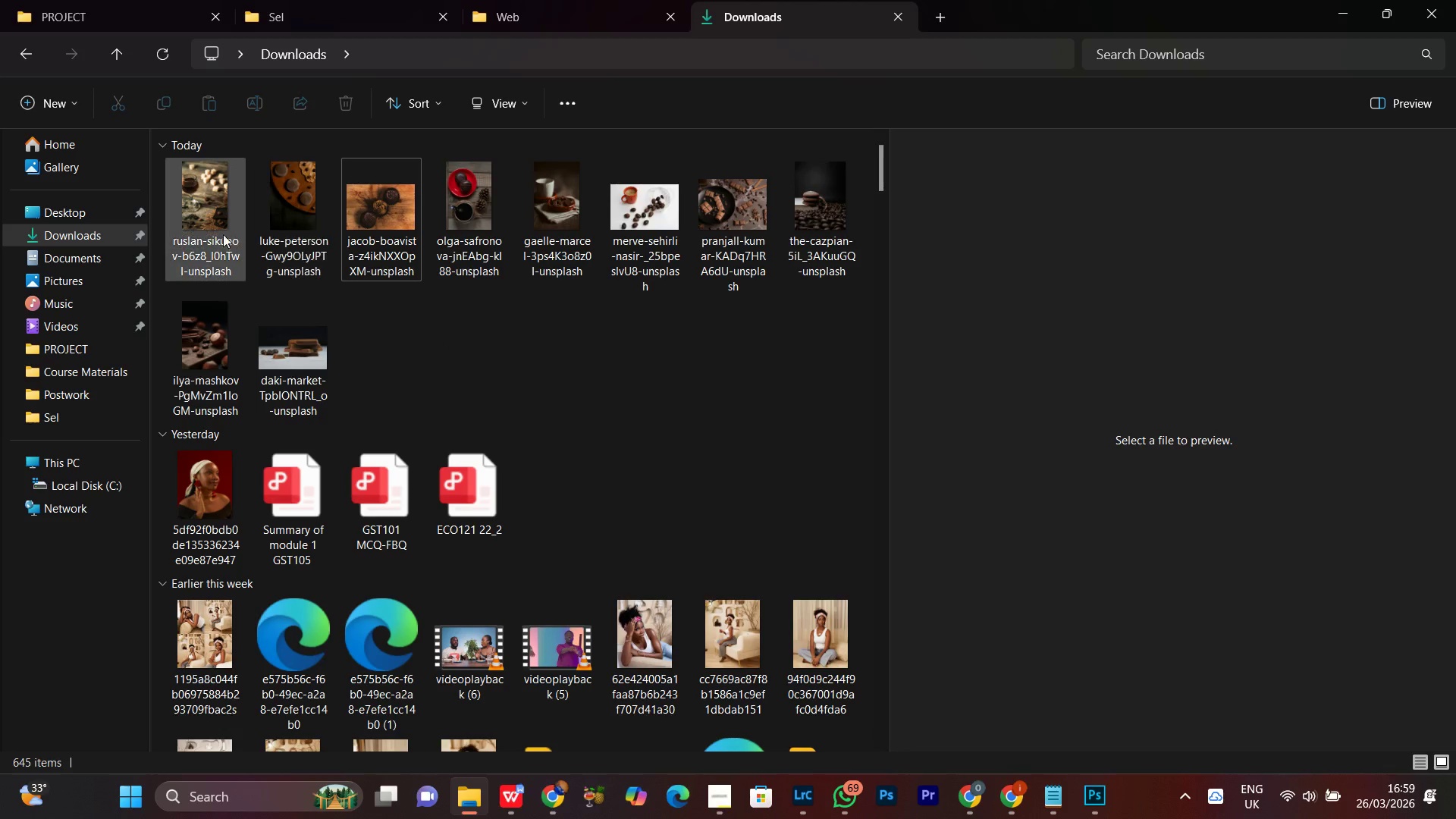 
left_click([195, 222])
 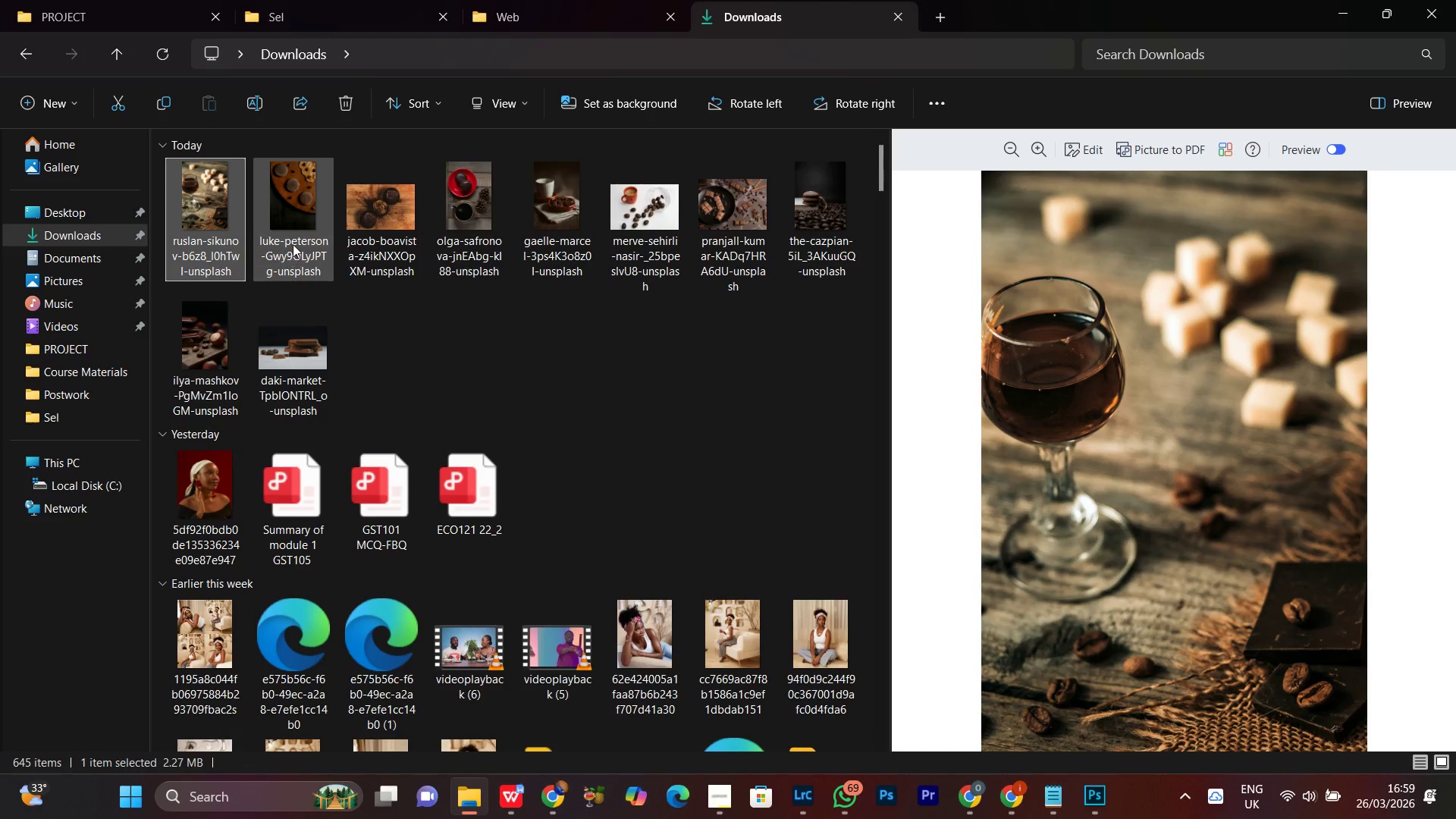 
hold_key(key=ControlLeft, duration=0.58)
left_click([294, 210])
 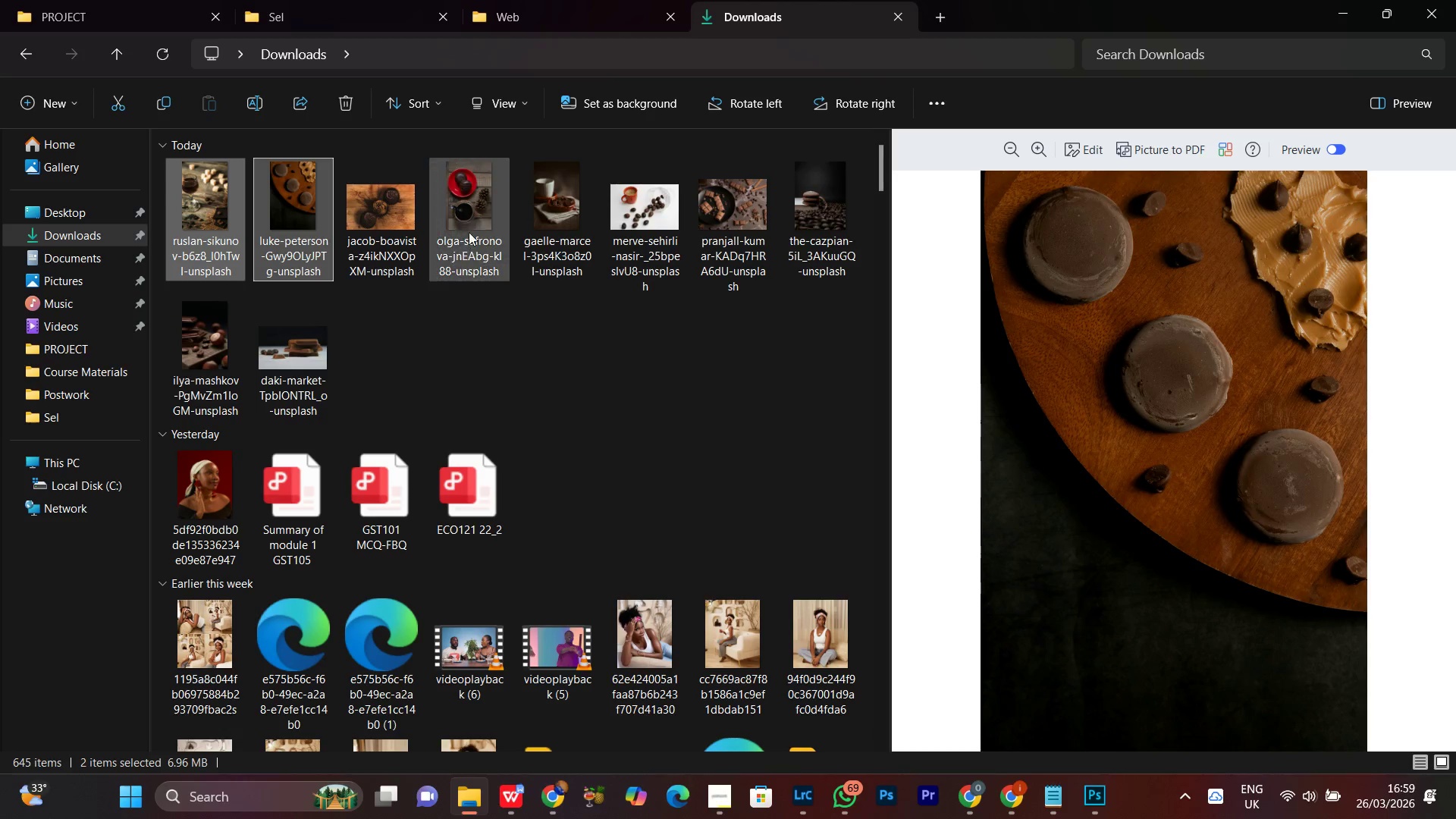 
hold_key(key=ControlLeft, duration=0.45)
left_click([565, 215])
 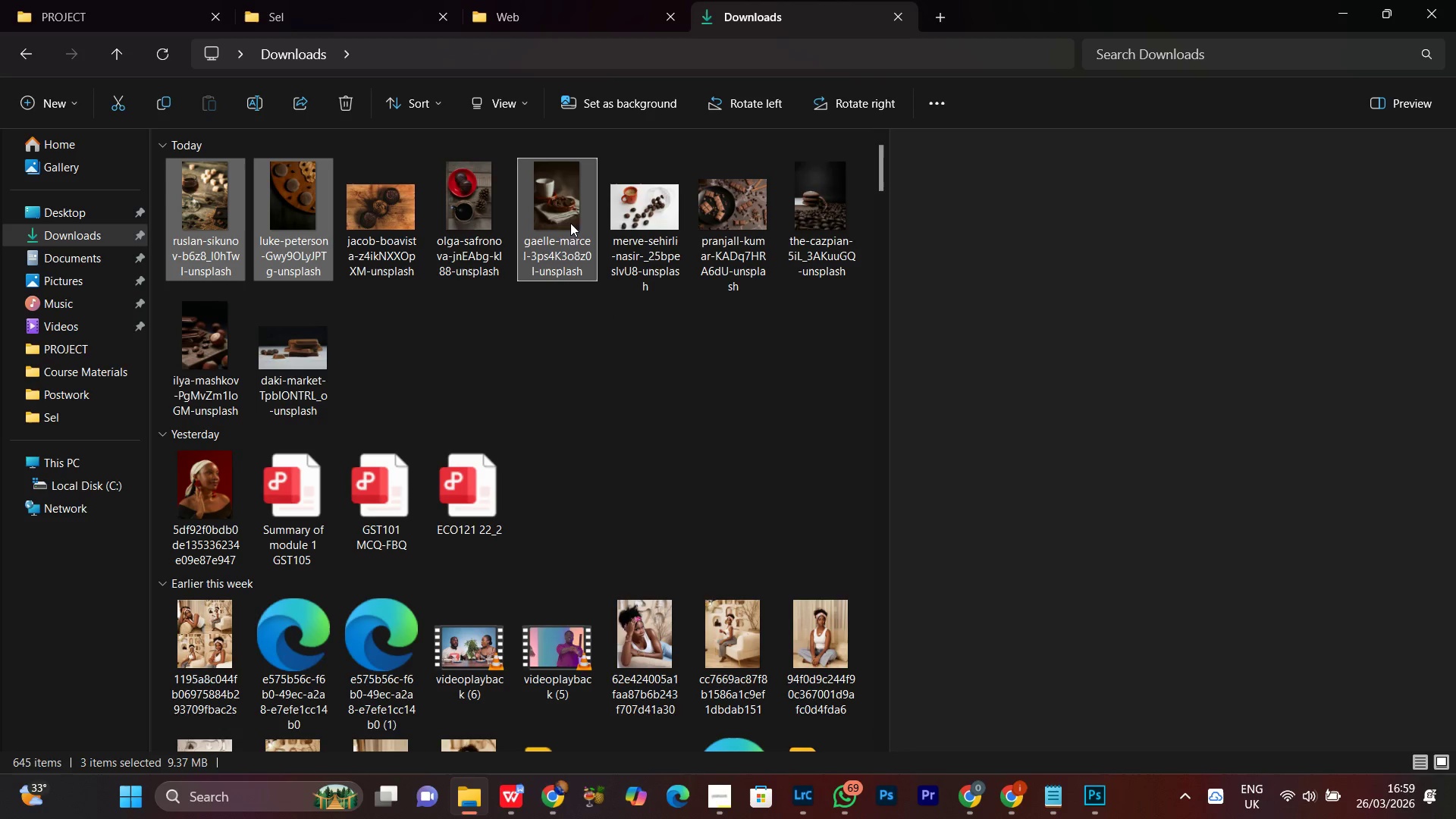 
left_click_drag(start_coordinate=[563, 213], to_coordinate=[598, 486])
 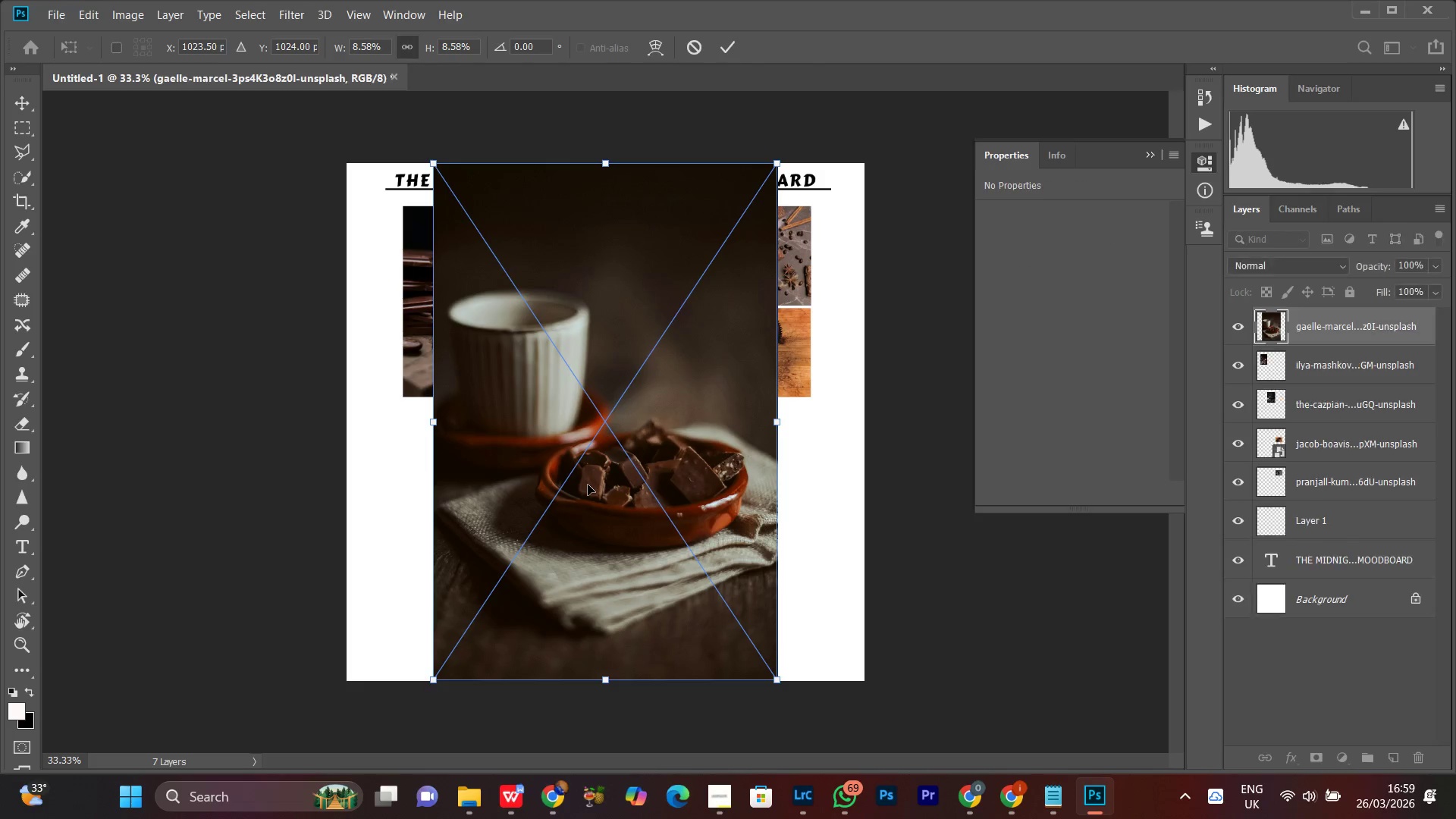 
key(Enter)
 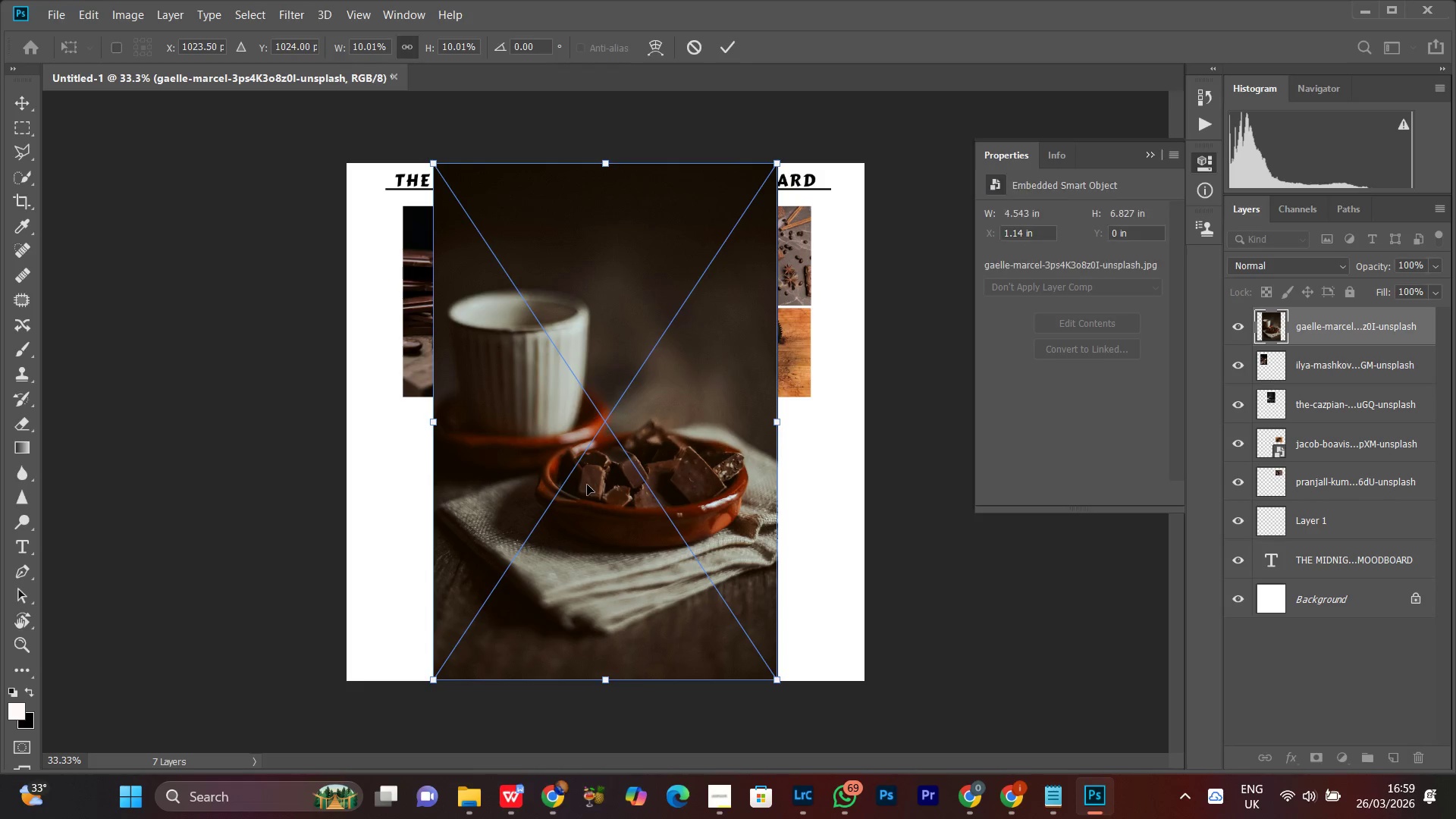 
key(Enter)
 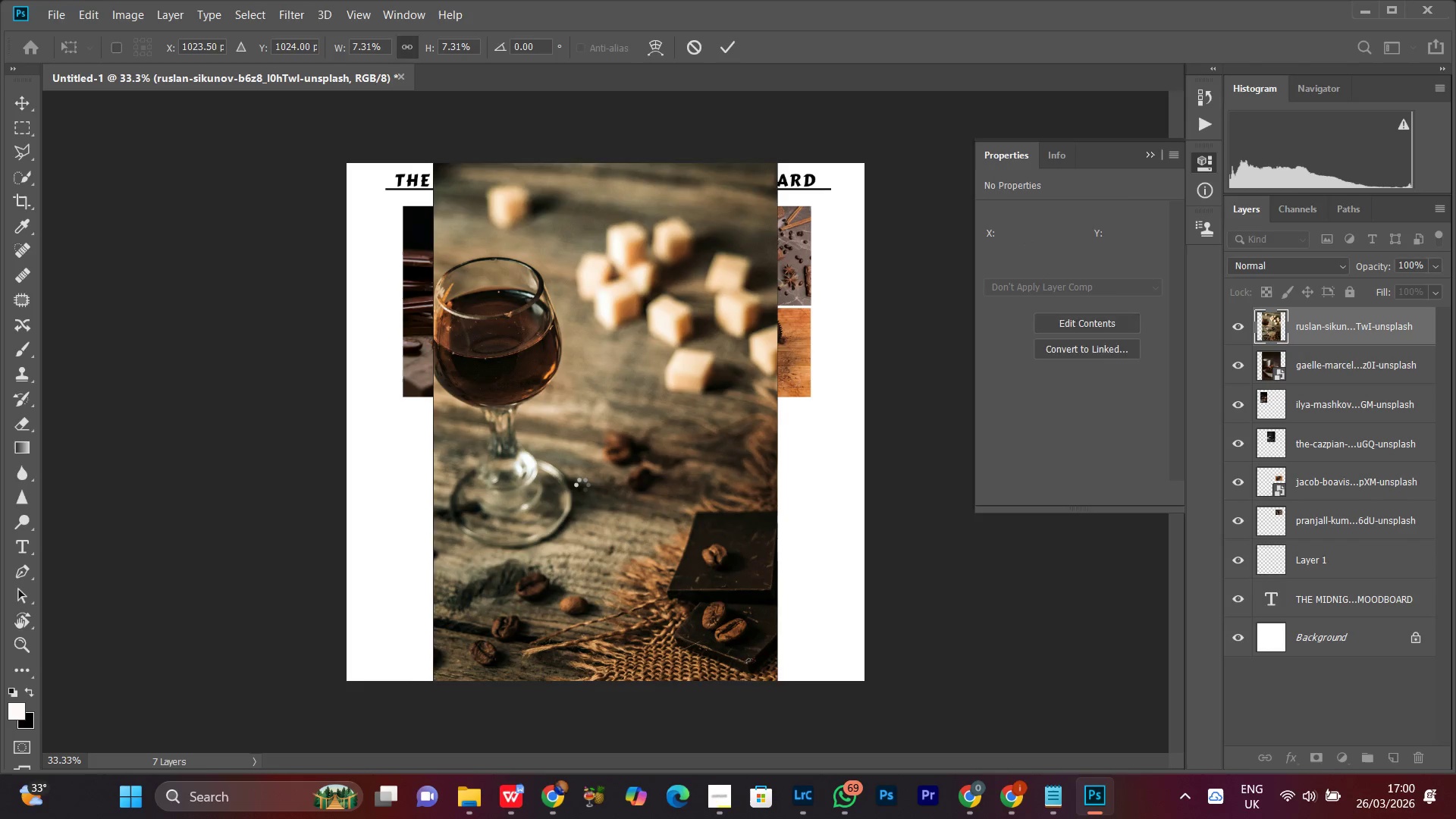 
key(Enter)
 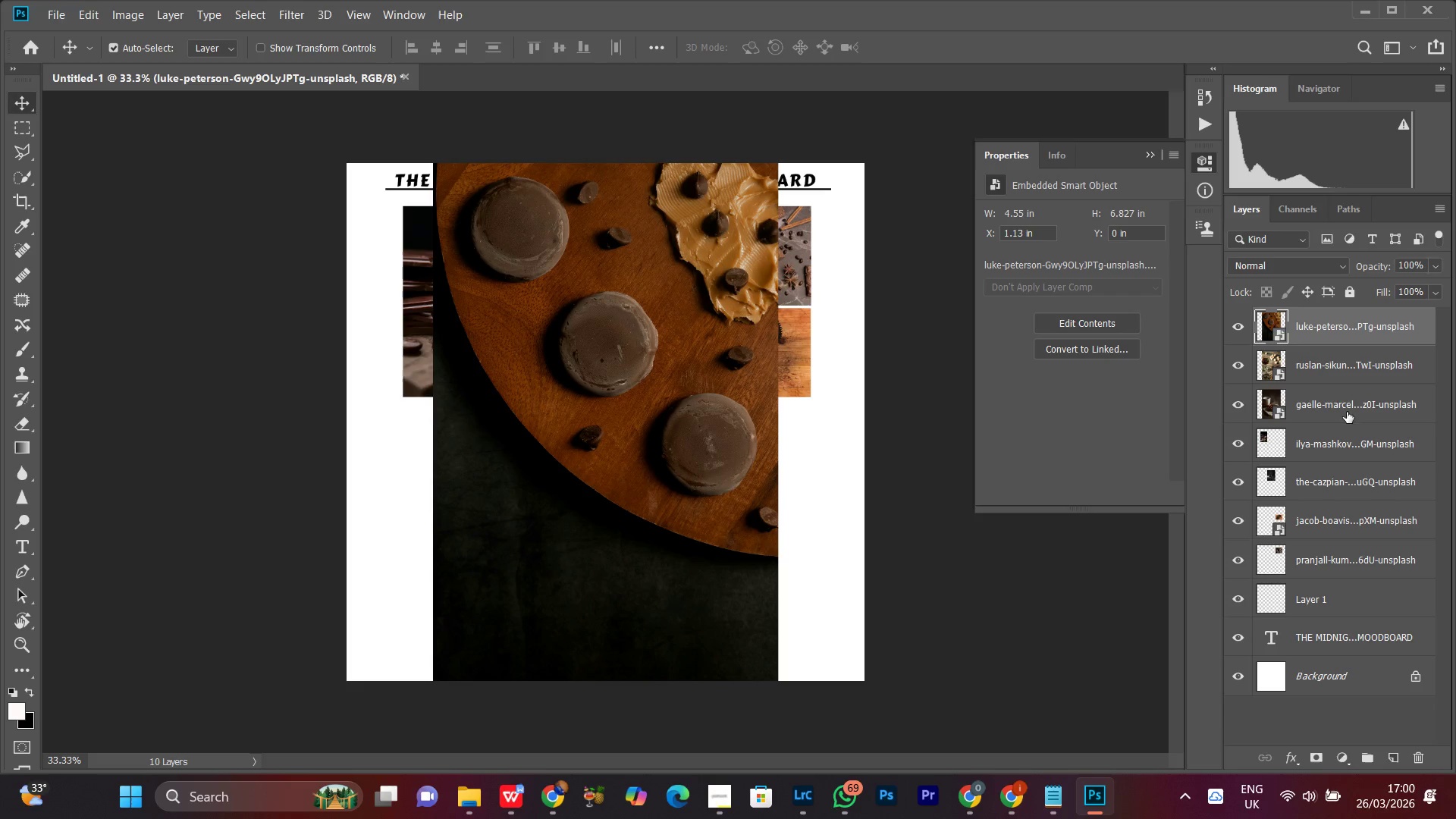 
hold_key(key=ShiftLeft, duration=0.38)
left_click([1318, 421])
 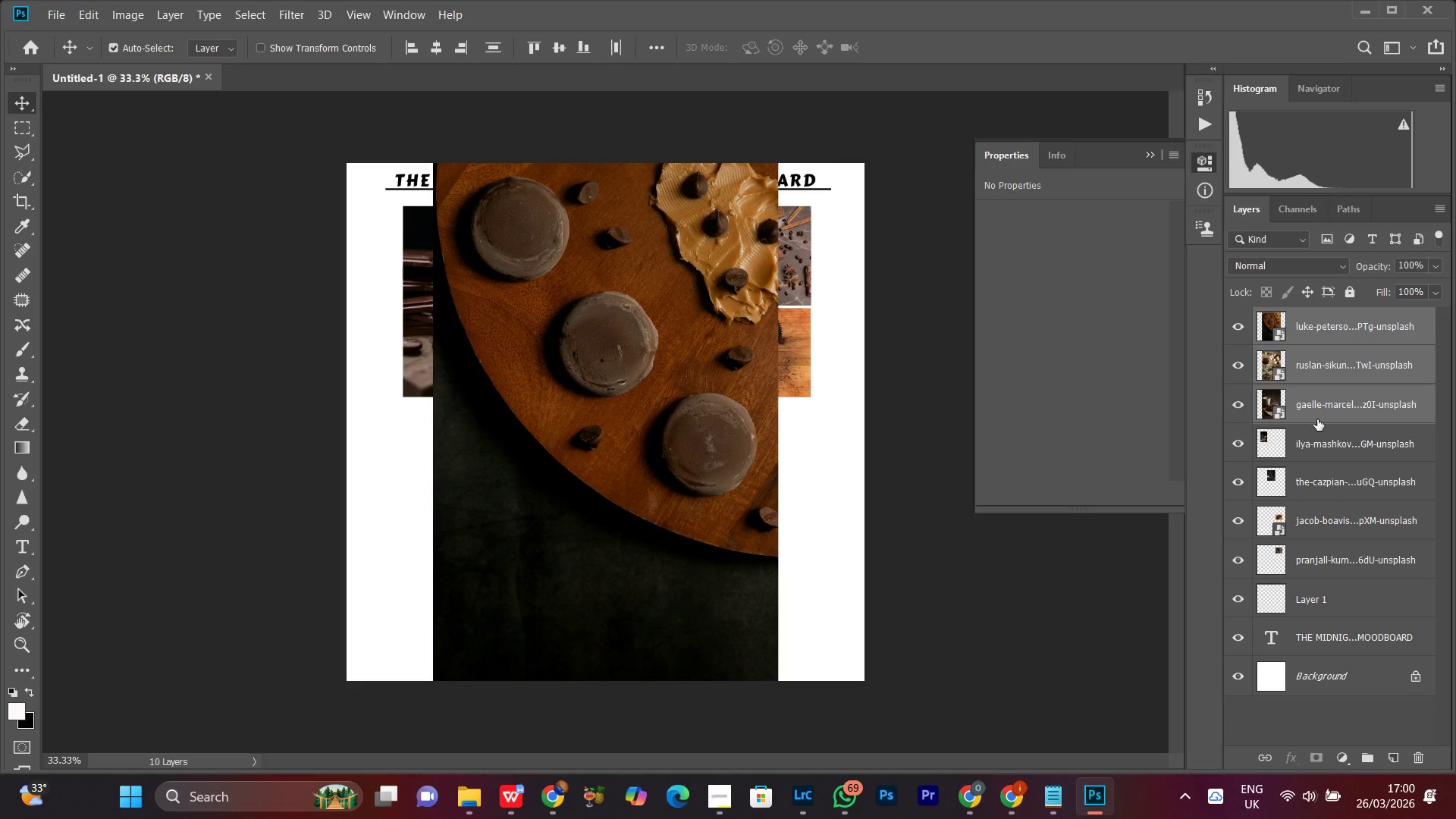 
right_click([1317, 419])
 